 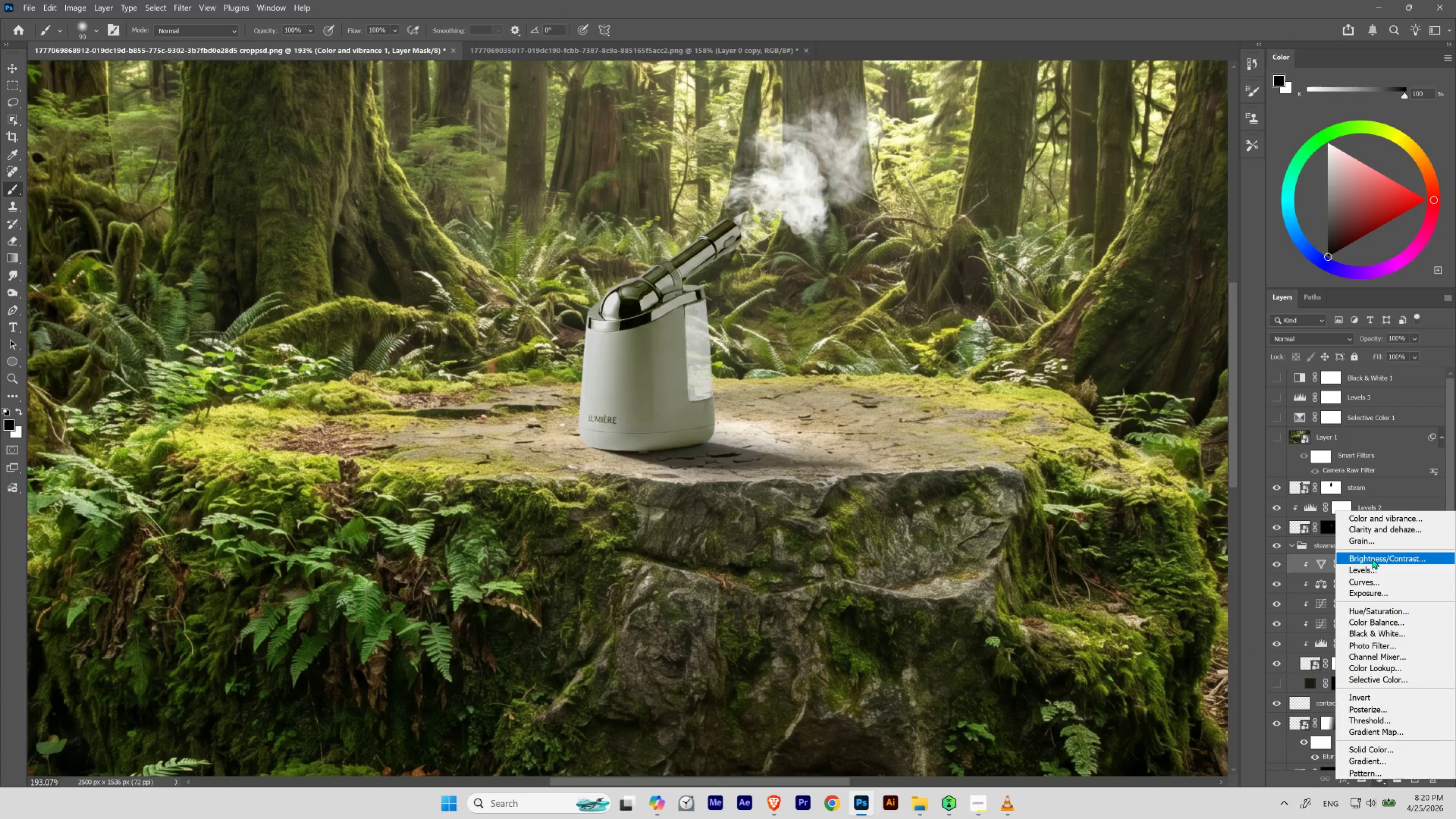 
left_click([1365, 581])
 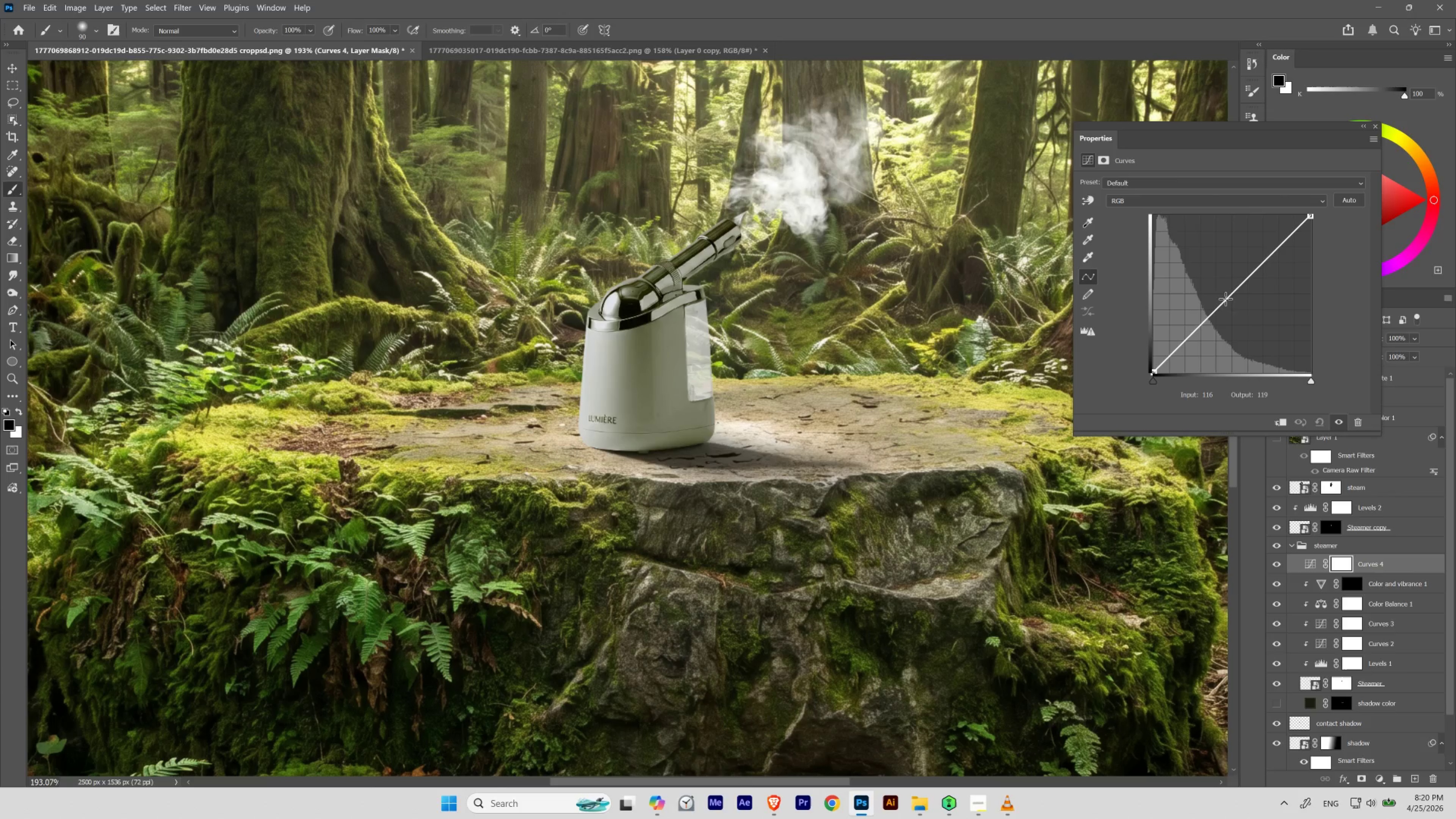 
left_click_drag(start_coordinate=[1227, 299], to_coordinate=[1225, 322])
 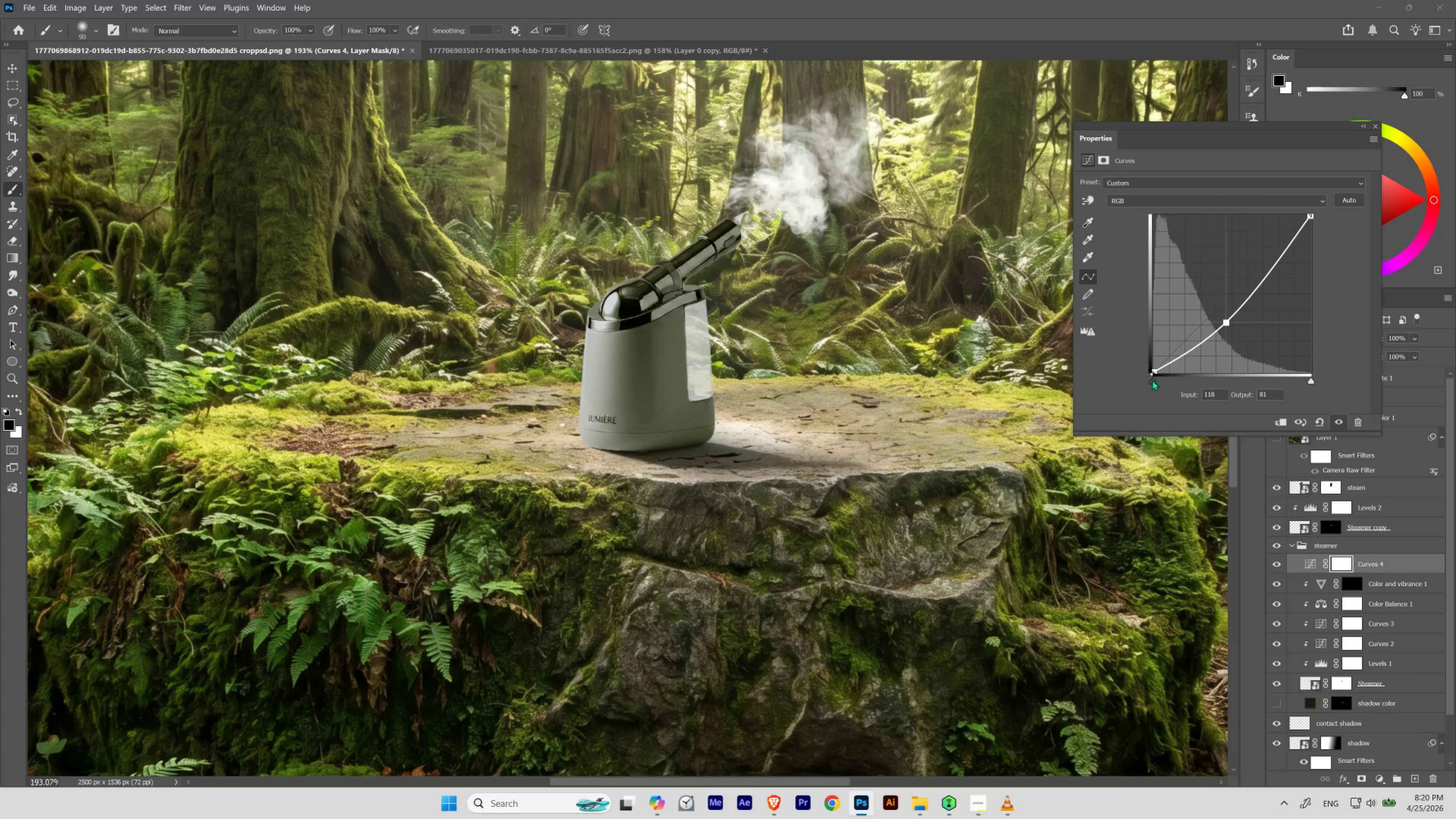 
left_click_drag(start_coordinate=[1152, 380], to_coordinate=[1164, 383])
 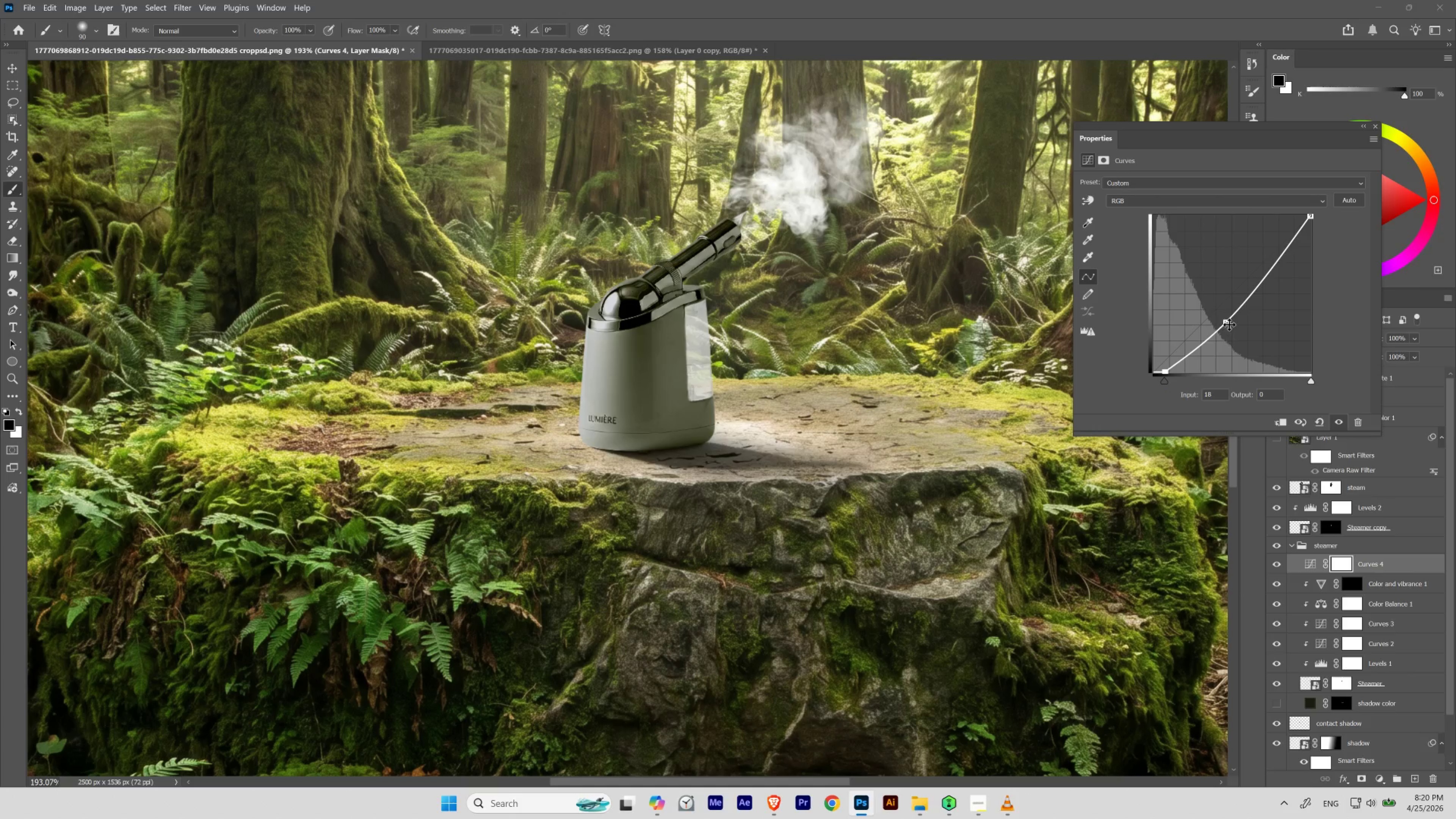 
left_click_drag(start_coordinate=[1226, 322], to_coordinate=[1226, 335])
 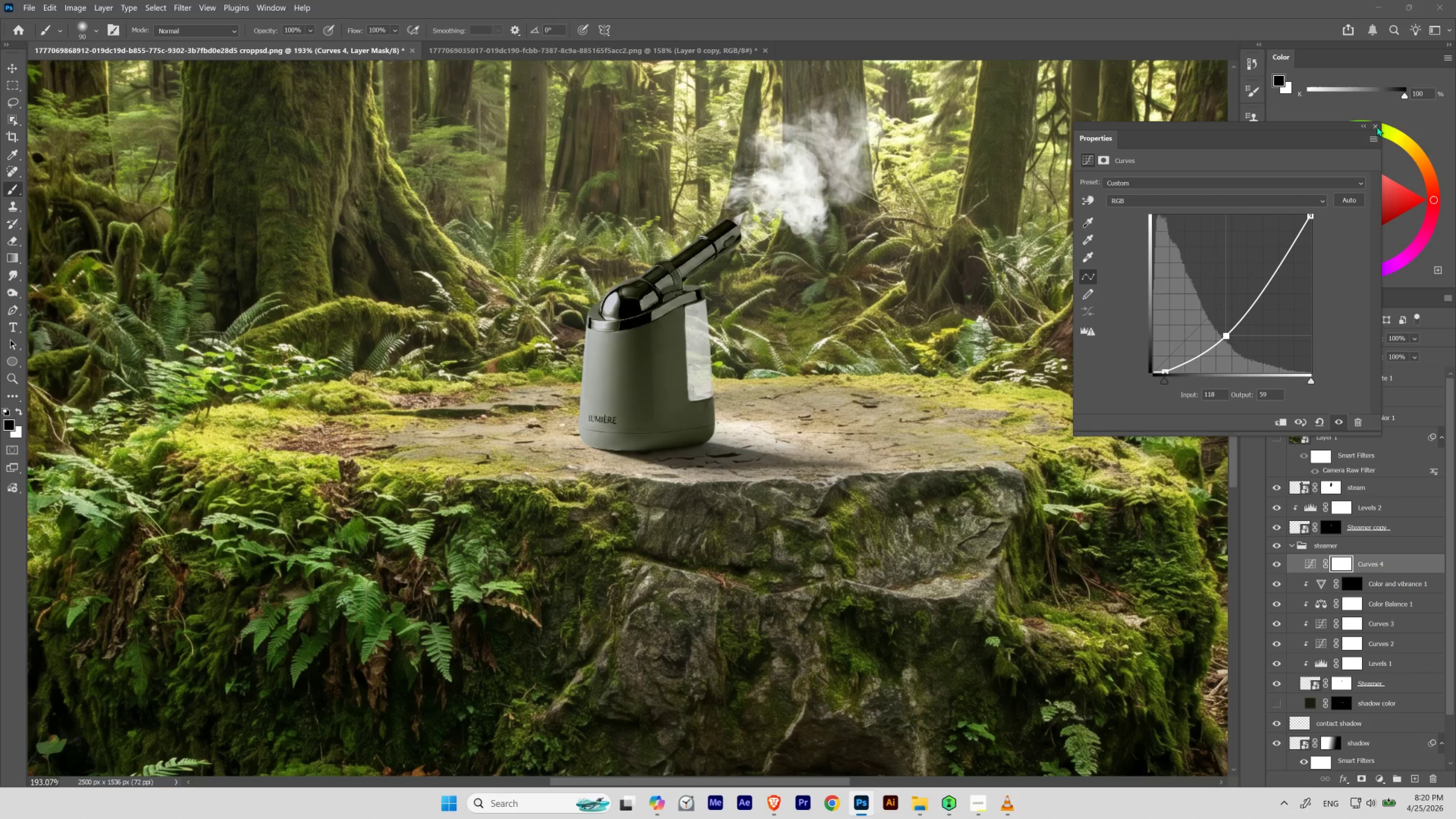 
left_click([1376, 125])
 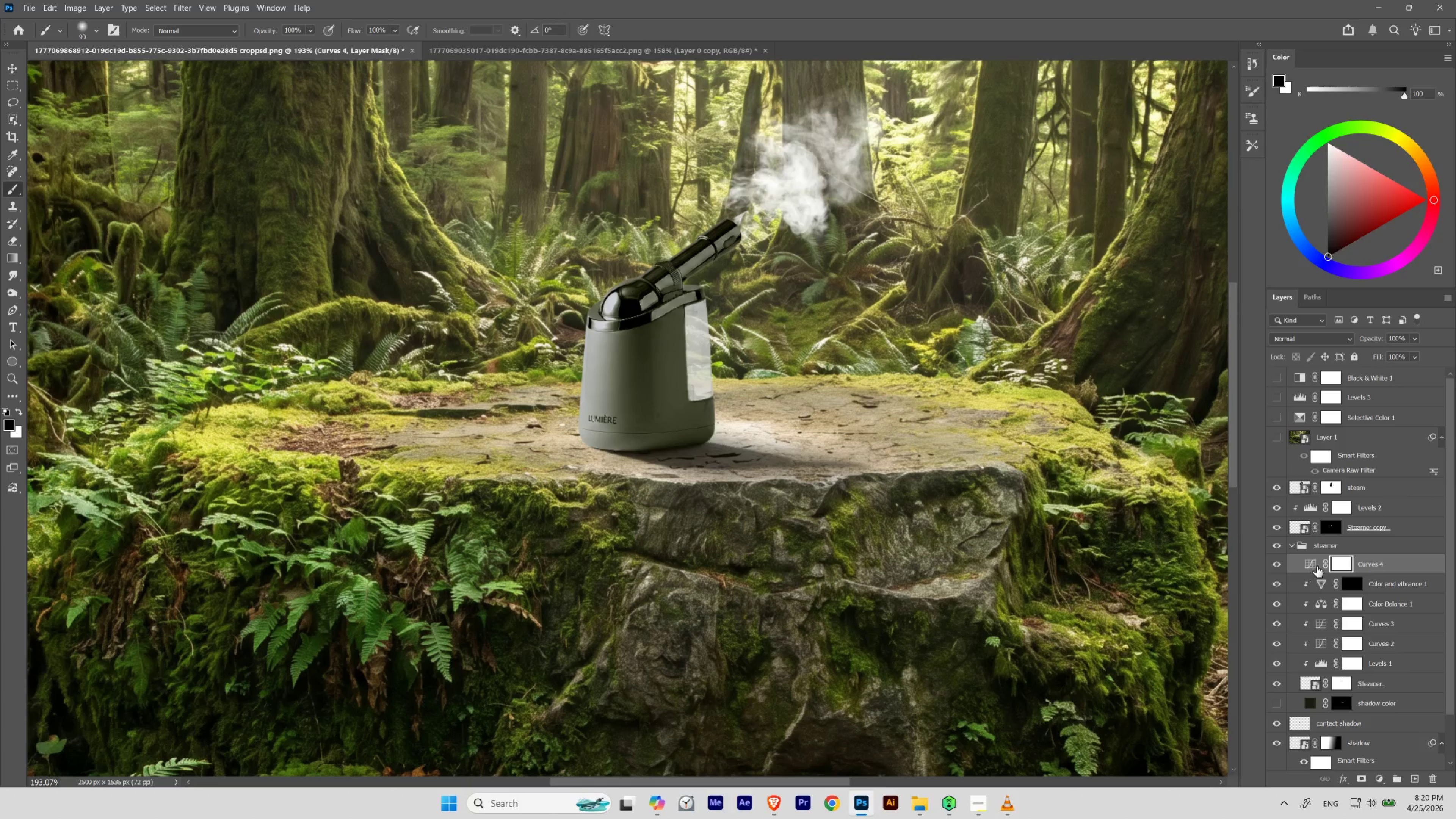 
left_click([1367, 564])
 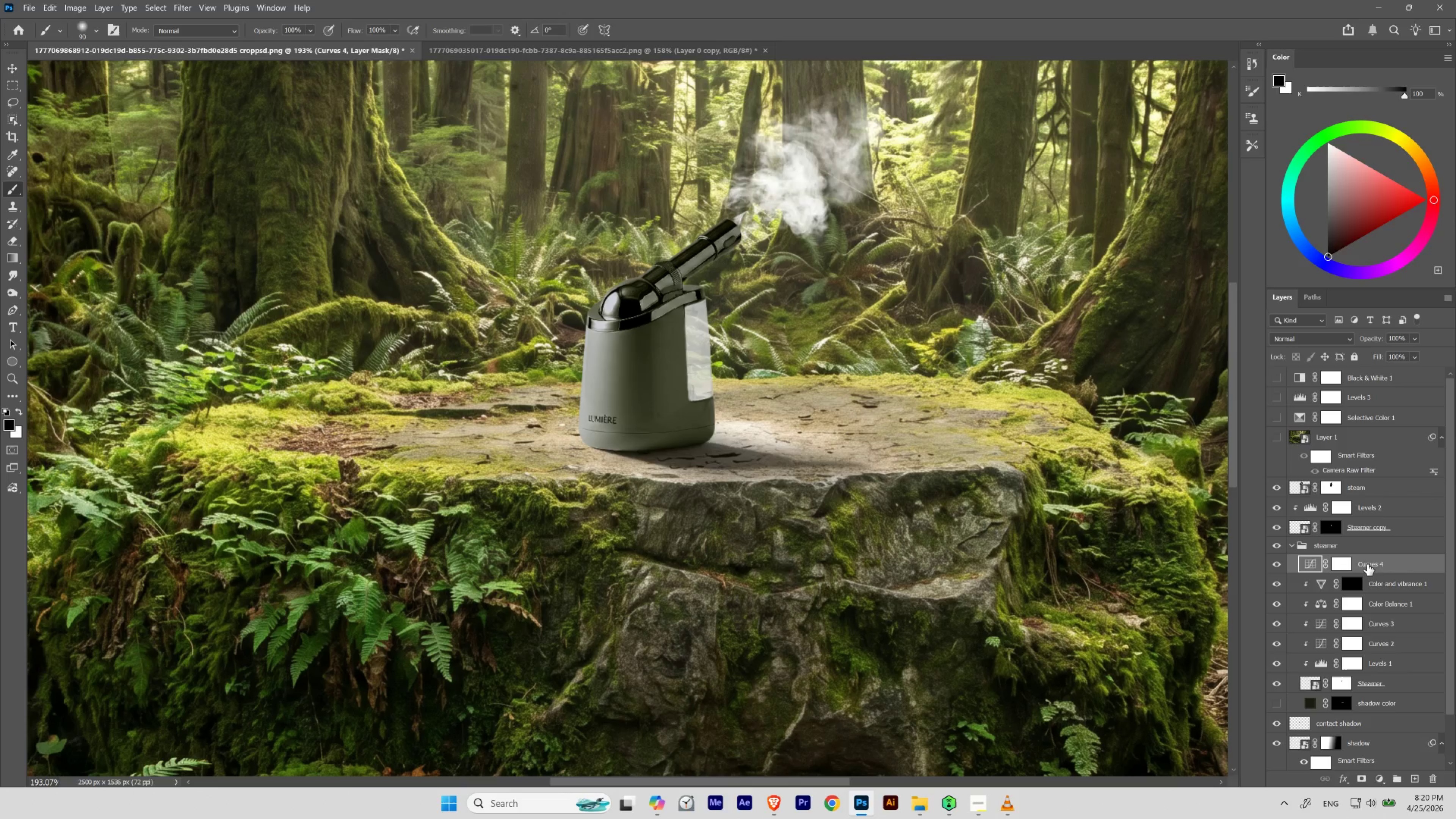 
left_click_drag(start_coordinate=[1367, 564], to_coordinate=[1371, 565])
 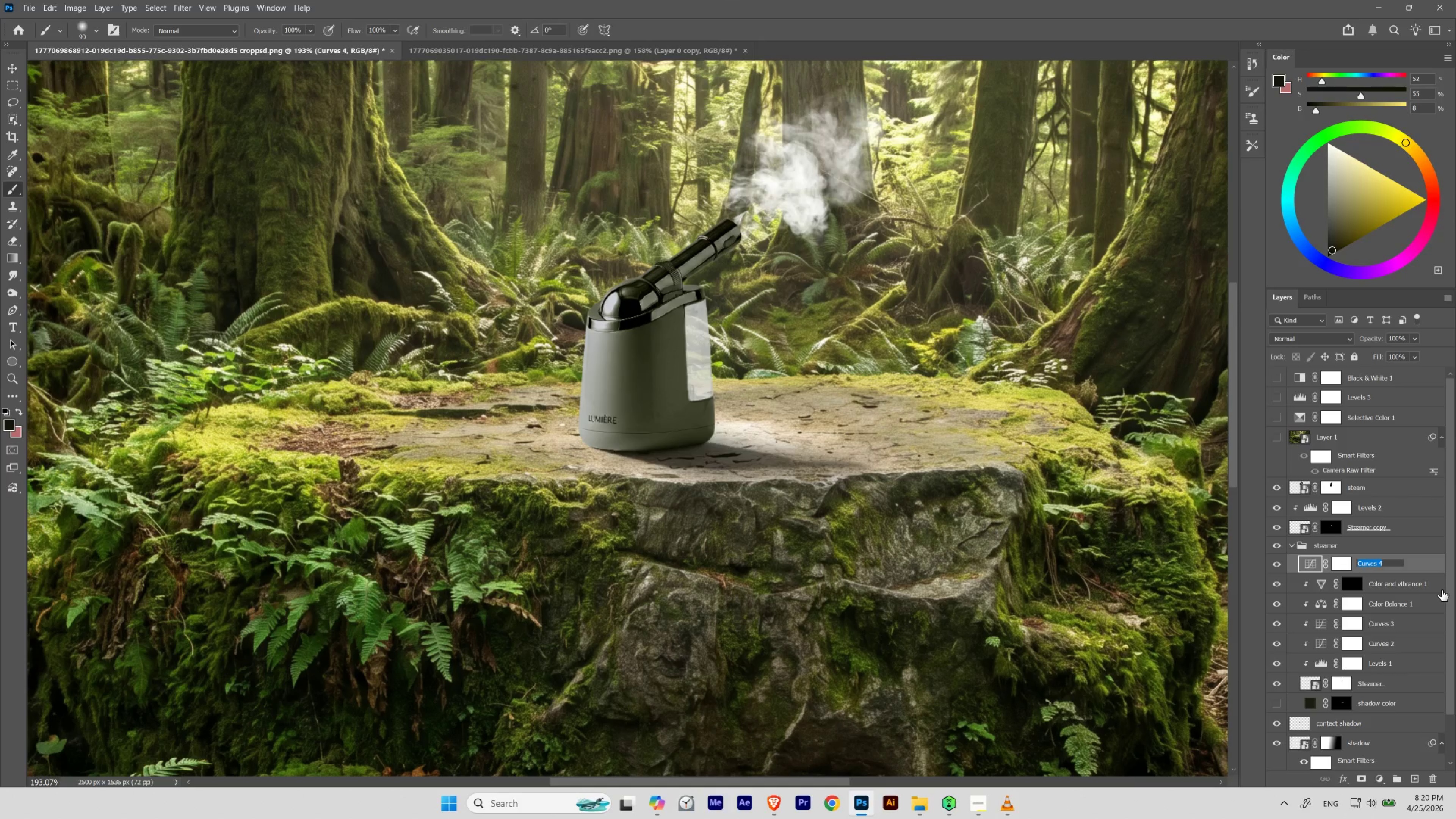 
type(shadow)
 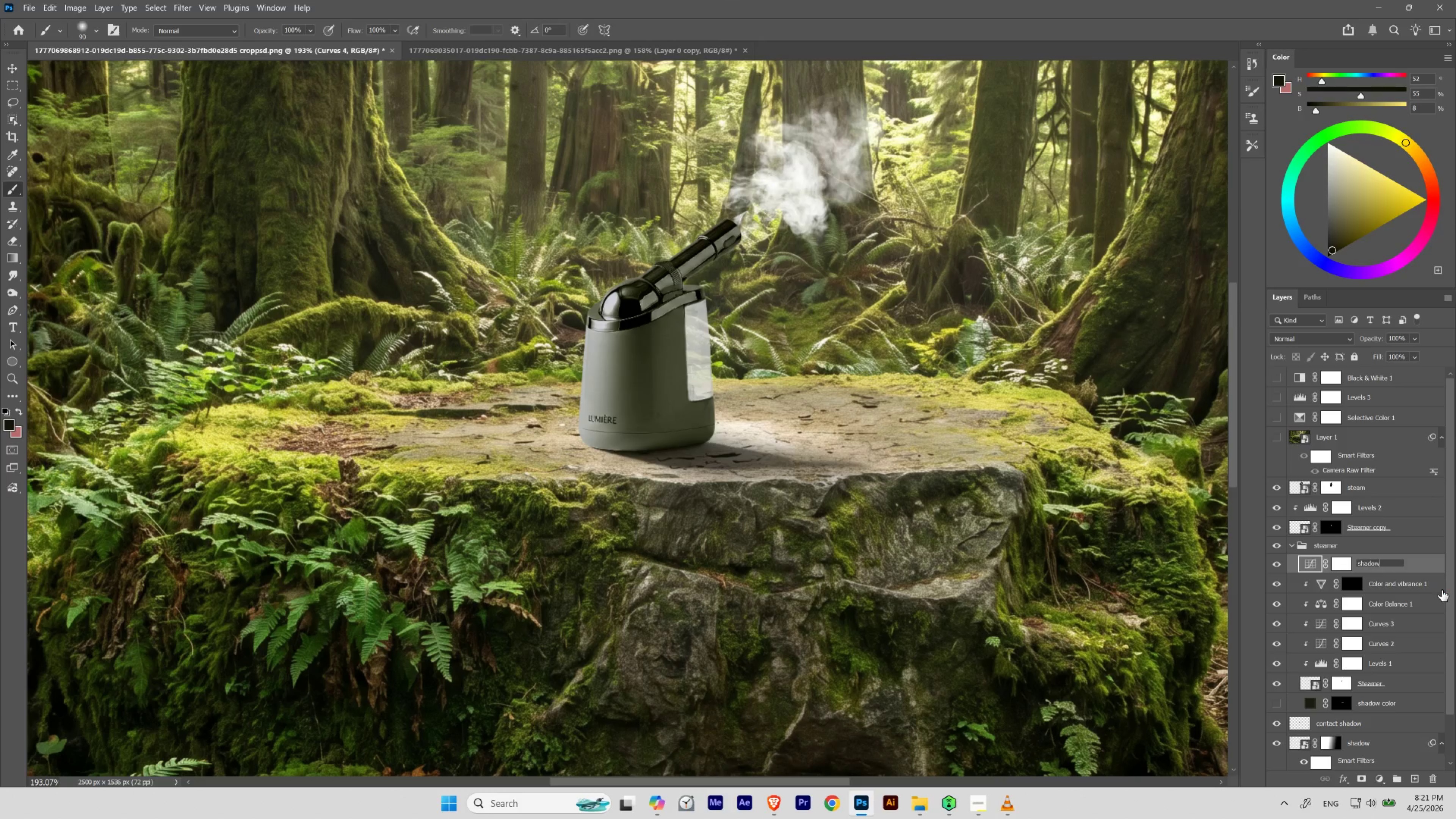 
key(Enter)
 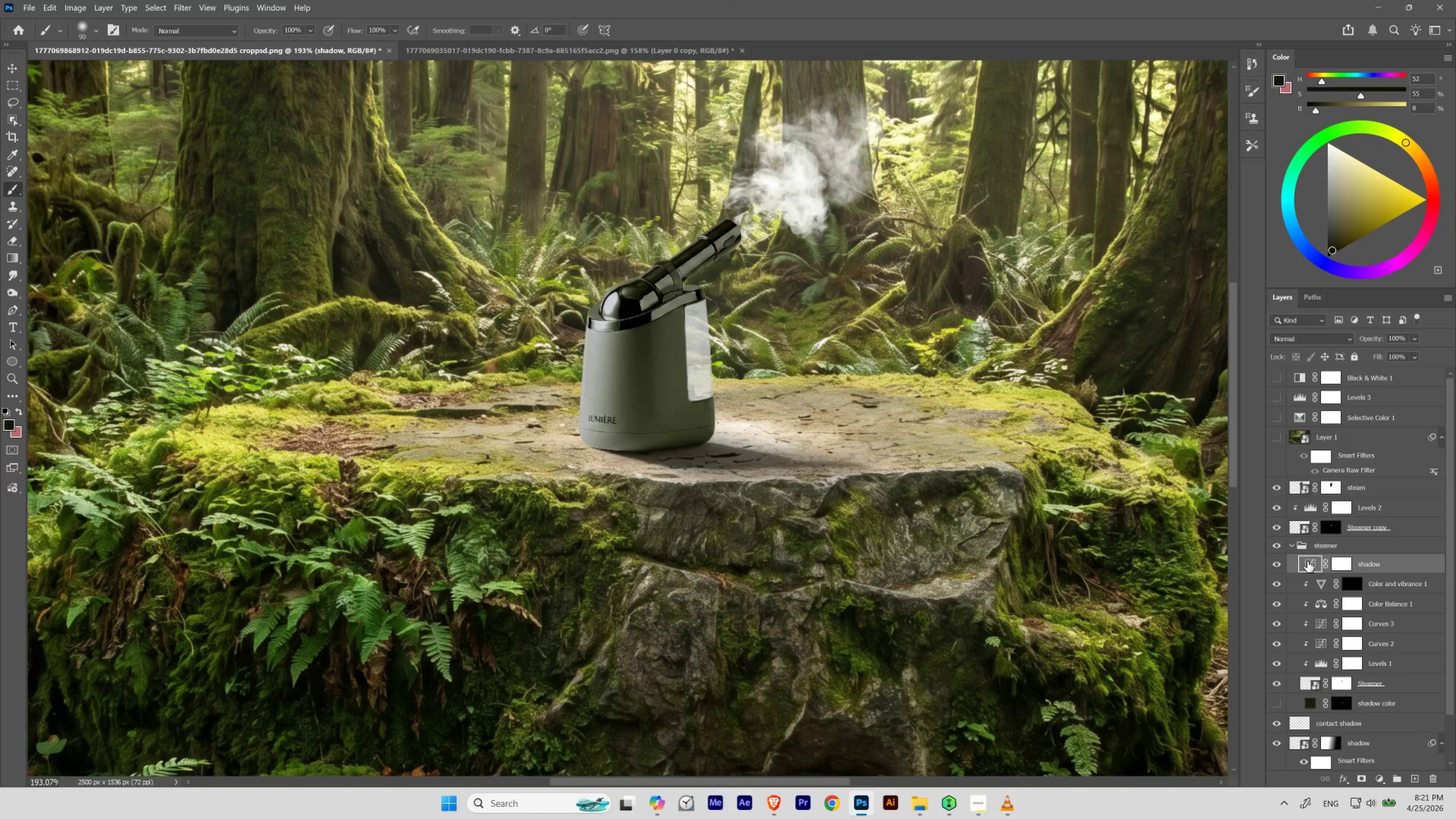 
left_click([1293, 338])
 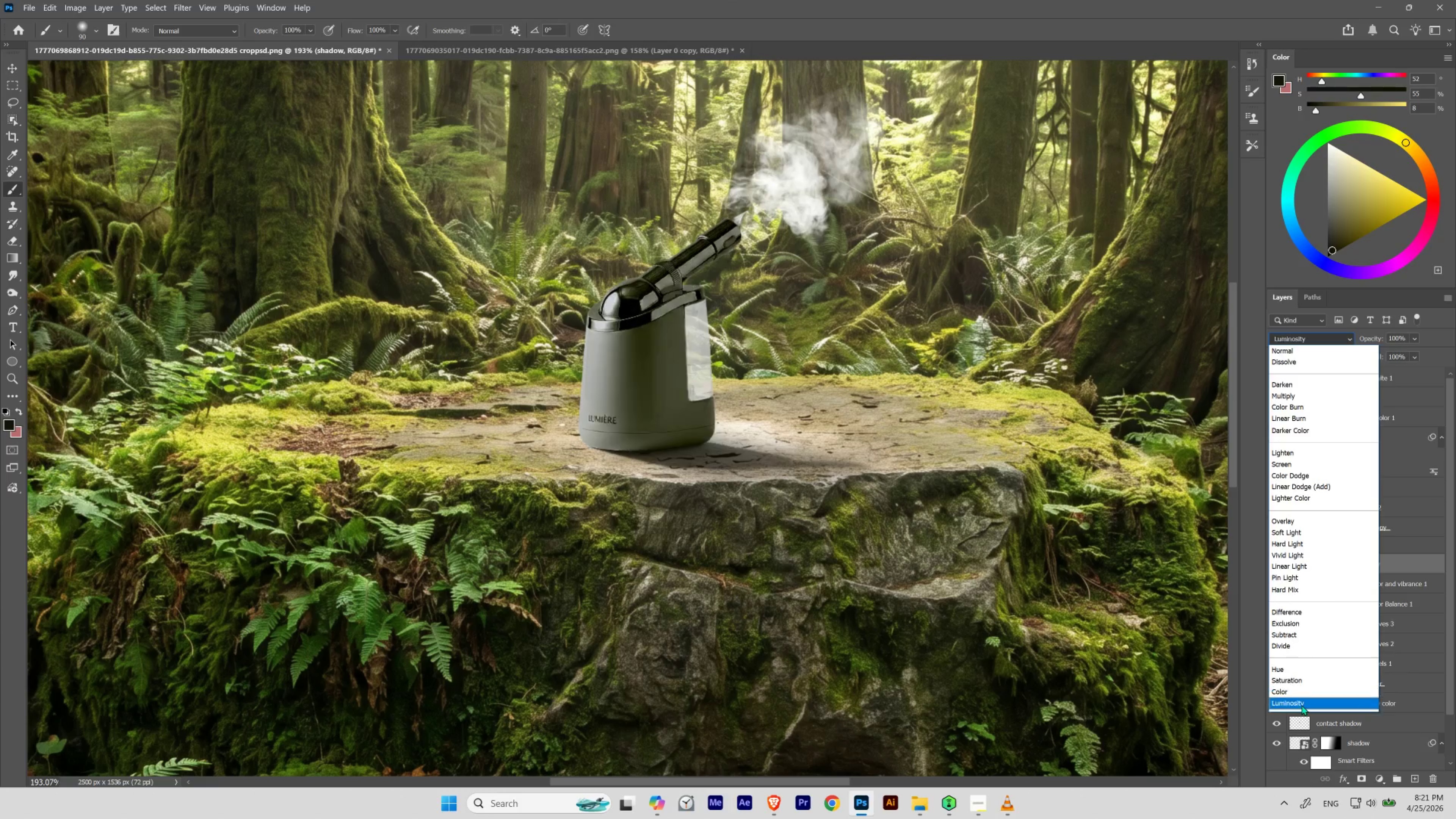 
left_click([1301, 705])
 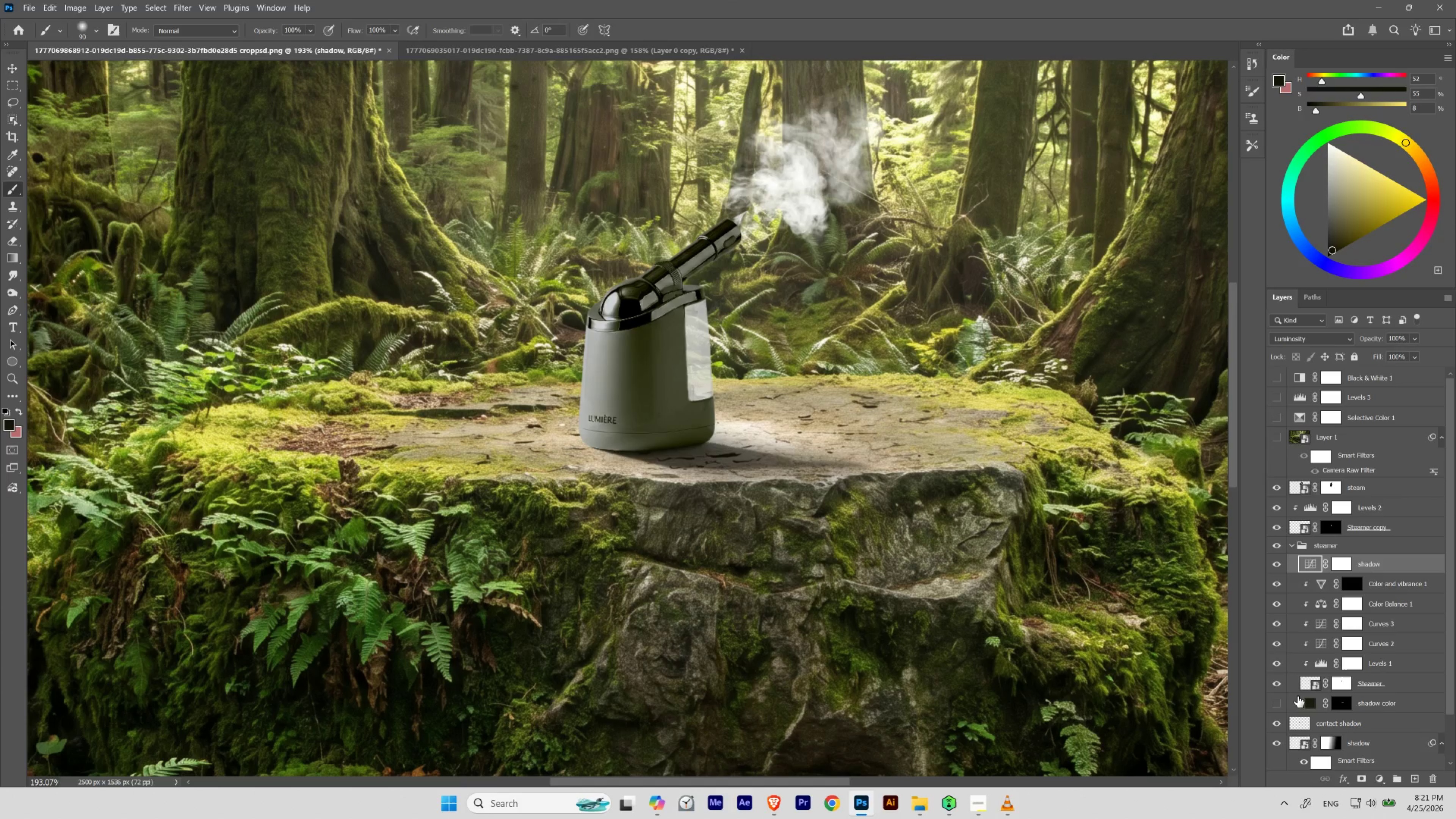 
key(Control+Z)
 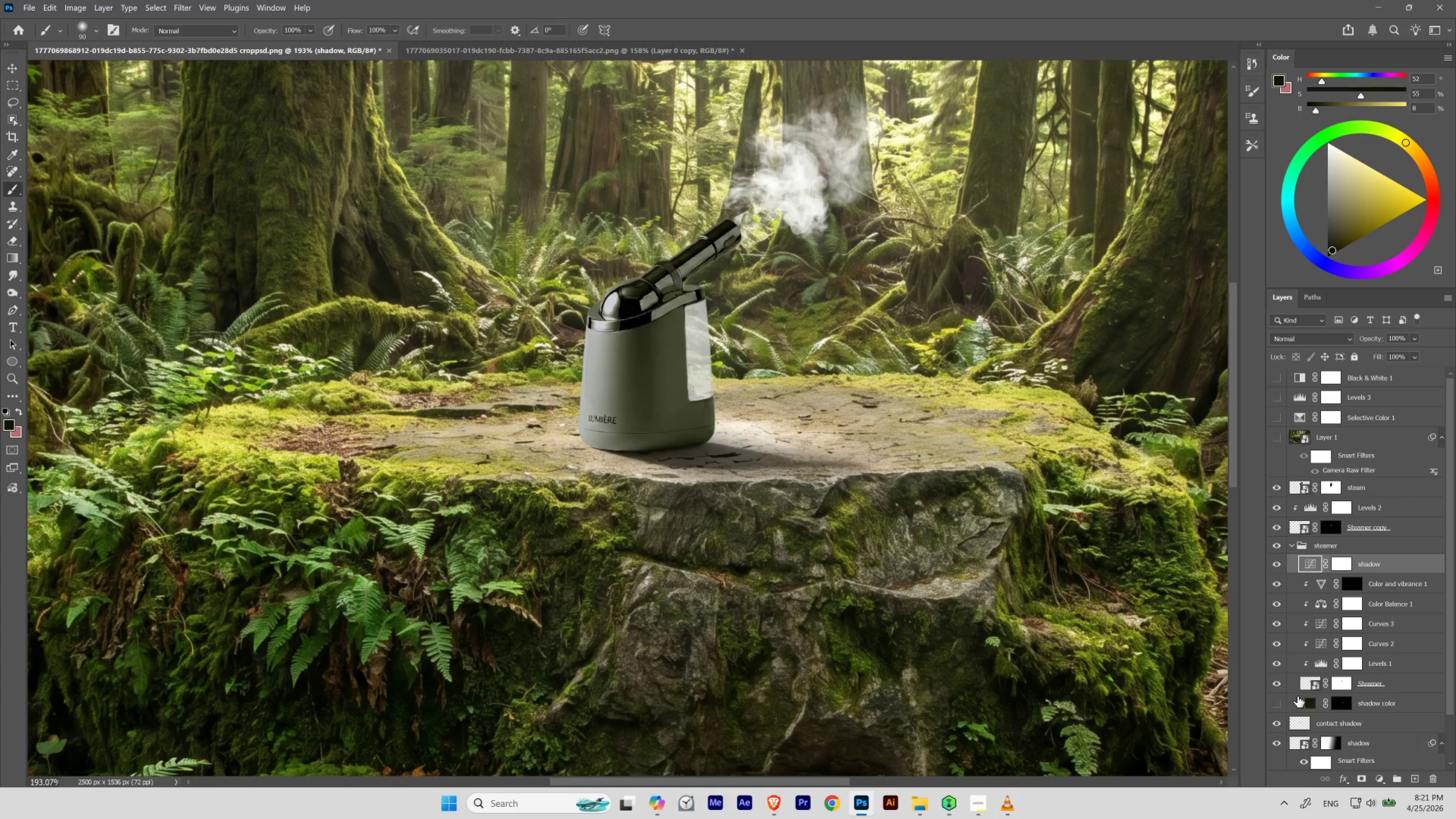 
key(Control+Shift+Z)
 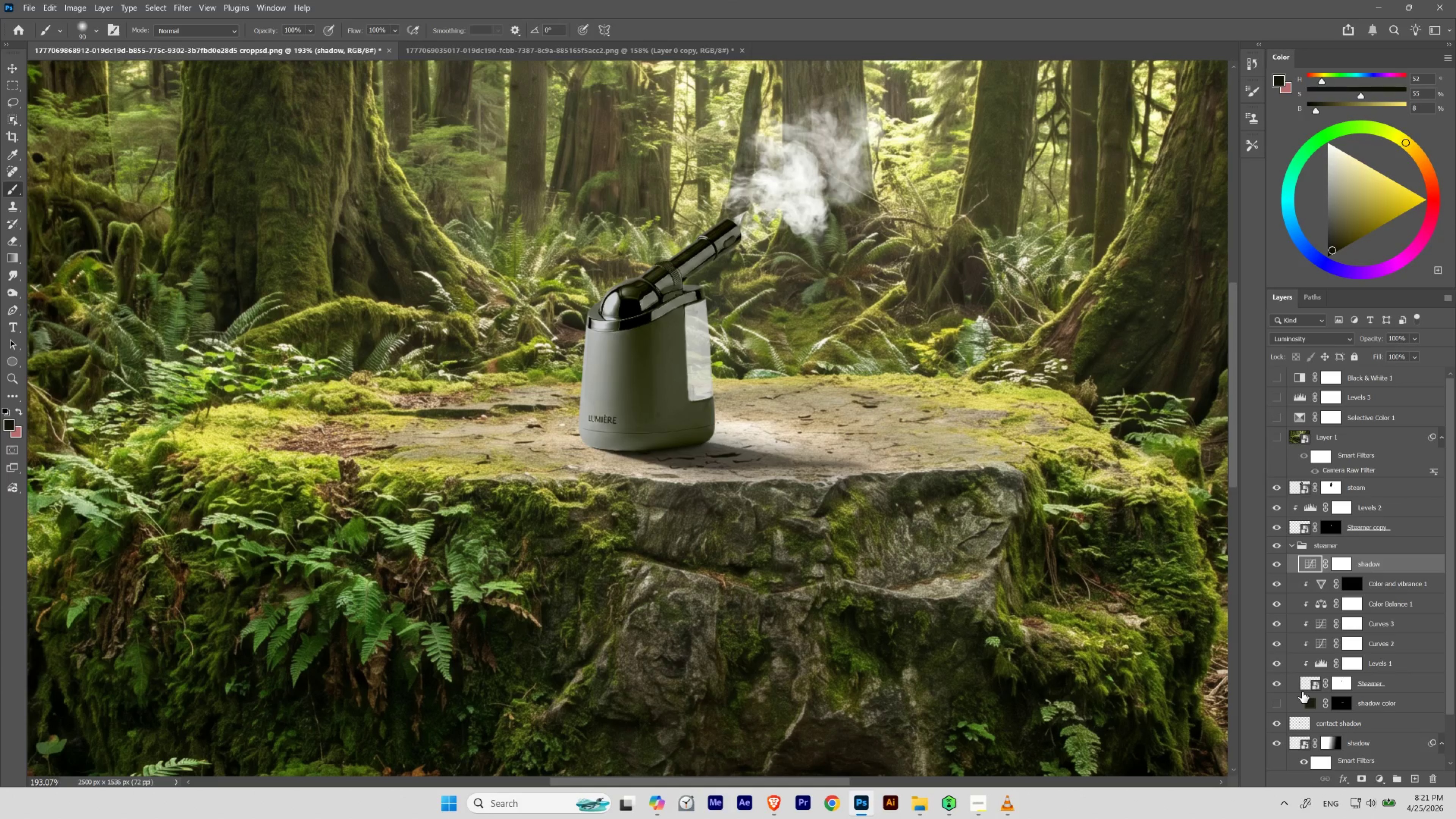 
key(Control+Shift+Z)
 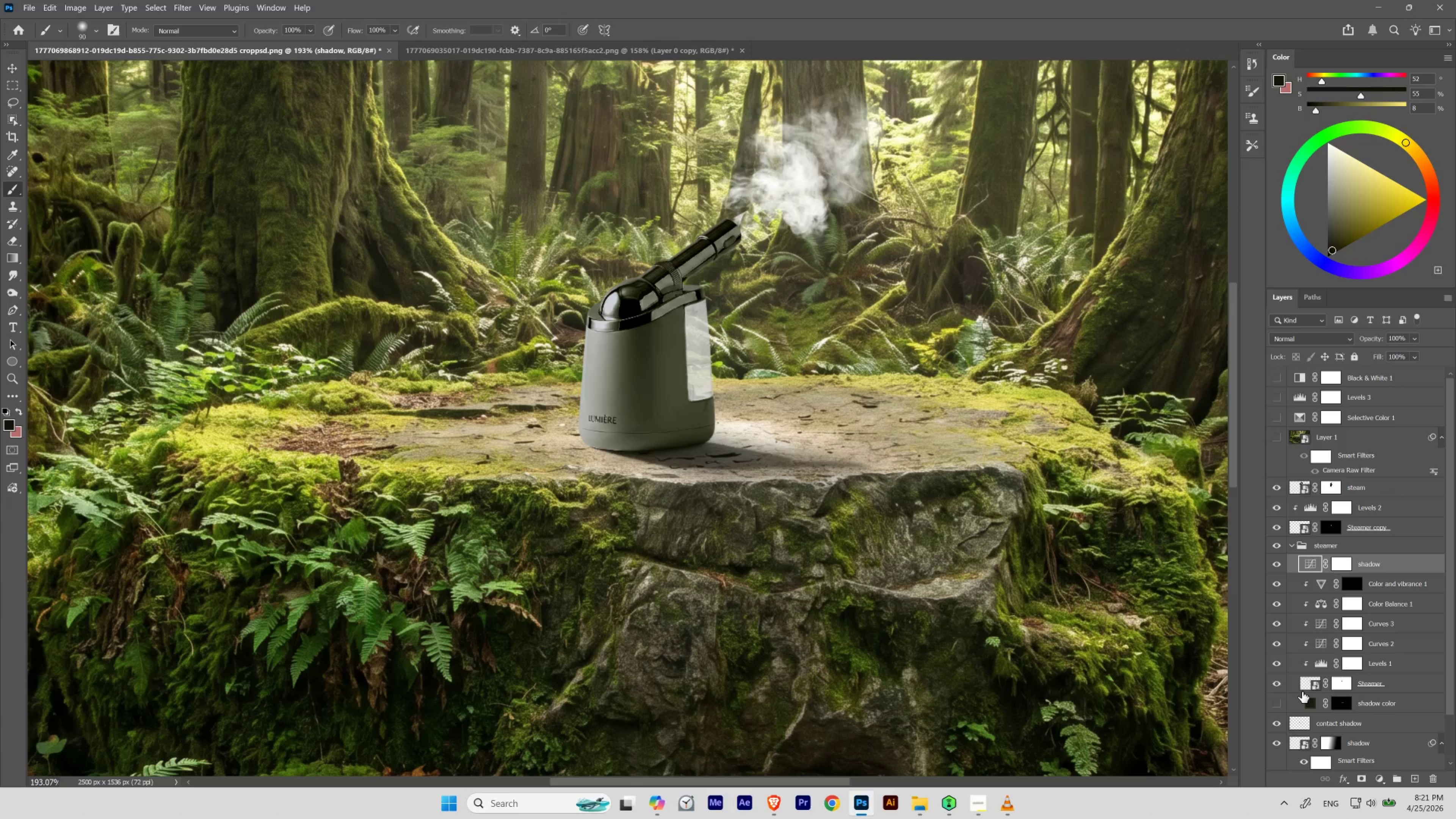 
key(Control+Shift+Z)
 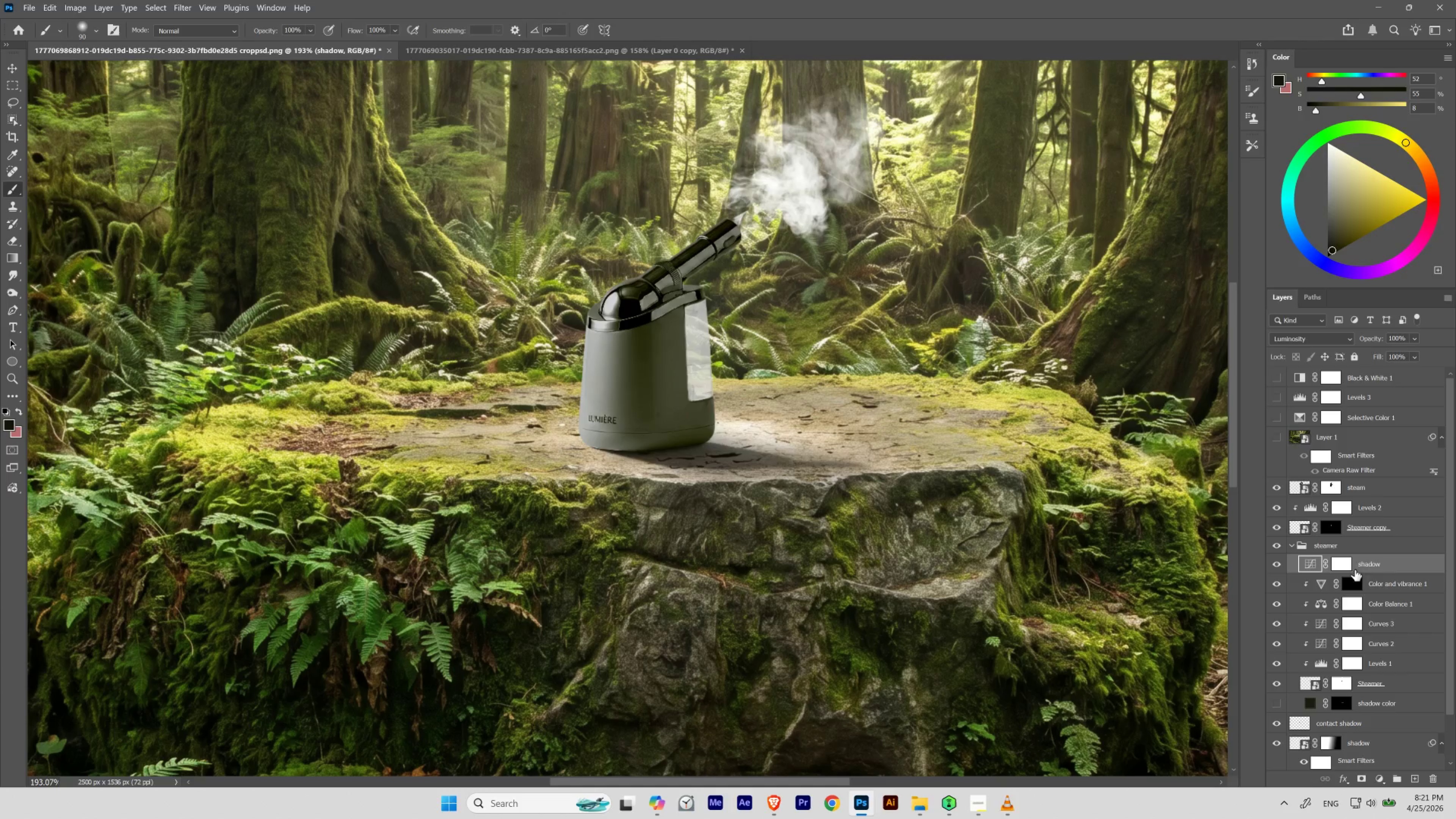 
left_click([1344, 564])
 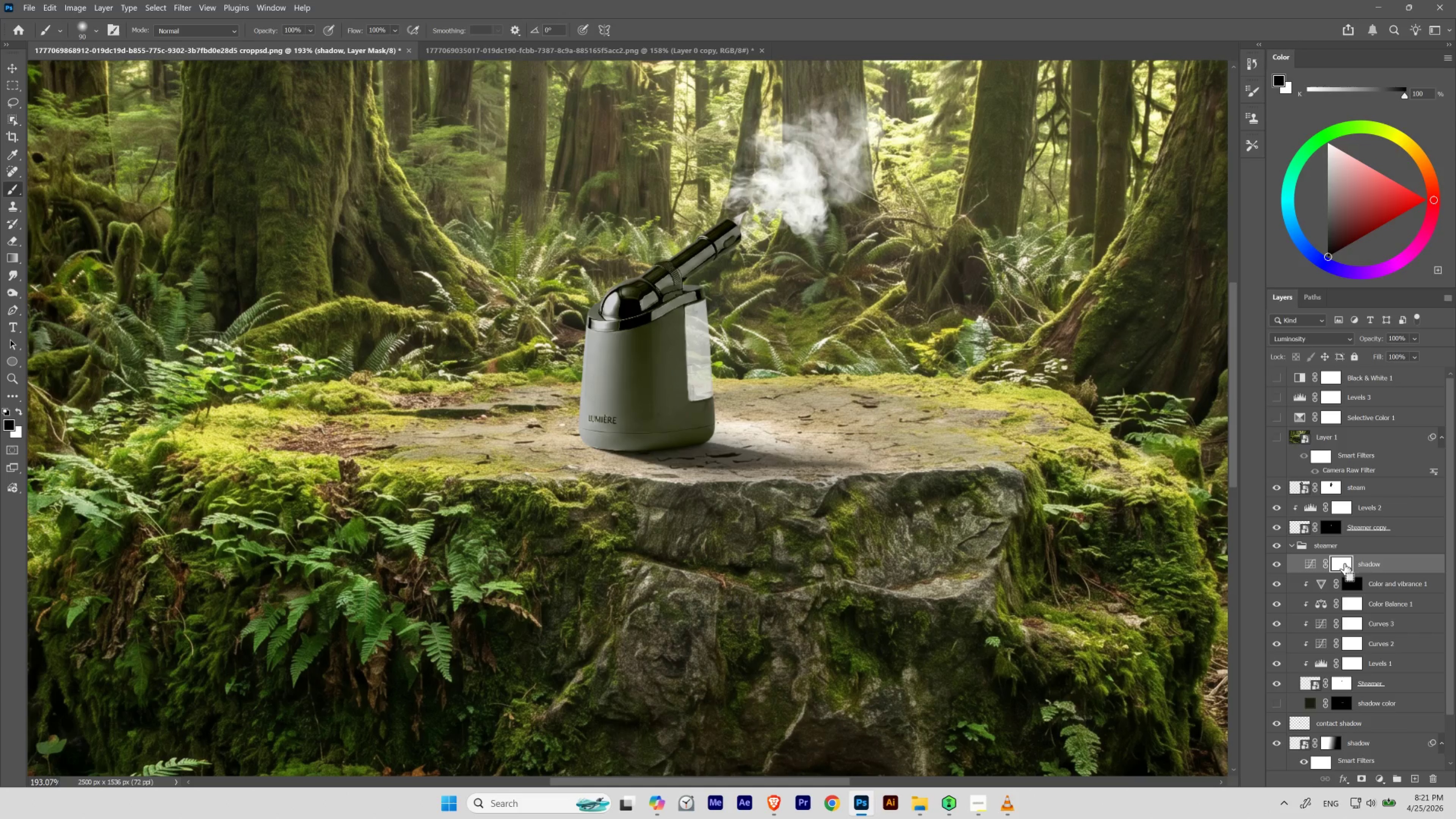 
key(Control+I)
 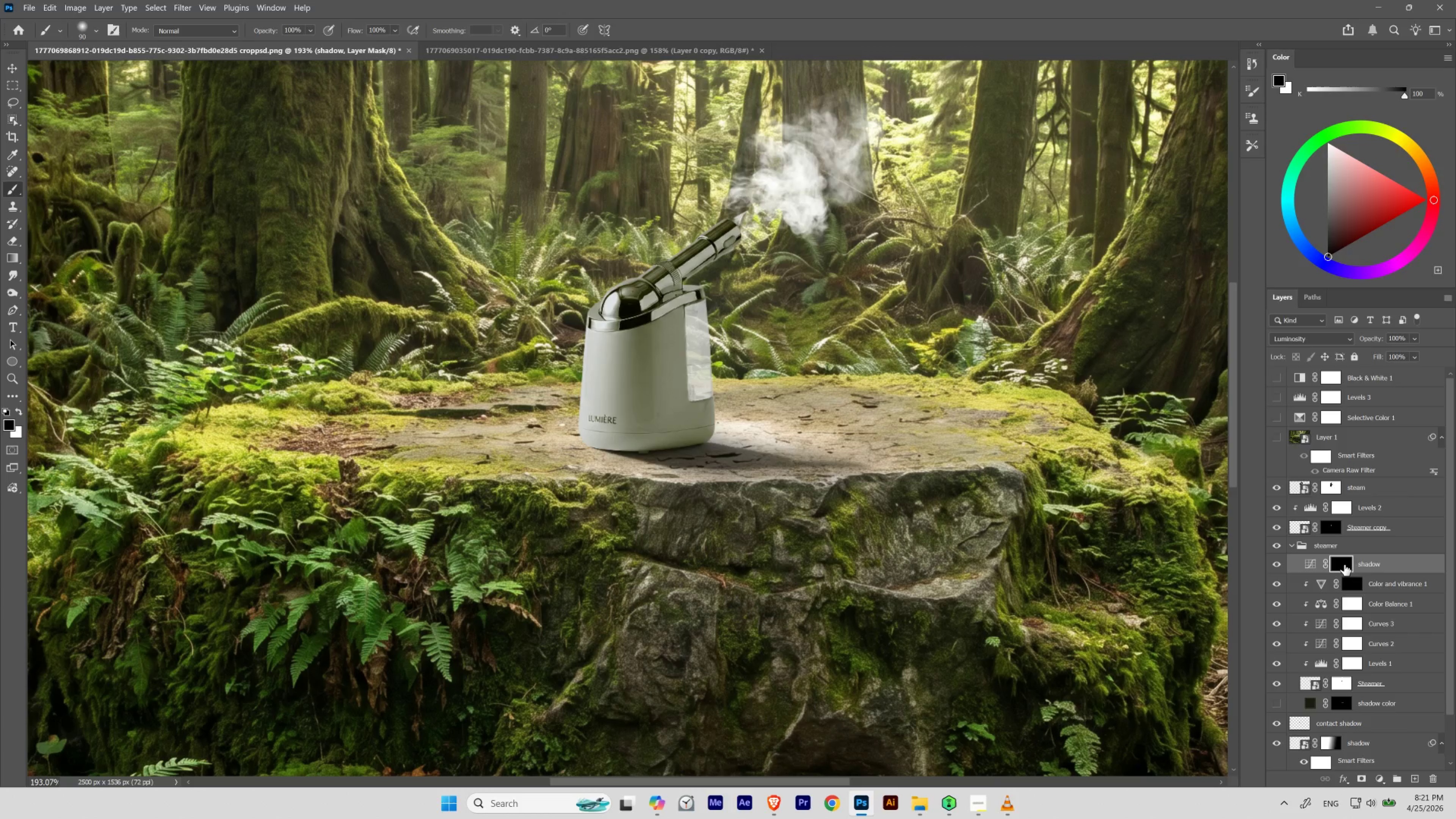 
key(B)
 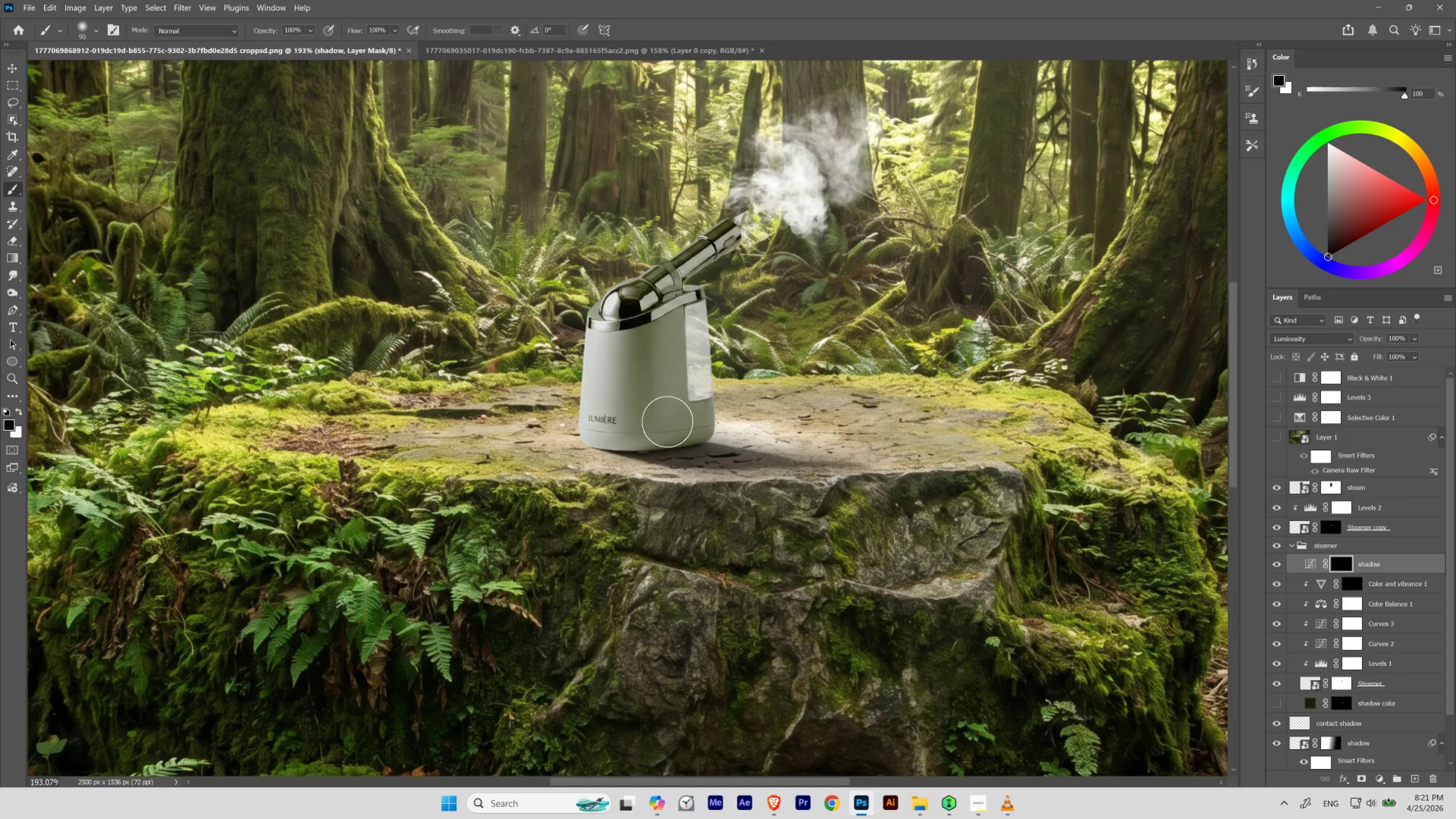 
hold_key(key=AltLeft, duration=2.11)
 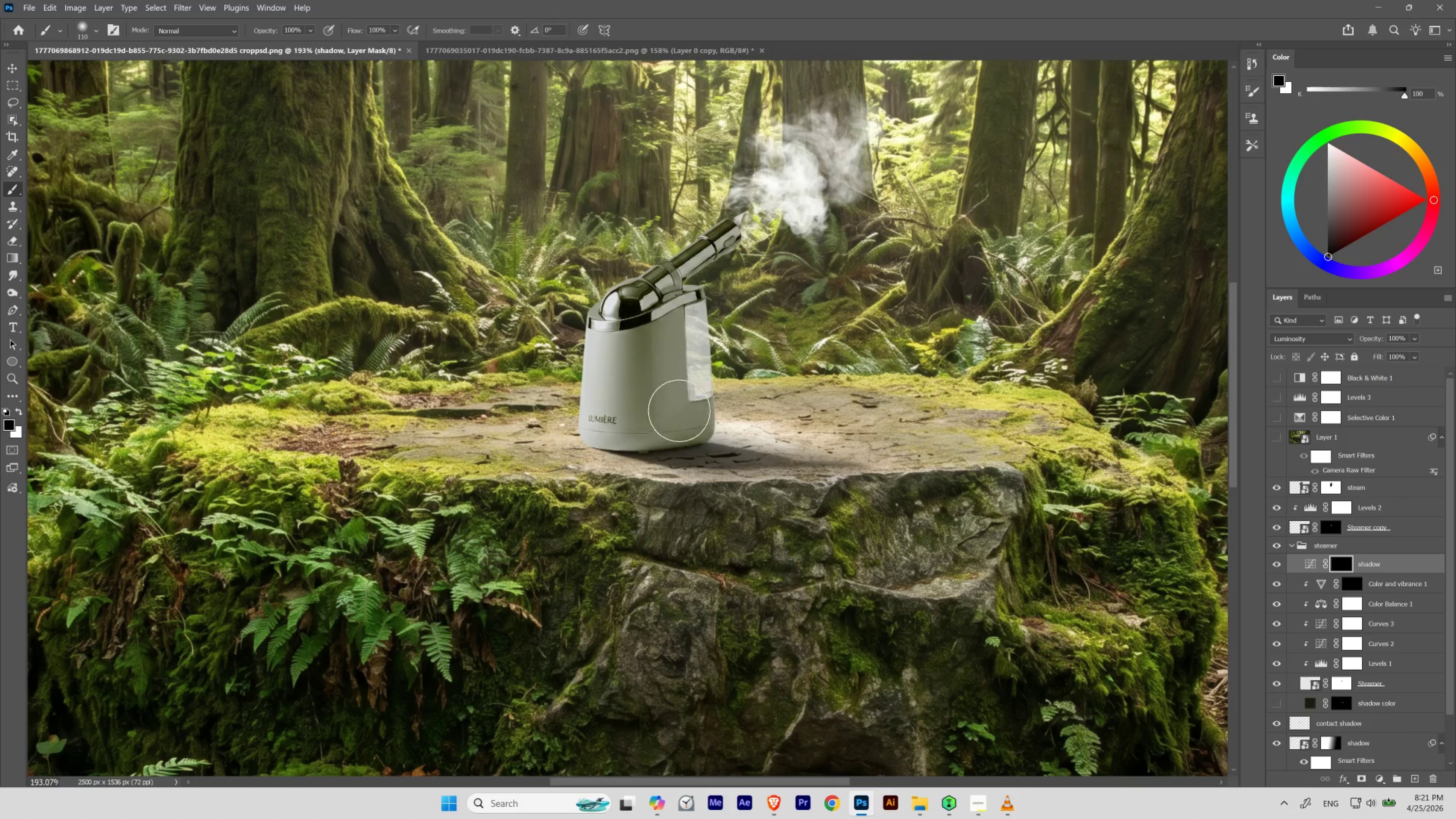 
hold_key(key=ControlLeft, duration=0.93)
 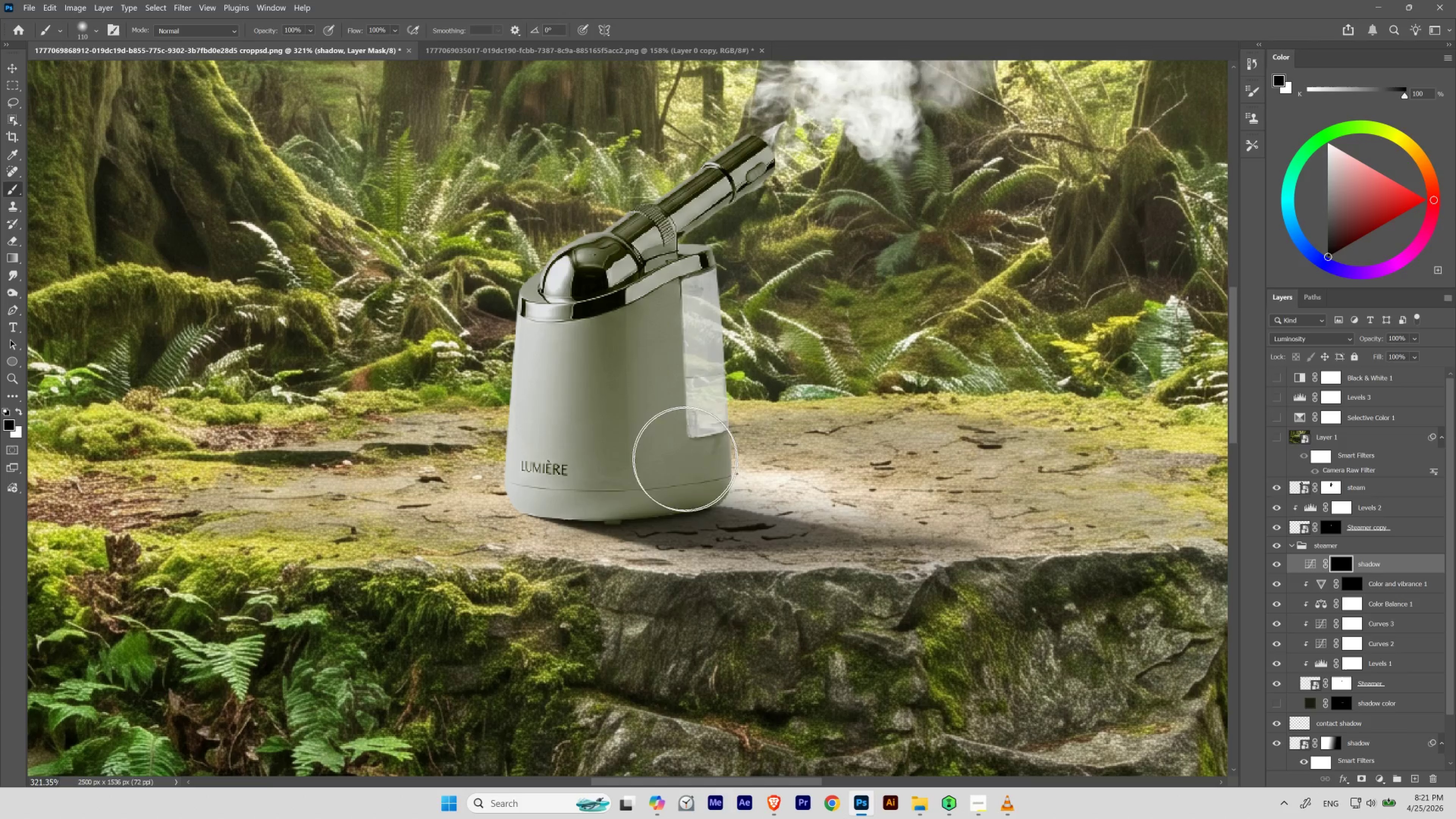 
hold_key(key=Space, duration=1.34)
 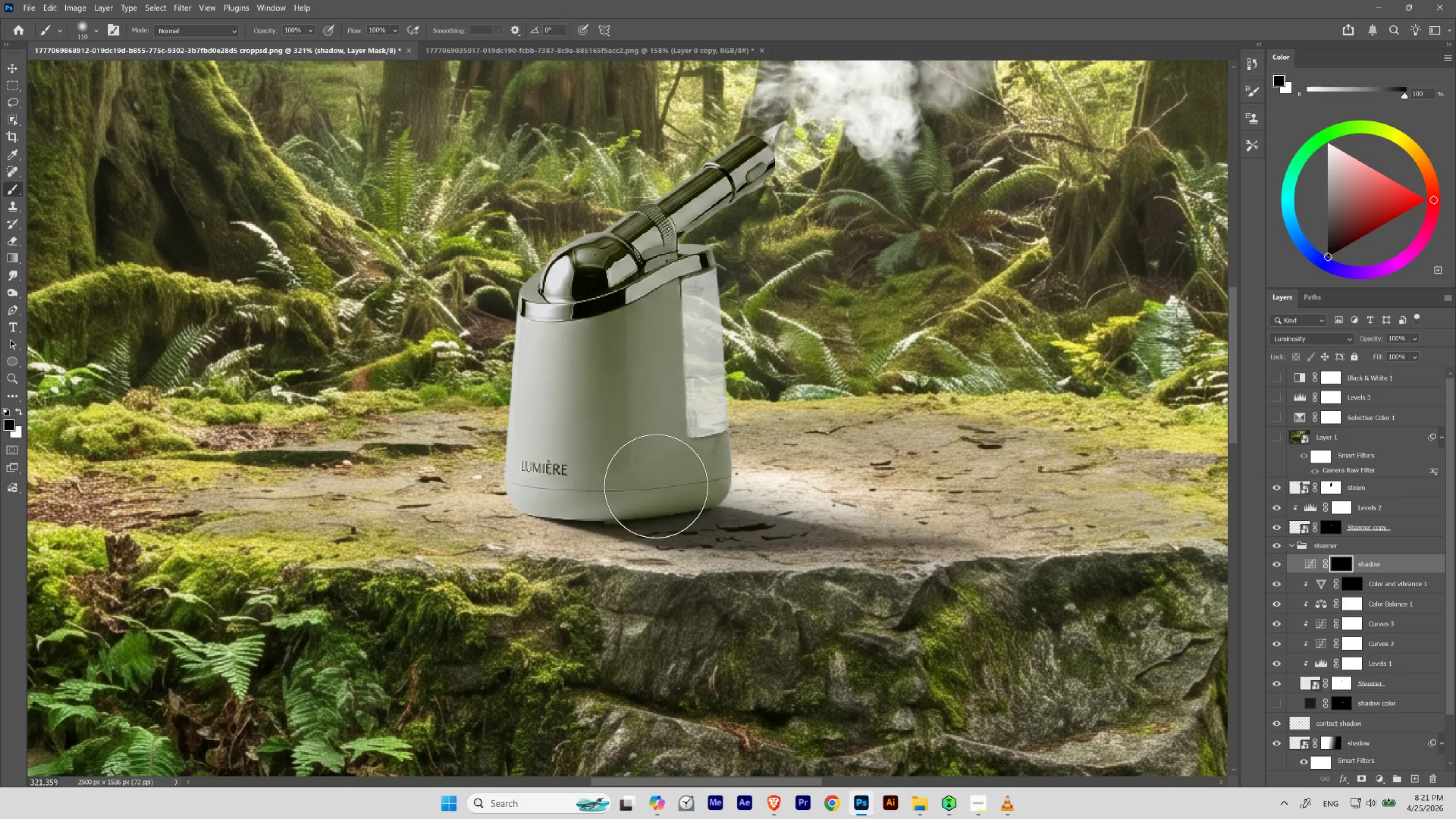 
left_click_drag(start_coordinate=[690, 346], to_coordinate=[708, 371])
 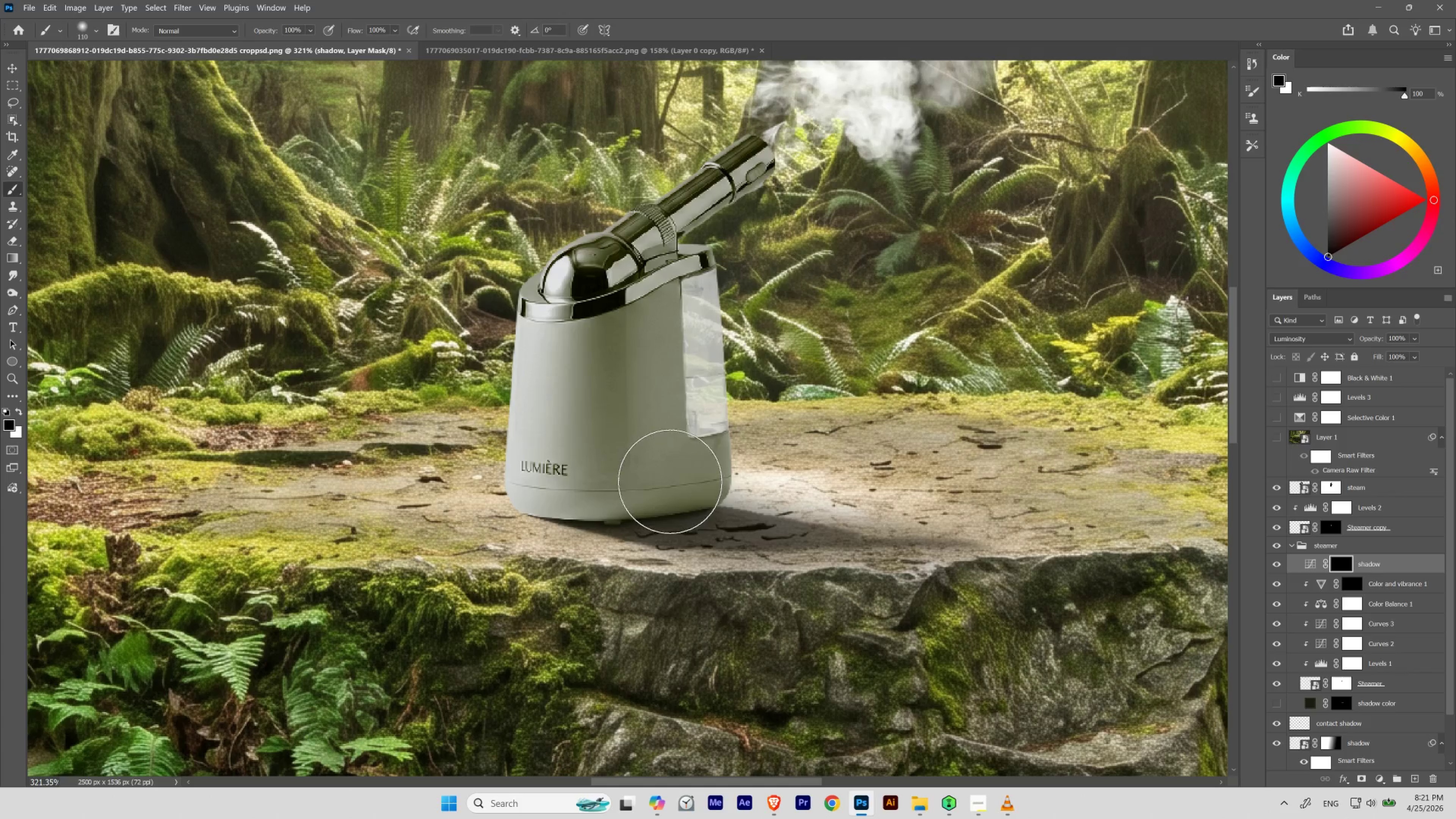 
key(BracketLeft)
 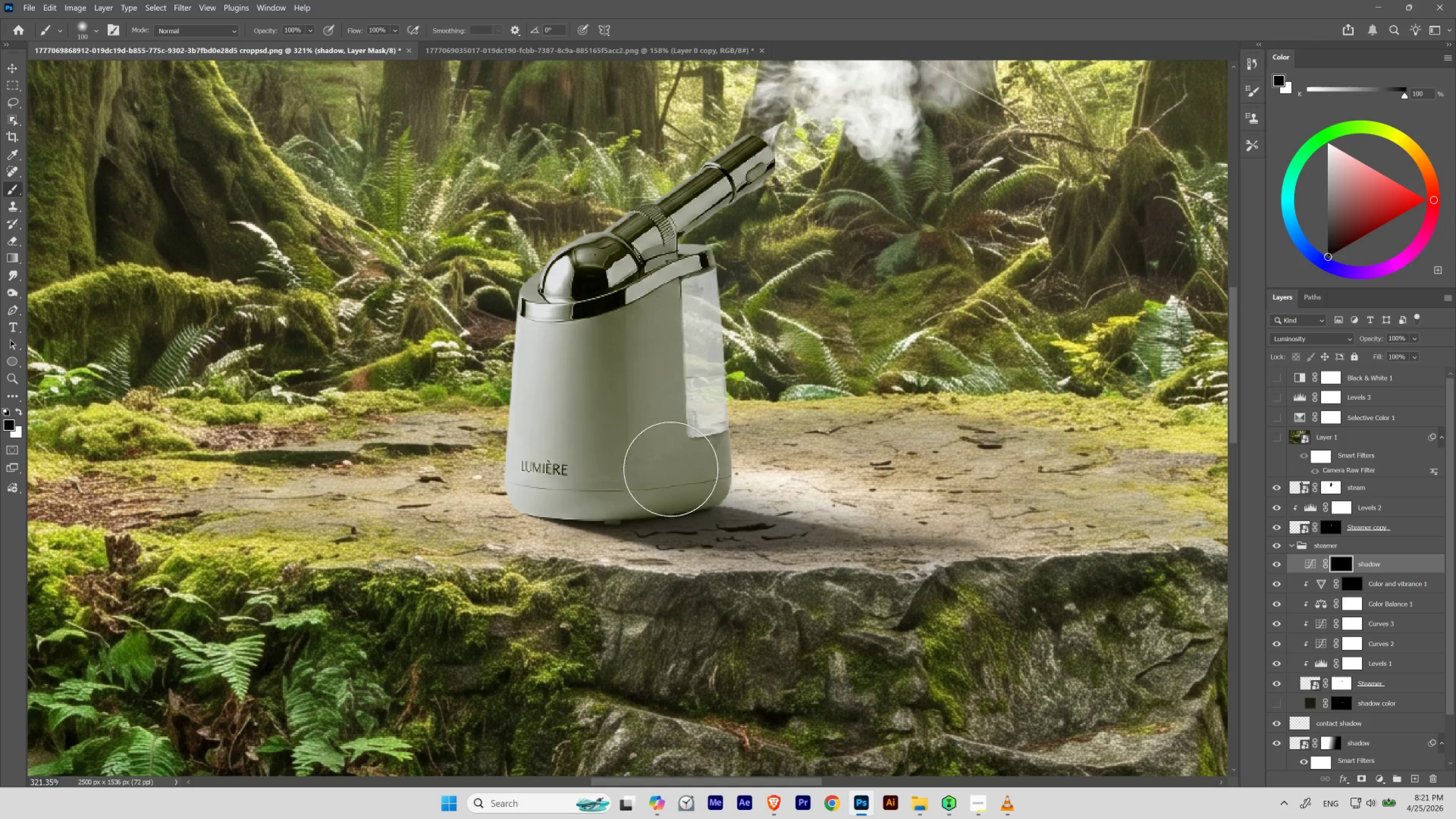 
key(BracketLeft)
 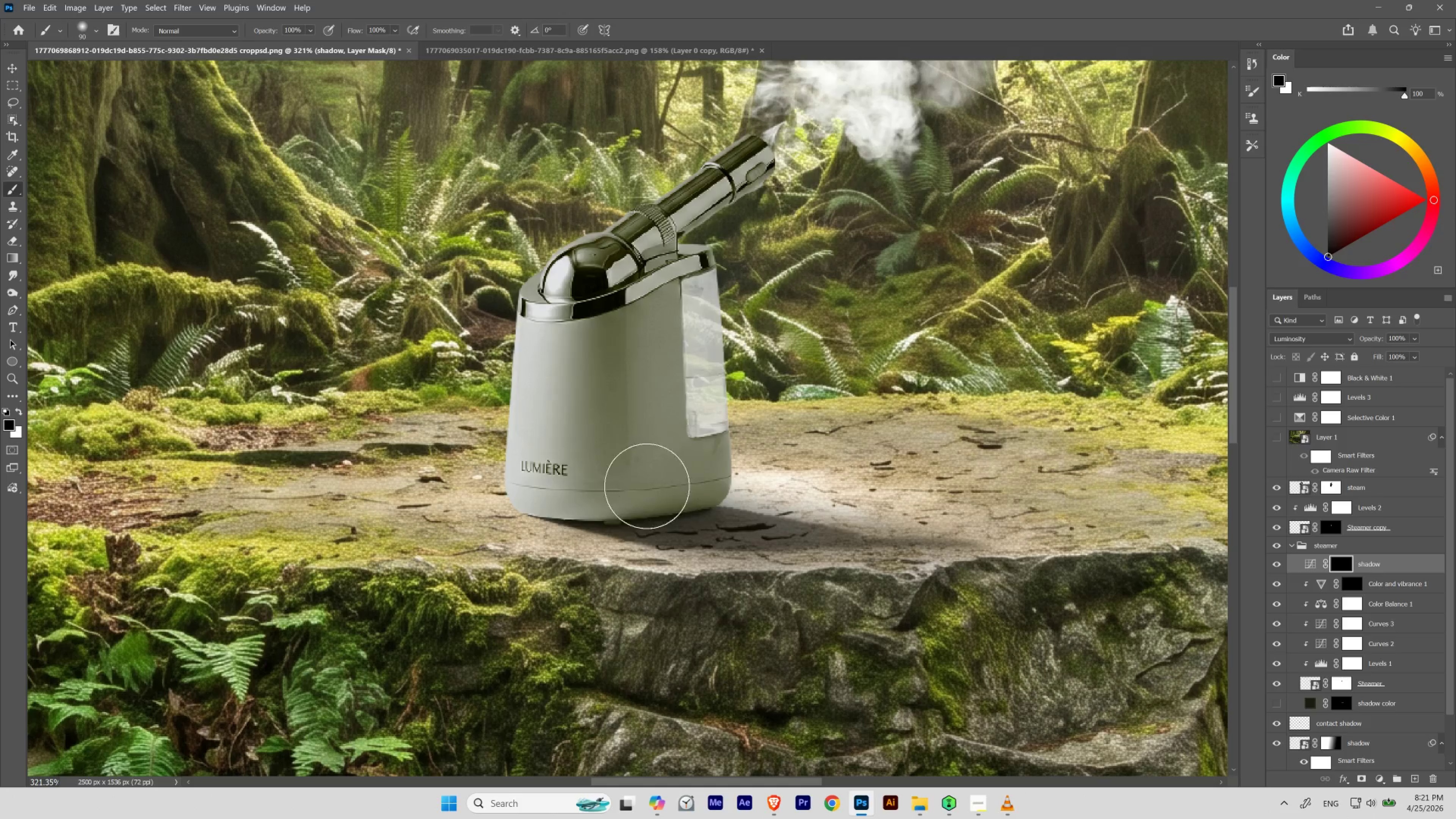 
key(BracketLeft)
 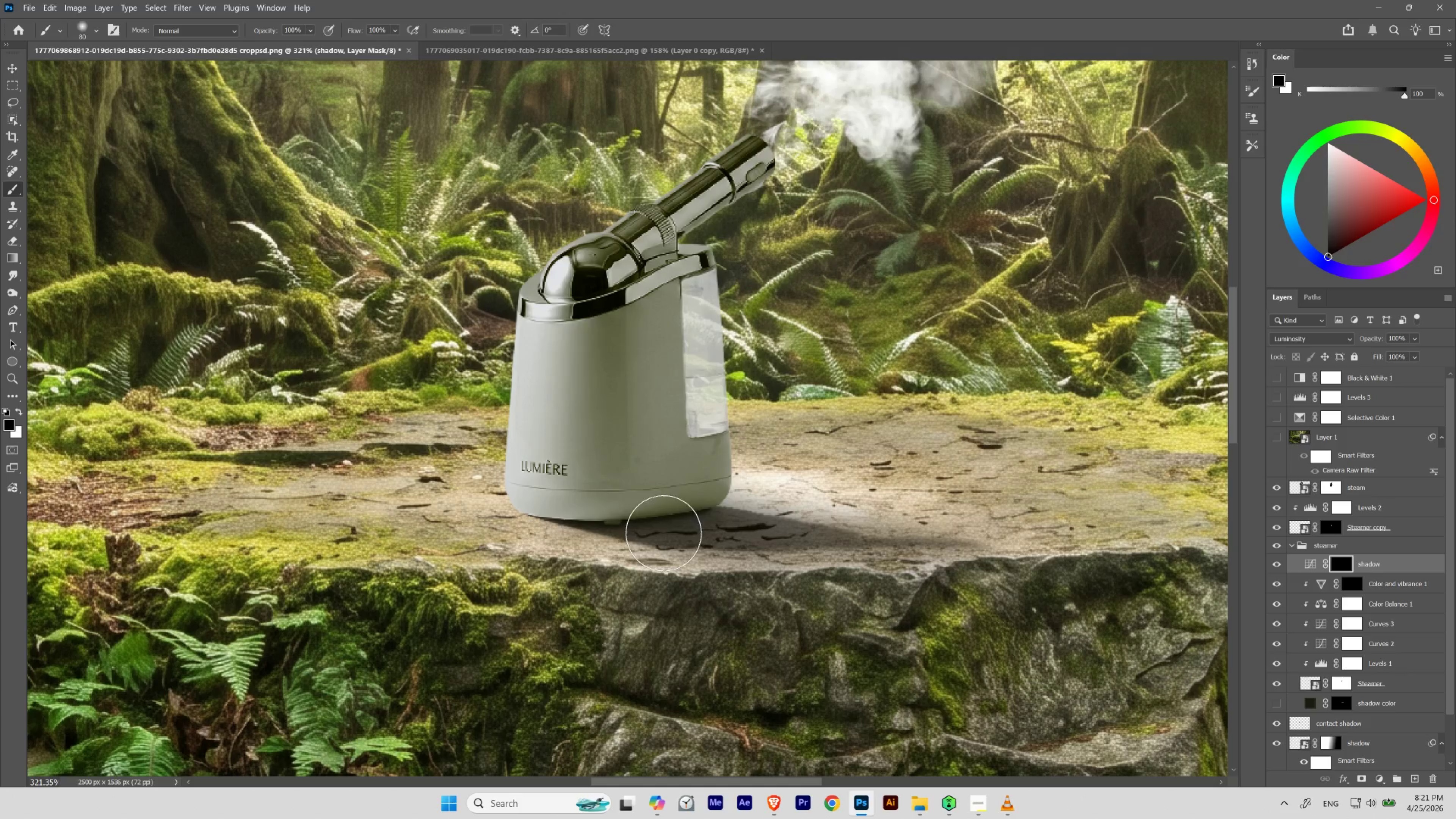 
key(X)
 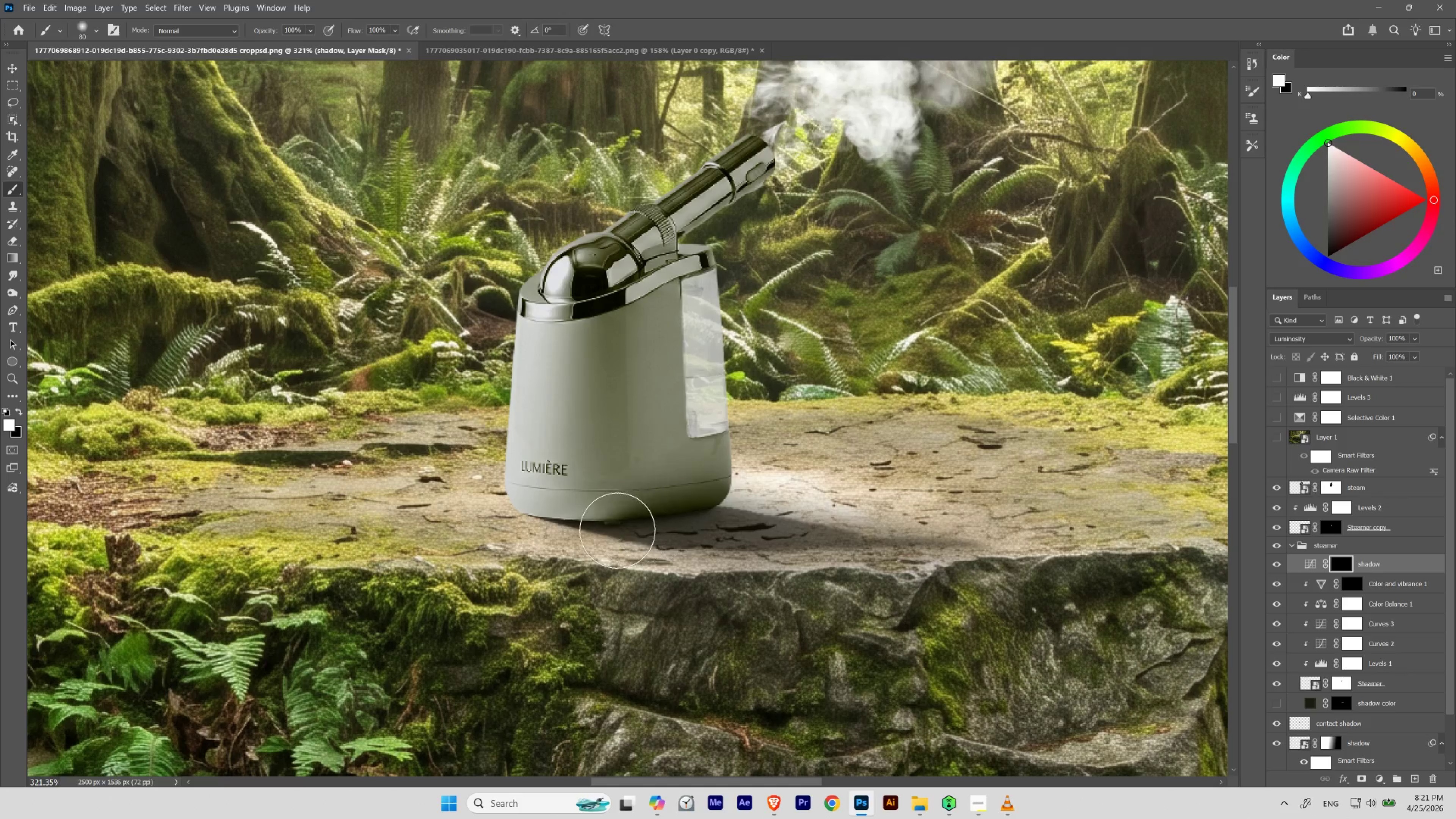 
key(Control+ControlLeft)
 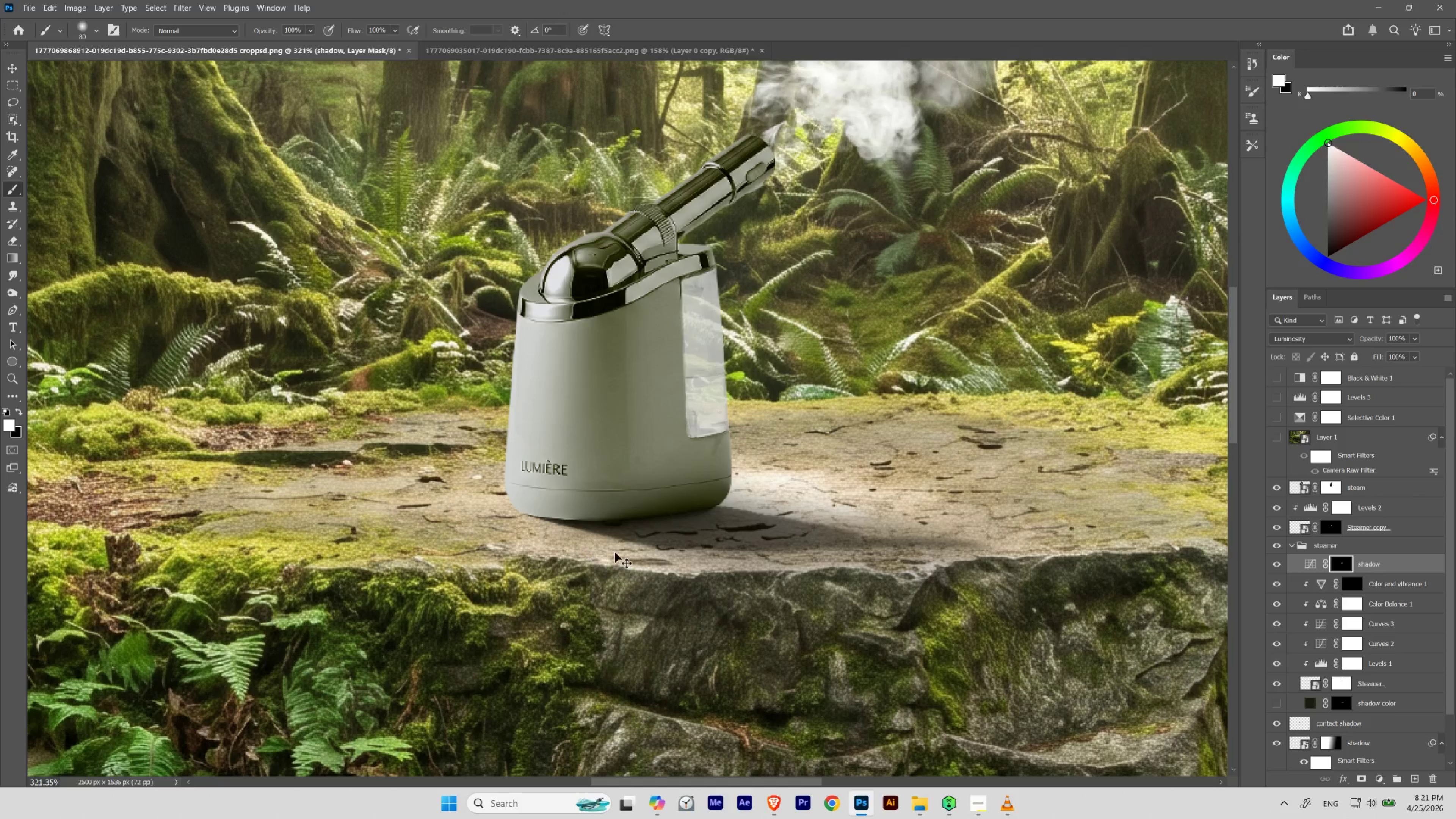 
key(Control+Z)
 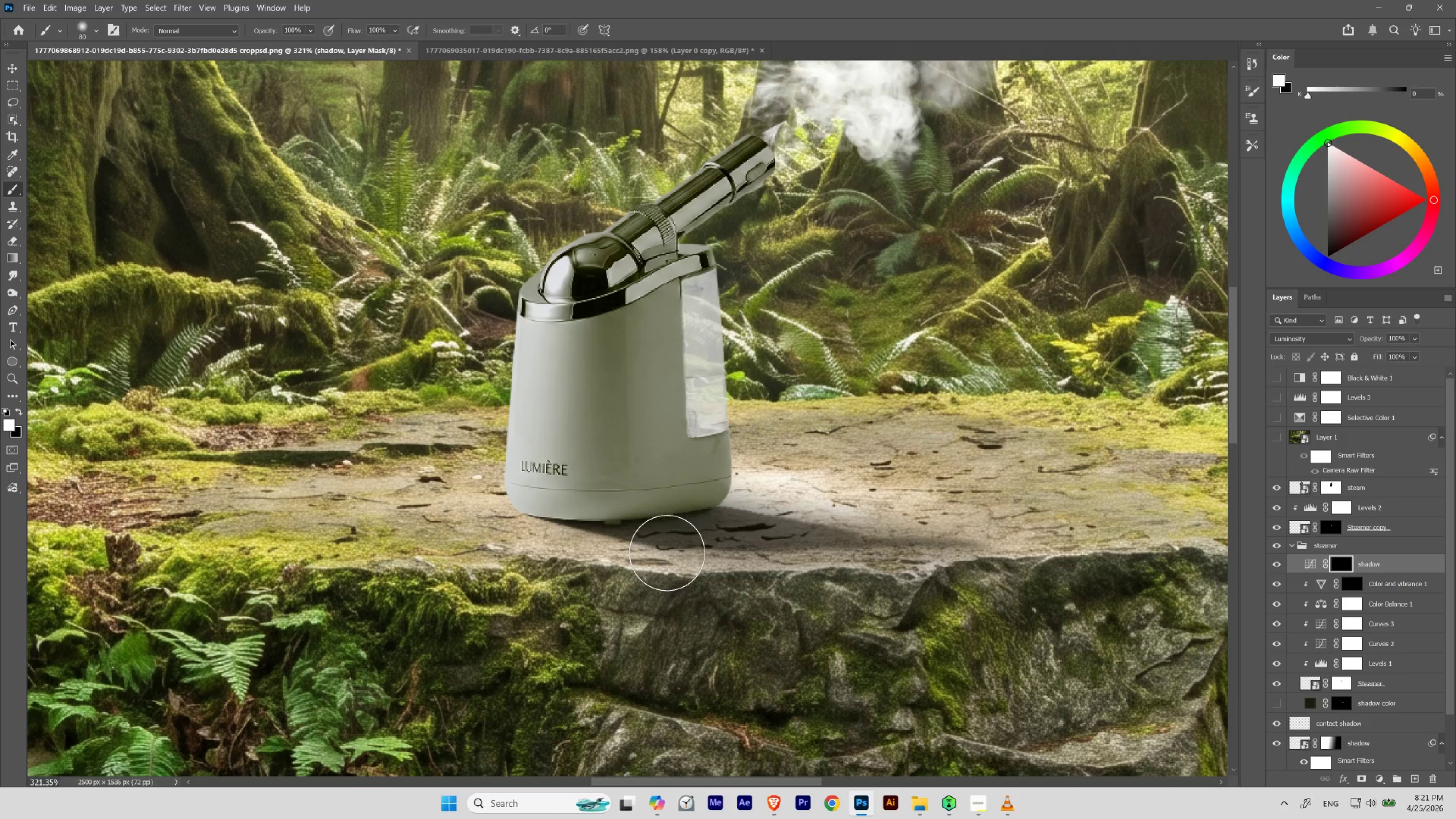 
key(2)
 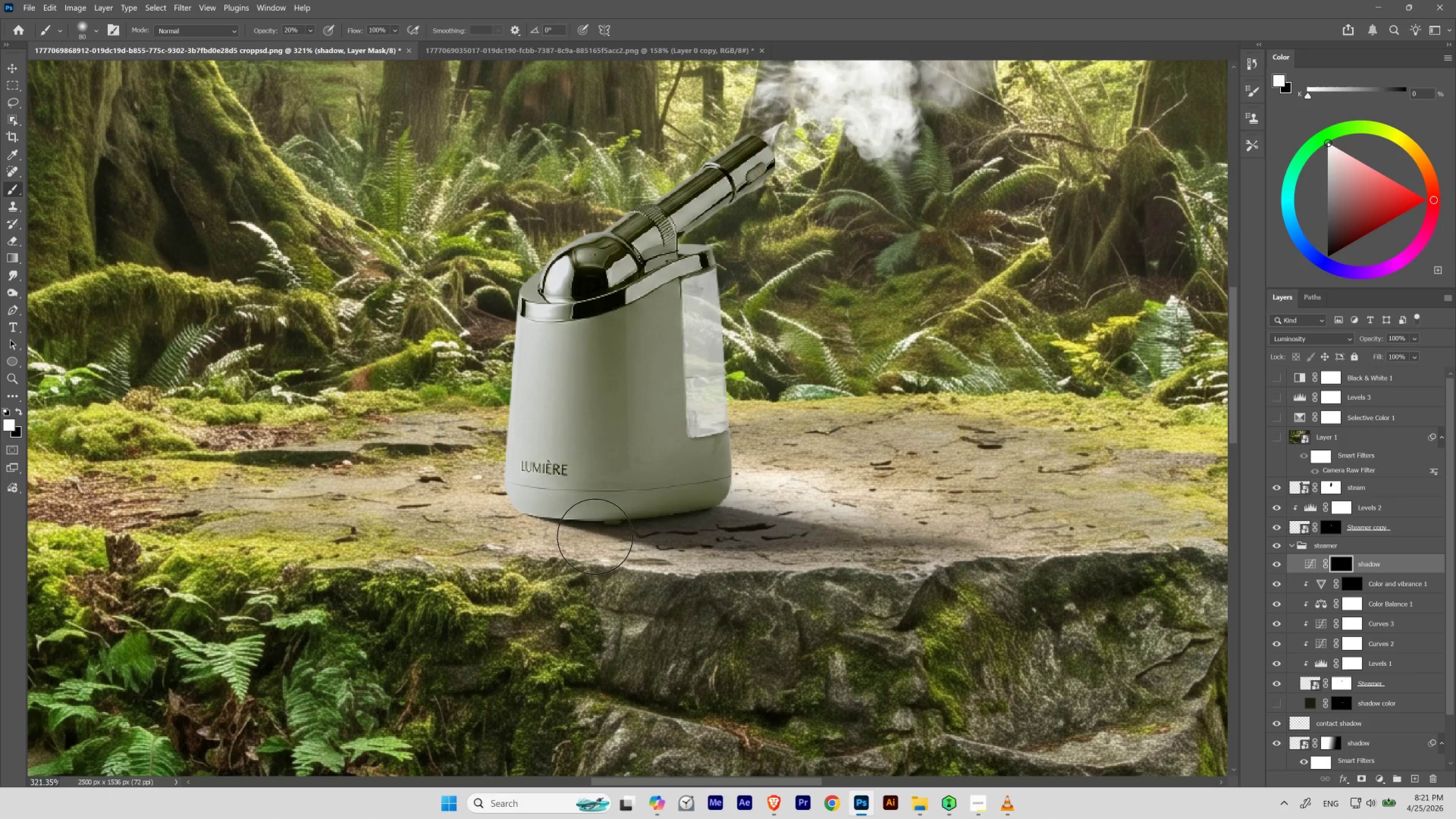 
key(Control+Z)
 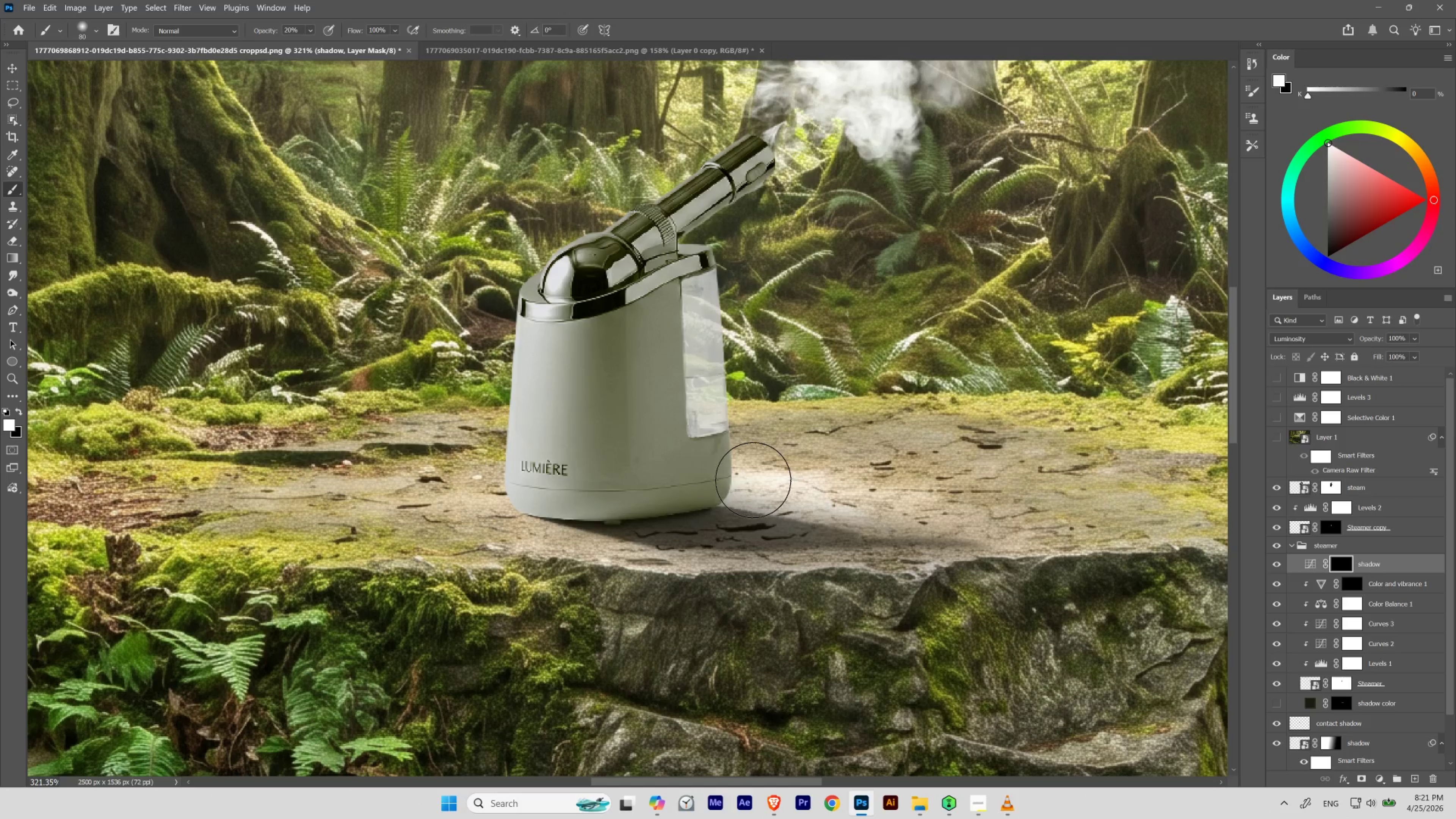 
key(1)
 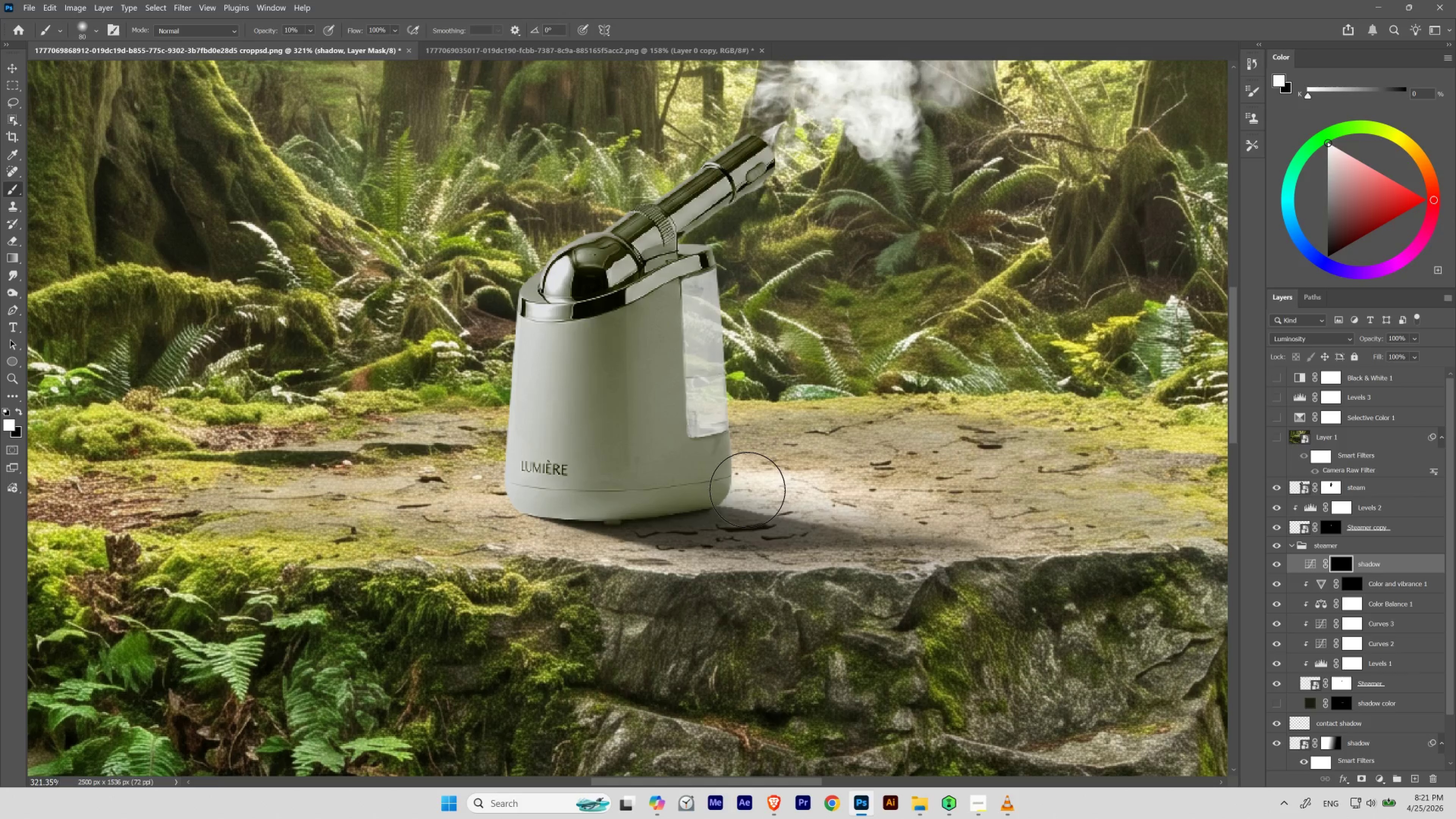 
key(BracketRight)
 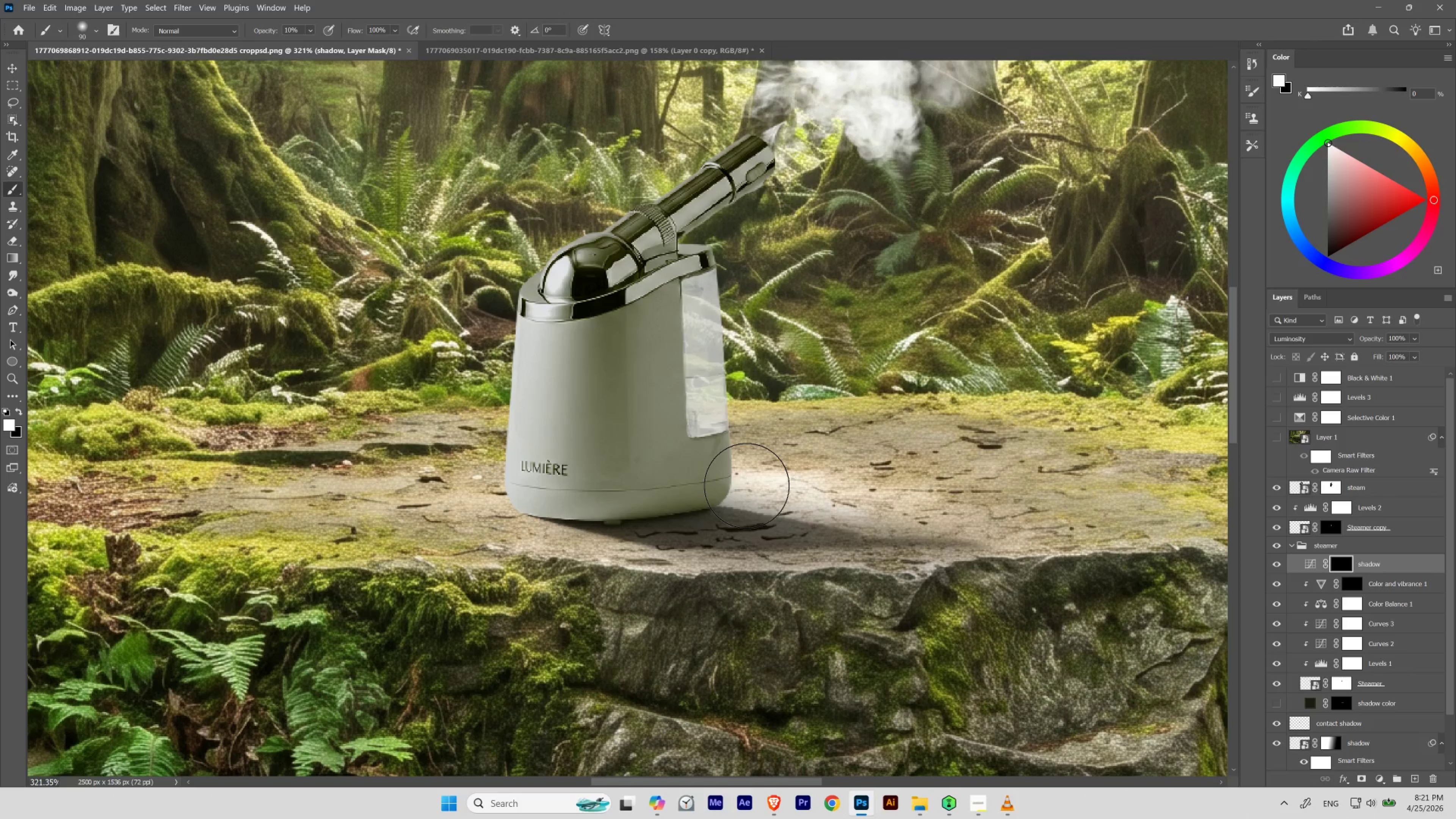 
key(BracketRight)
 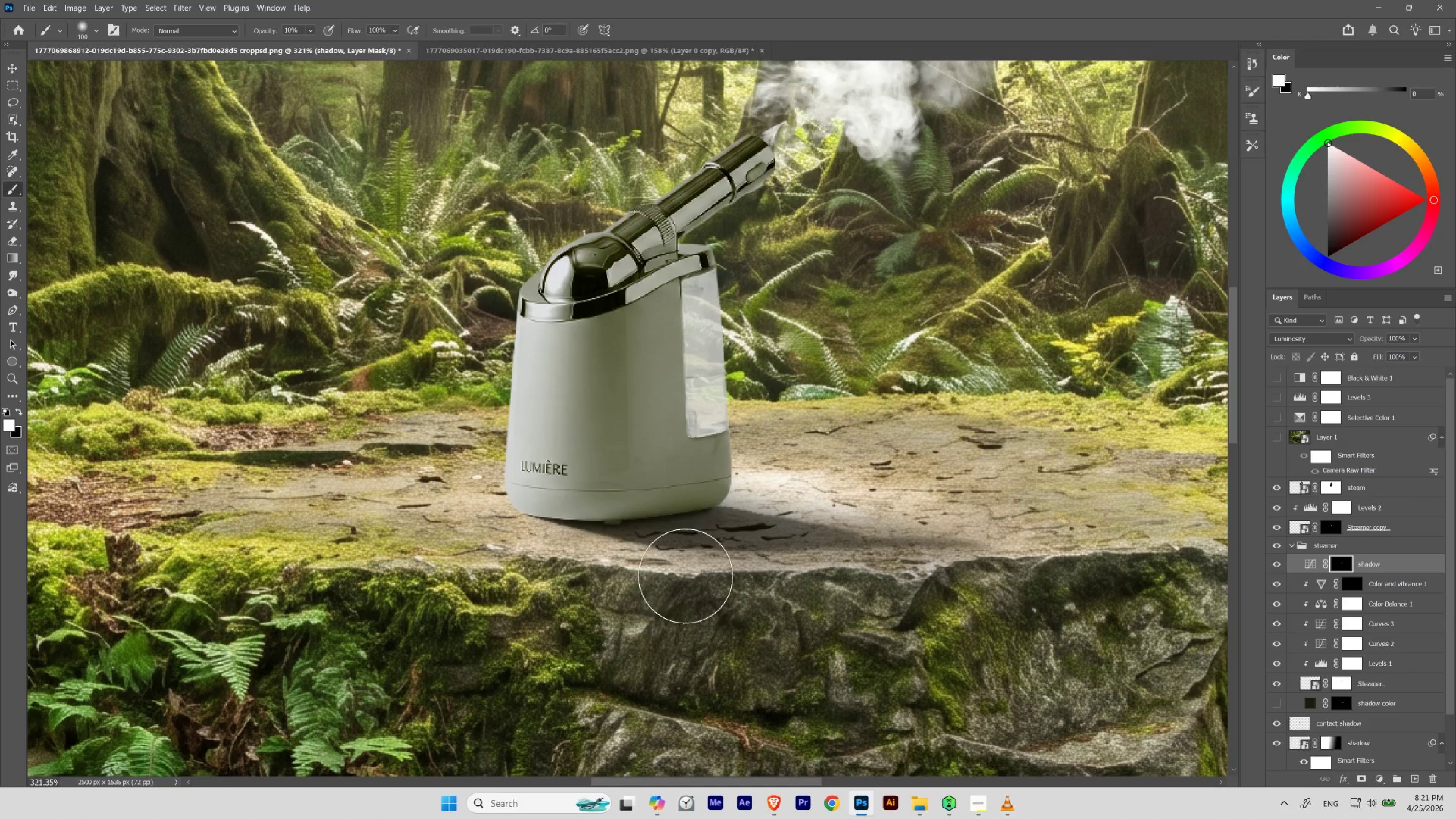 
key(Control+ControlLeft)
 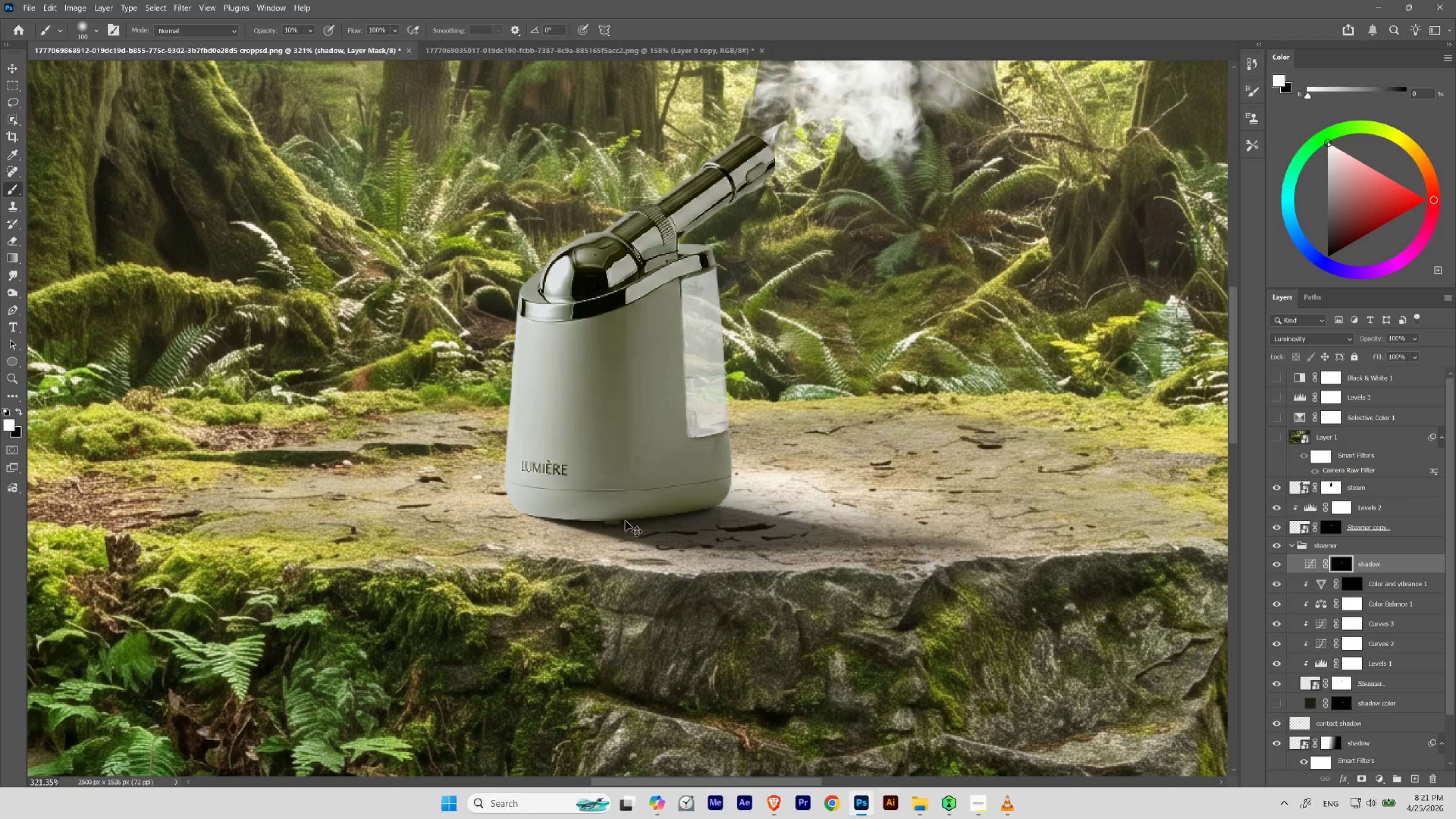 
key(Control+Z)
 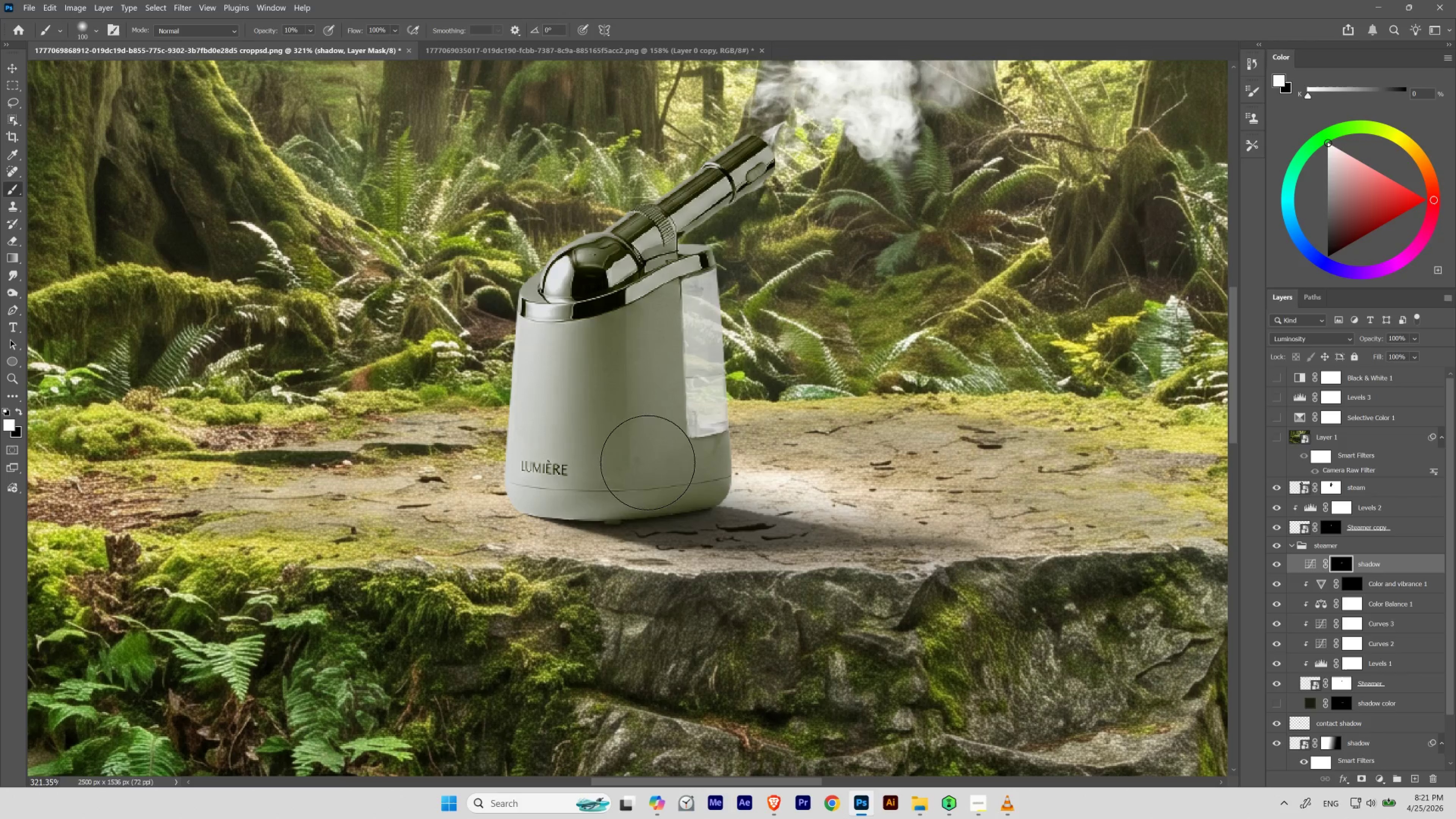 
hold_key(key=ControlLeft, duration=1.5)
 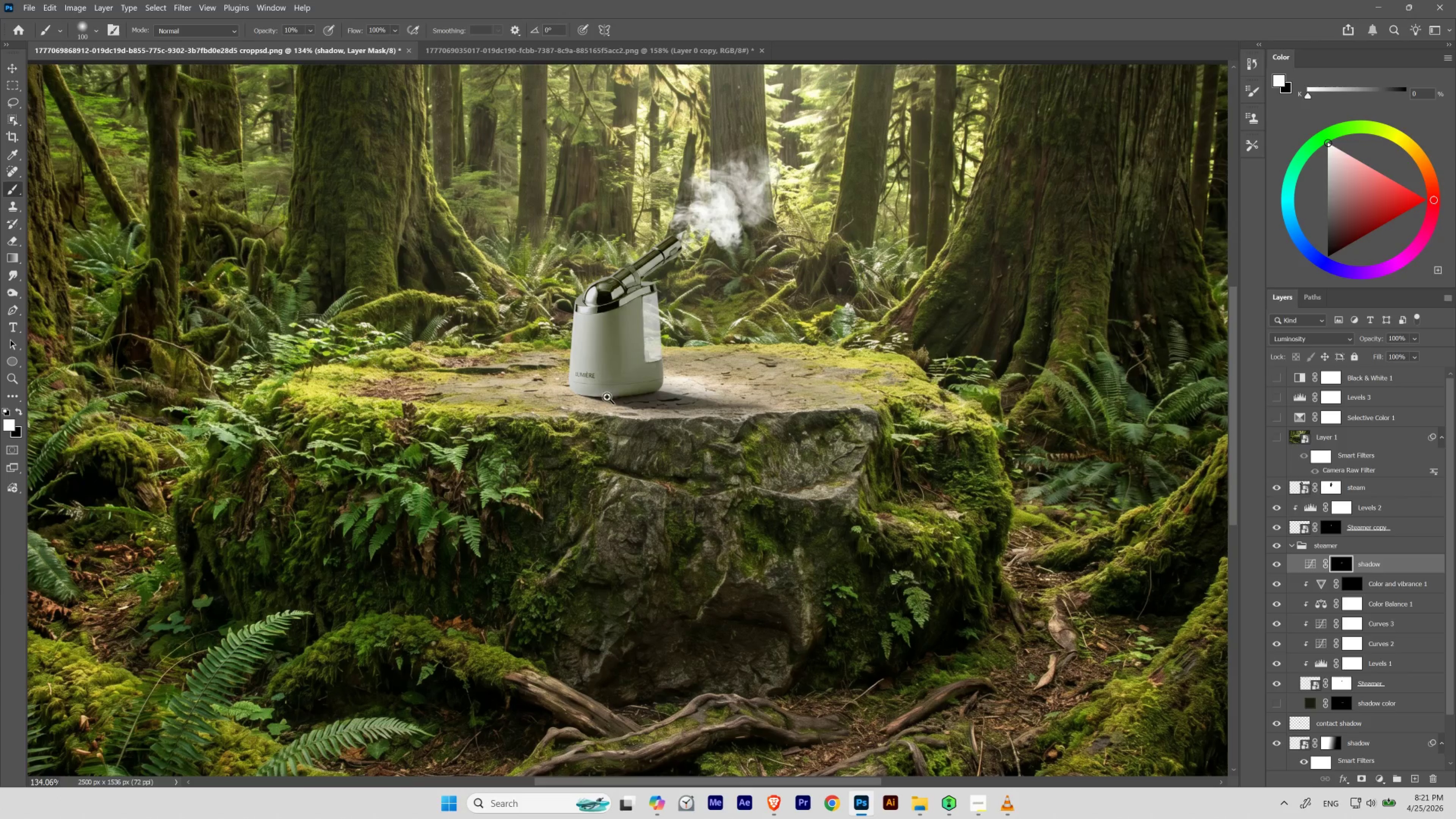 
hold_key(key=Space, duration=2.61)
 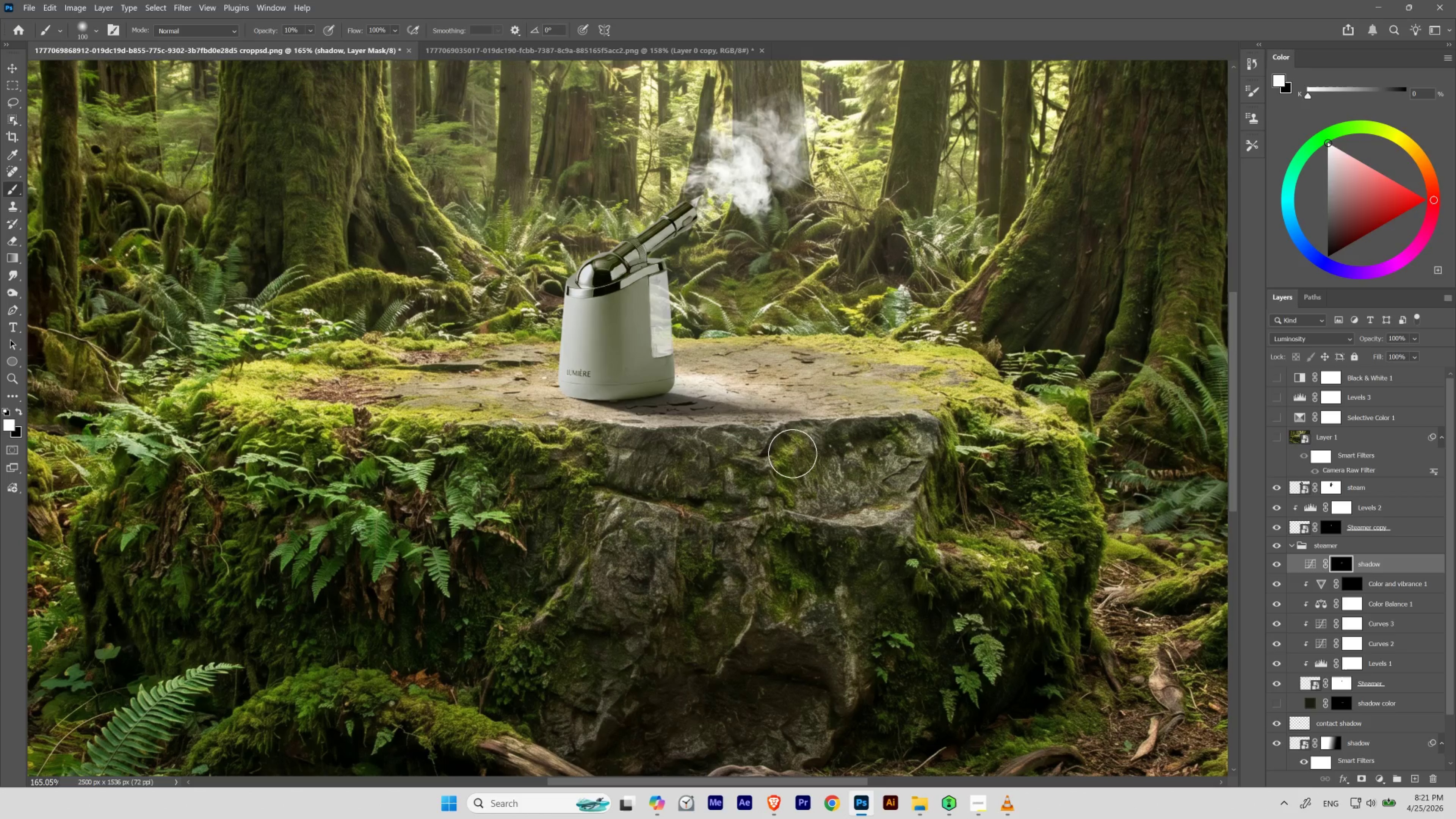 
left_click_drag(start_coordinate=[615, 308], to_coordinate=[588, 368])
 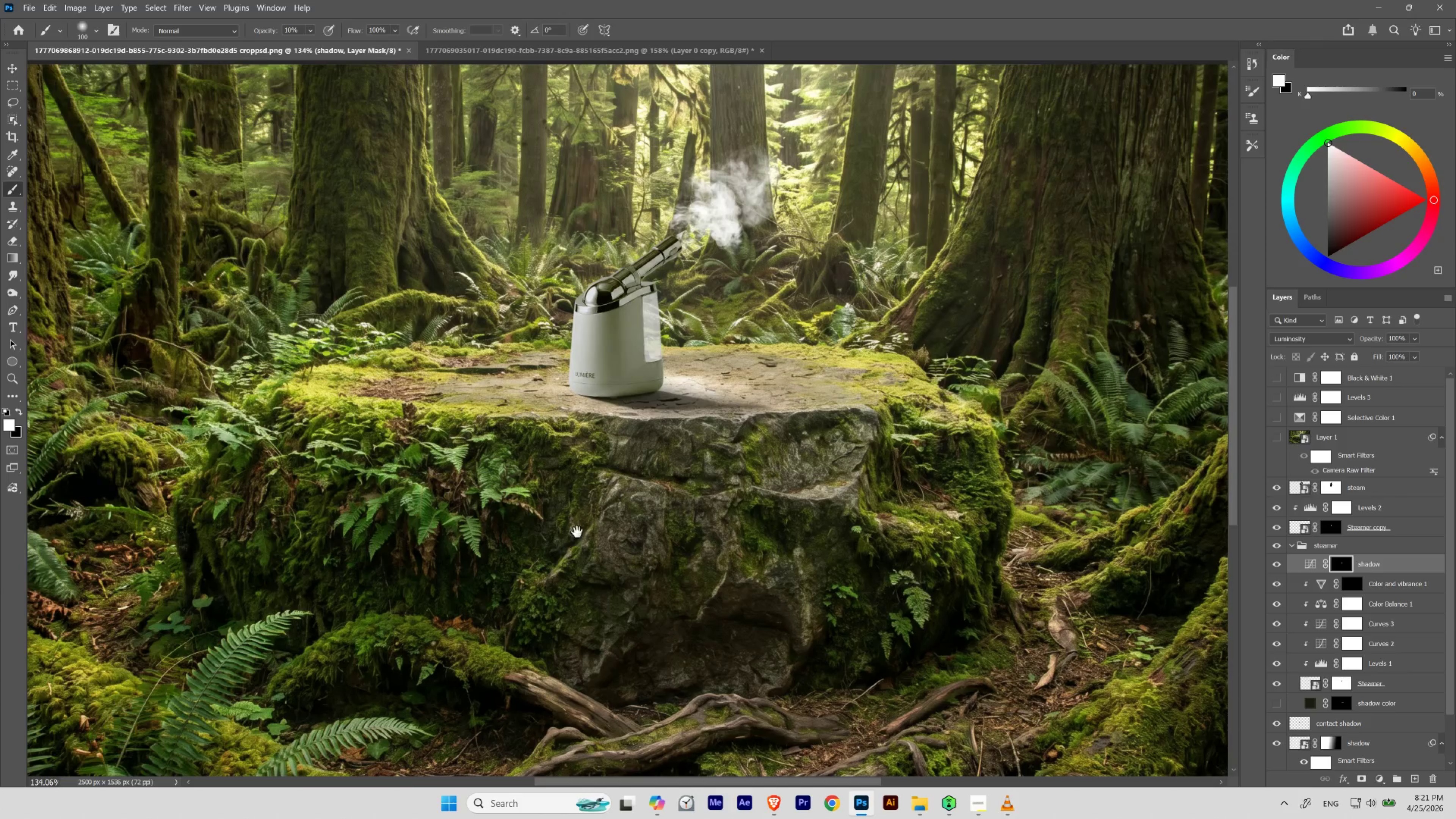 
hold_key(key=ControlLeft, duration=0.64)
left_click_drag(start_coordinate=[615, 384], to_coordinate=[625, 407])
 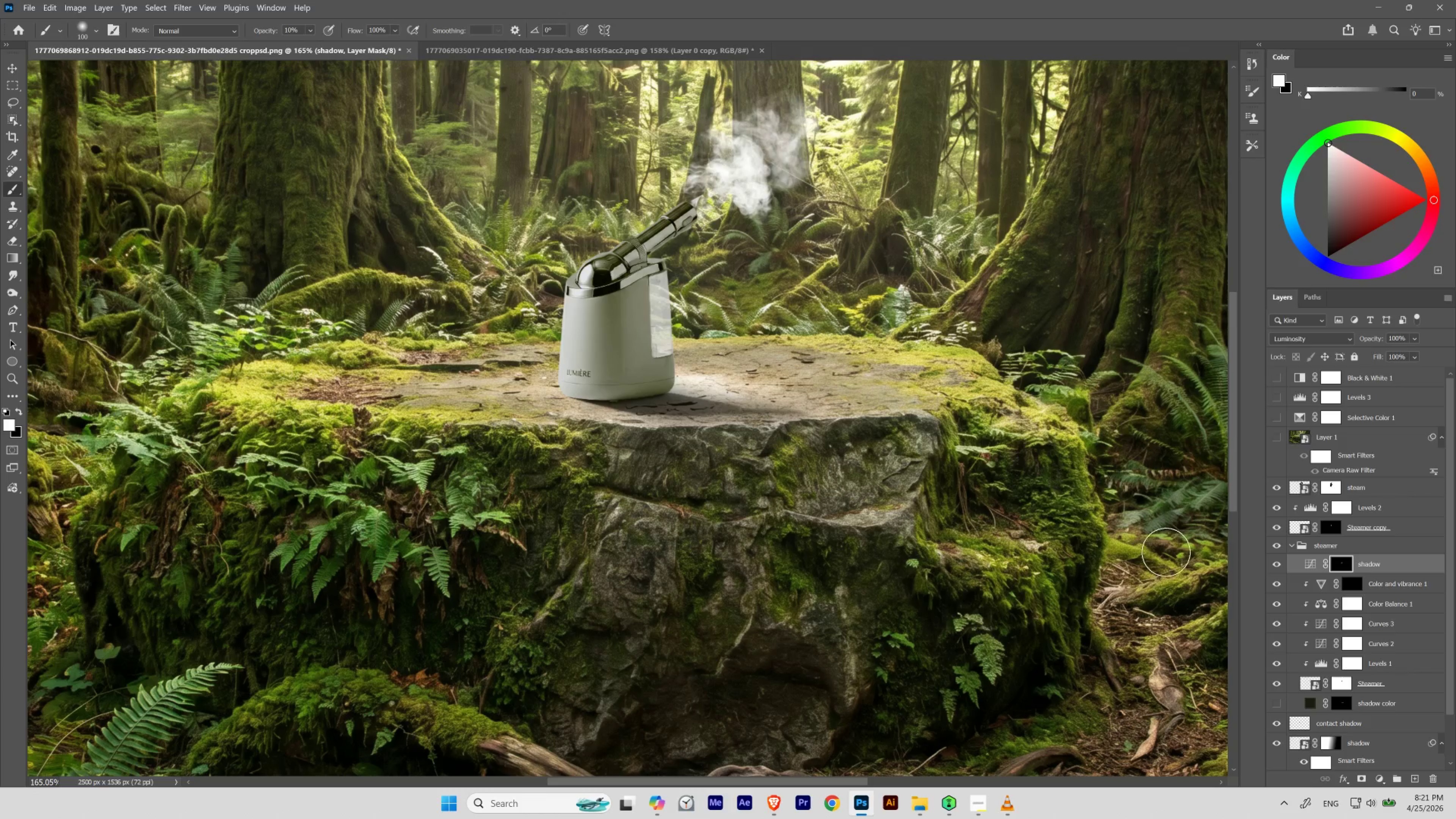 
left_click([1276, 564])
 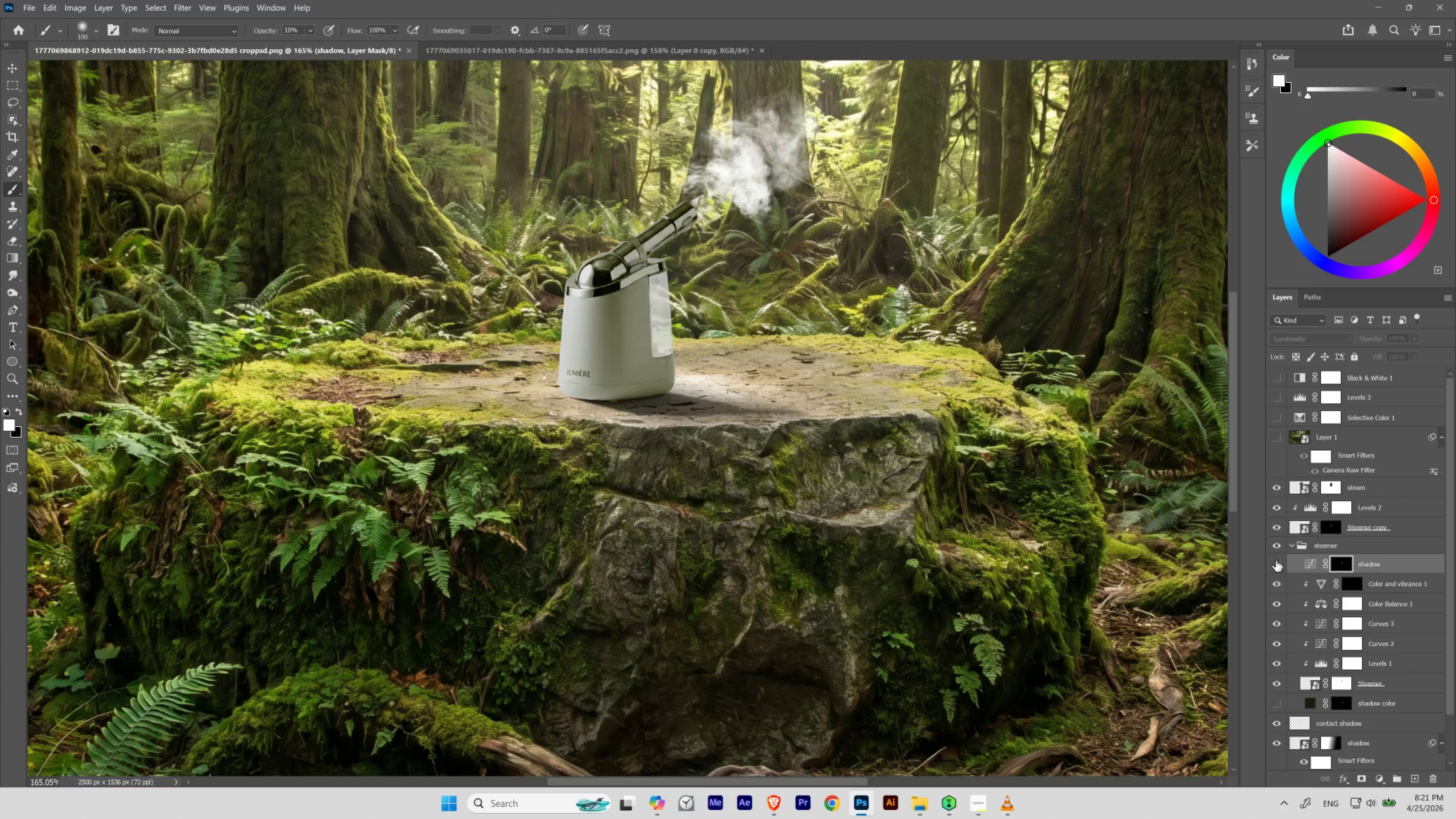 
left_click([1277, 559])
 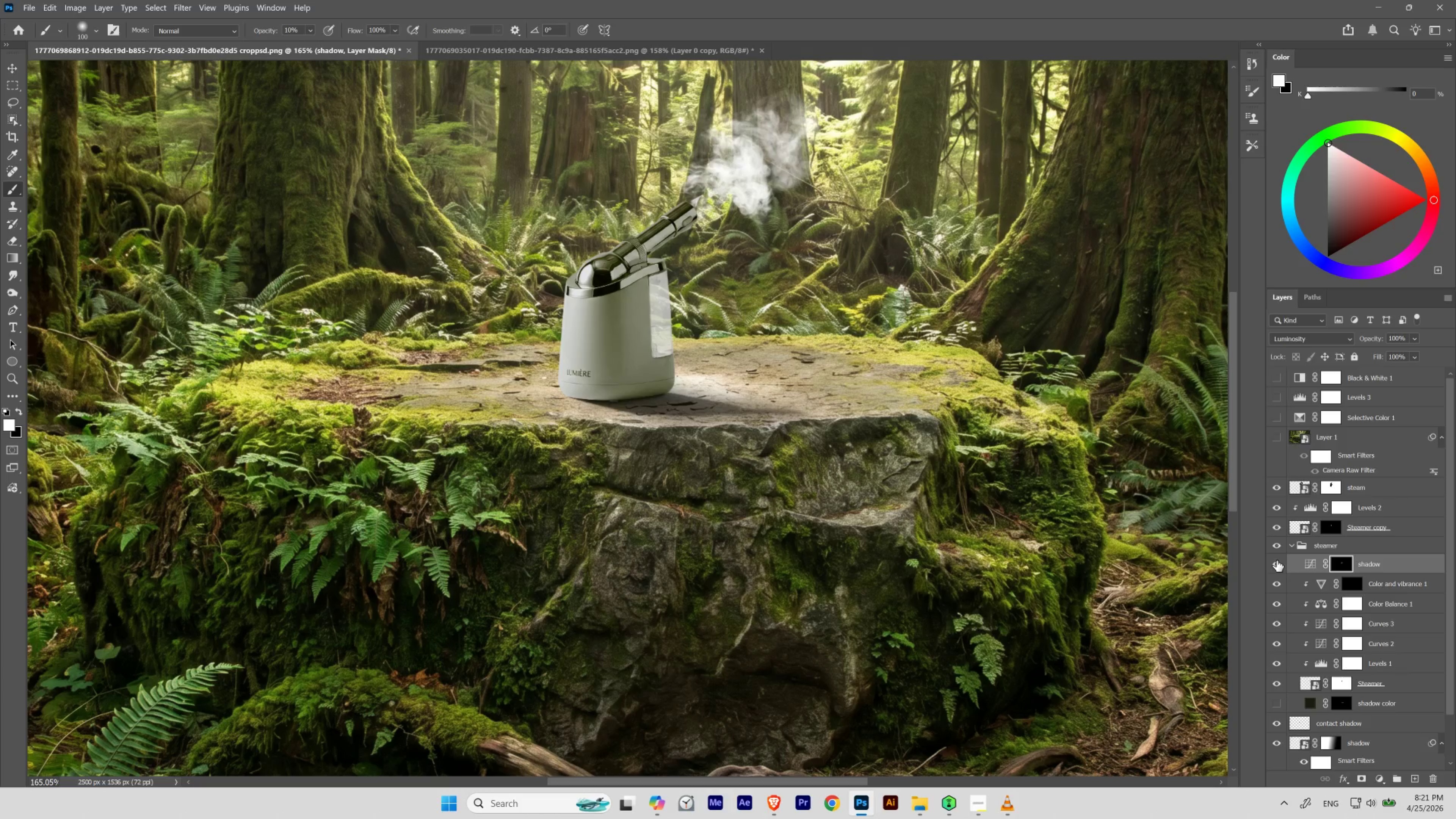 
left_click([1276, 560])
 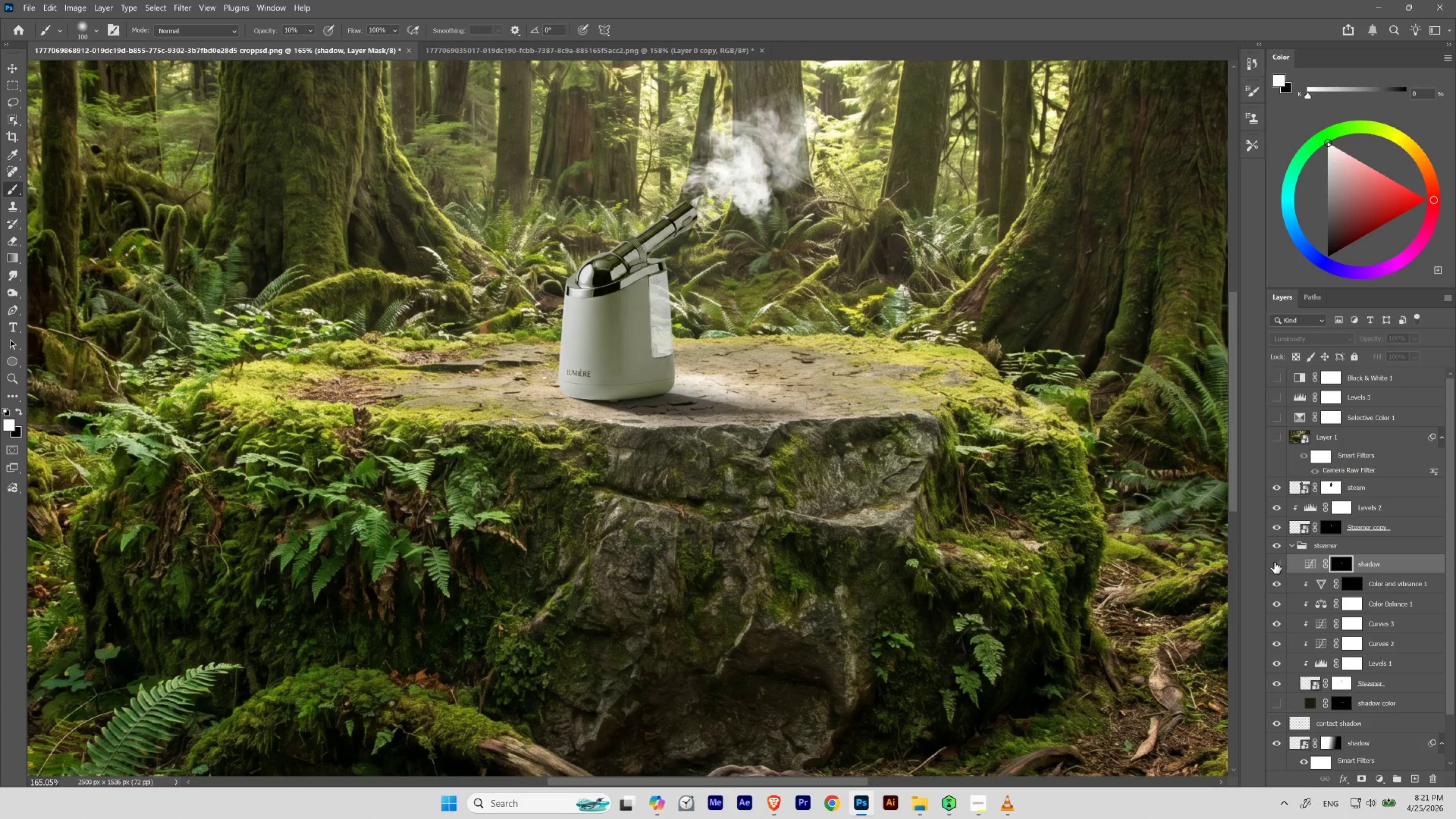 
left_click([1274, 562])
 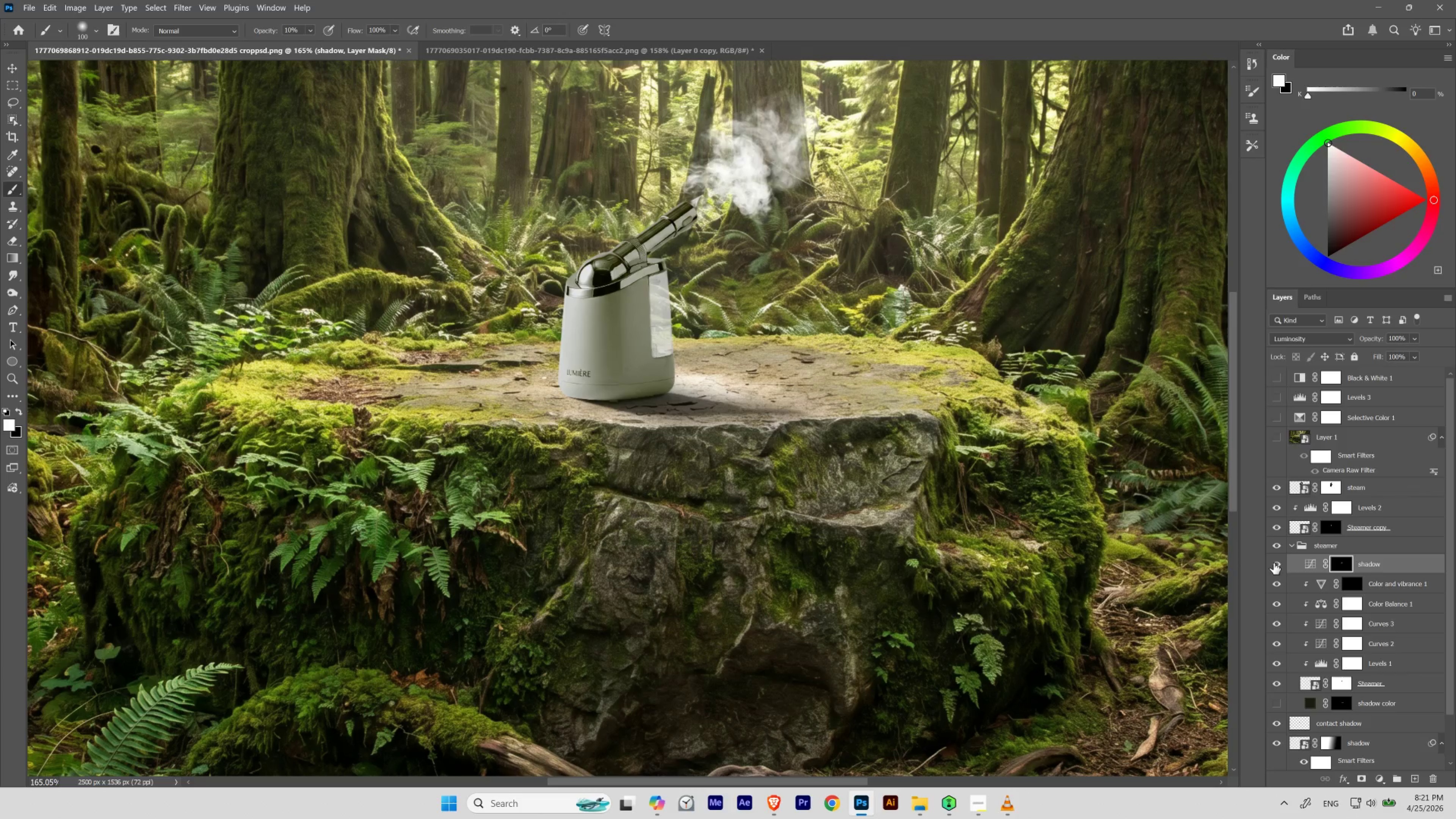 
left_click([1274, 561])
 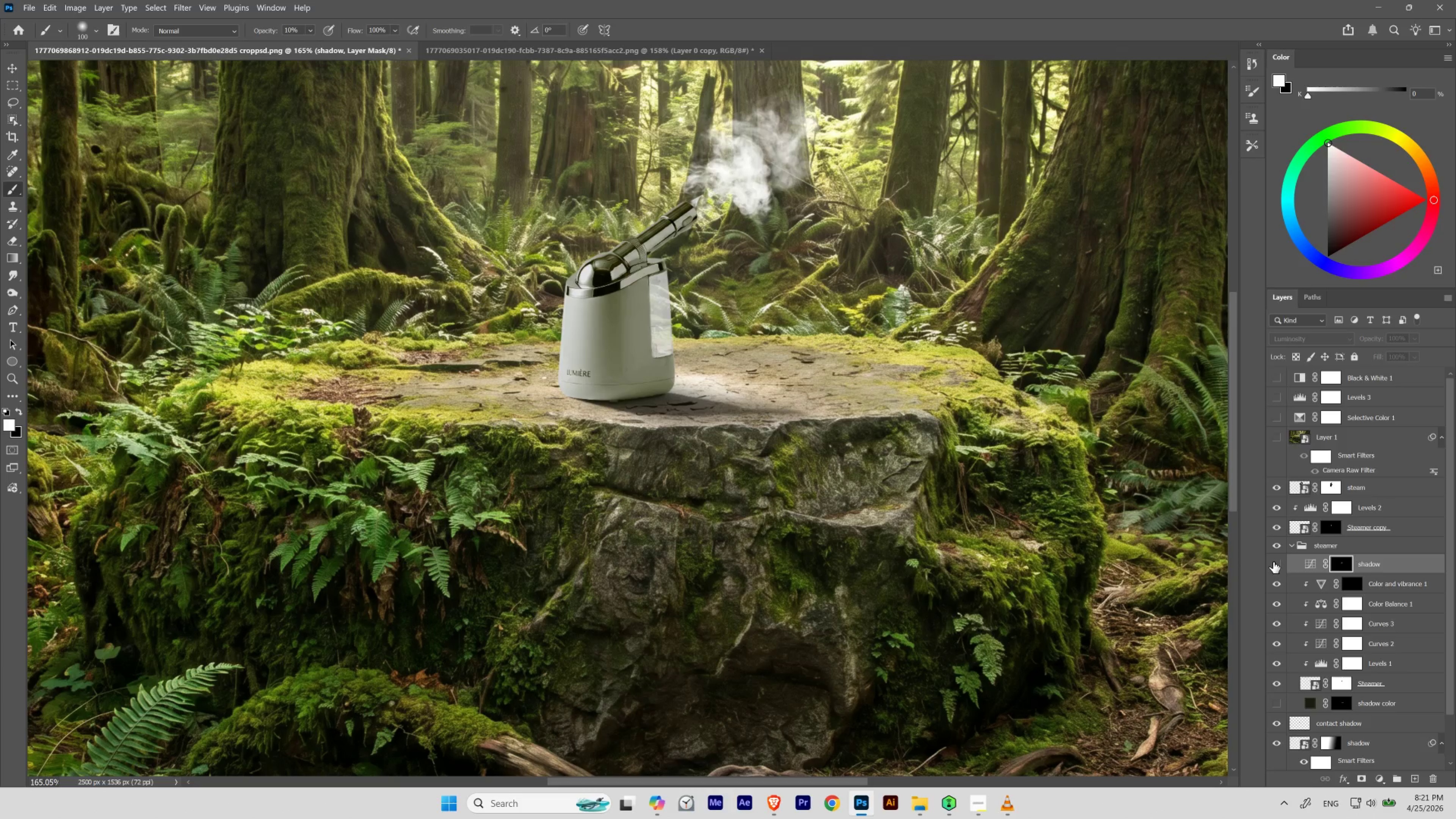 
left_click([1273, 560])
 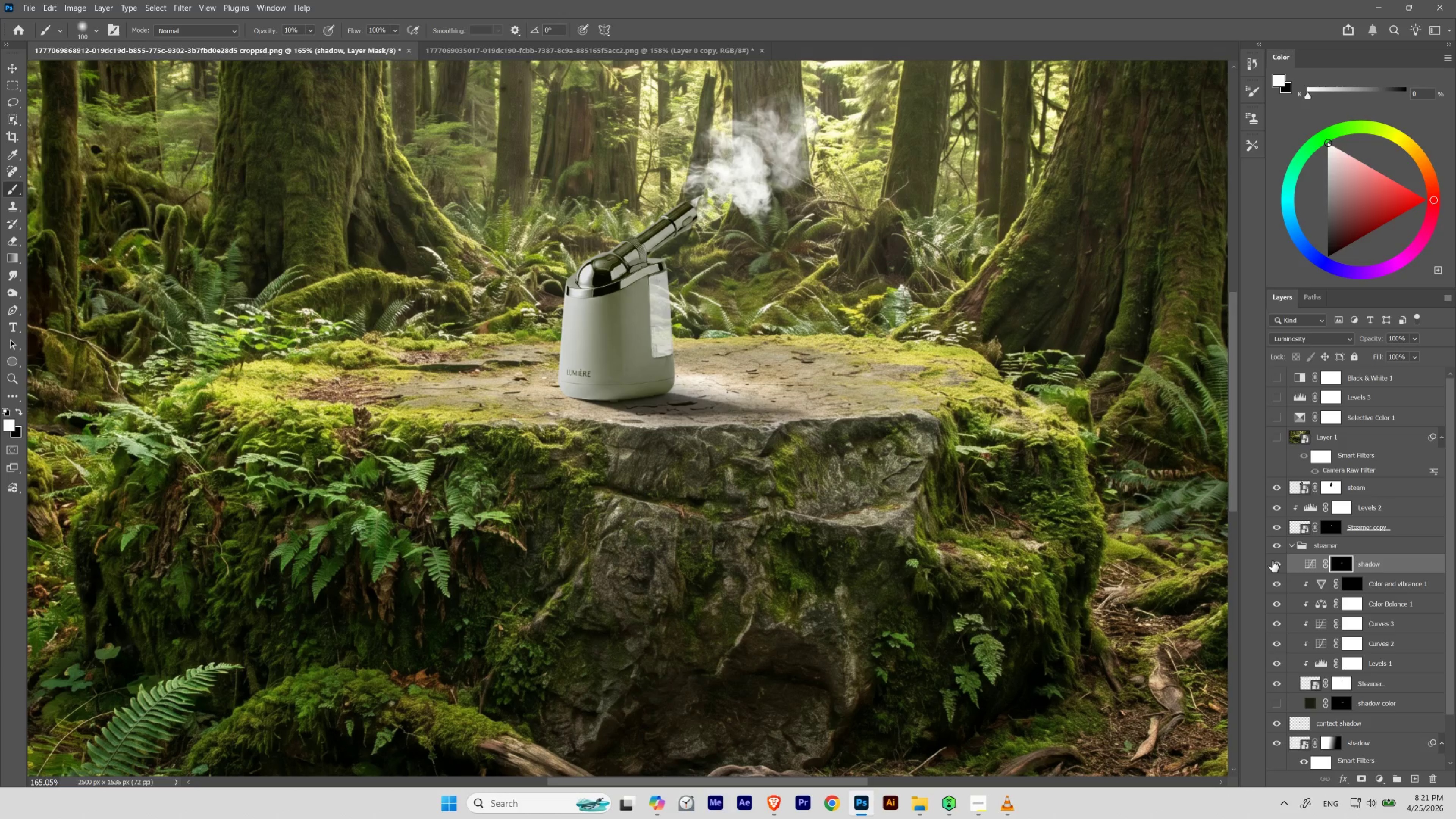 
left_click([1273, 560])
 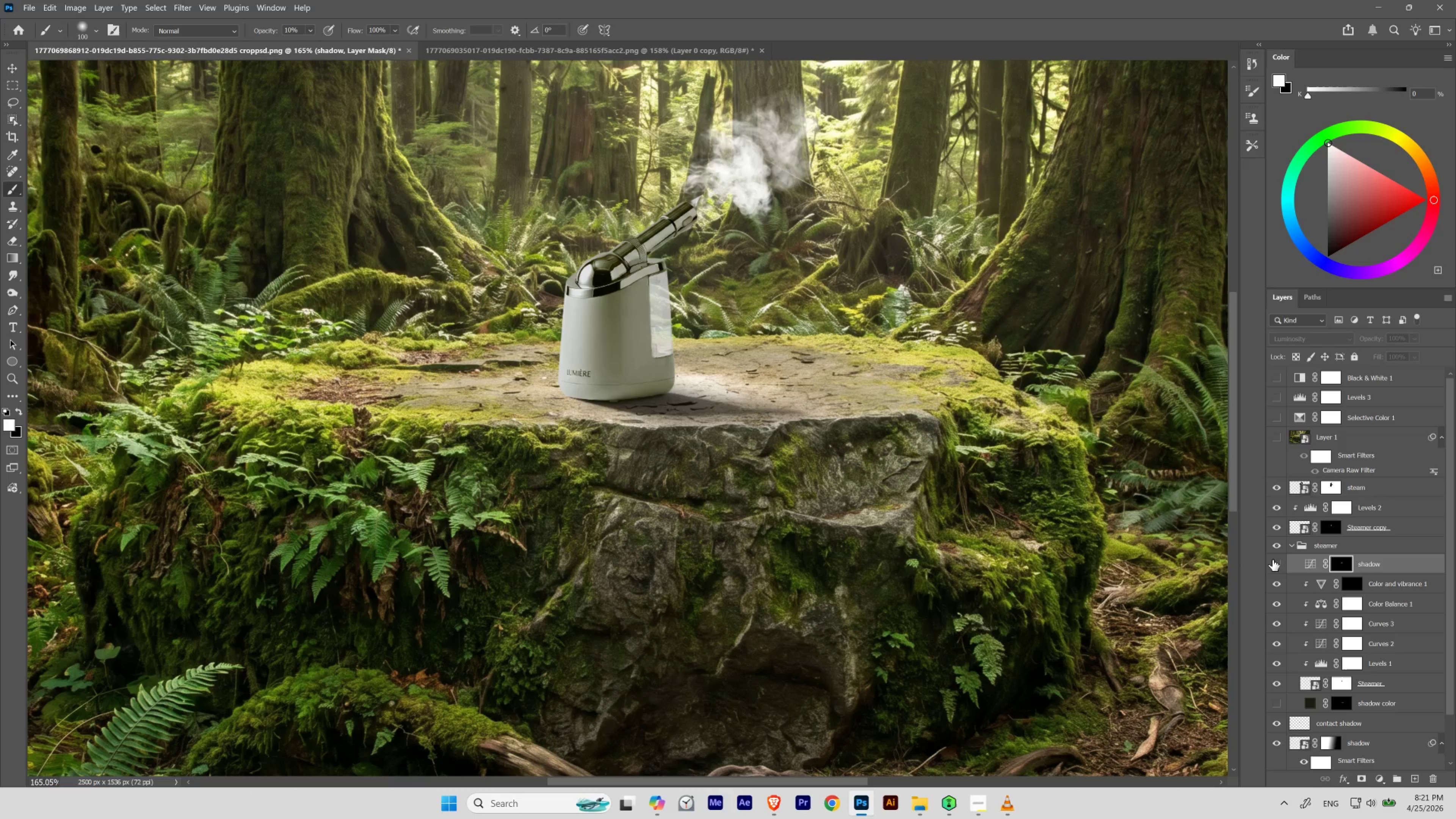 
left_click([1273, 559])
 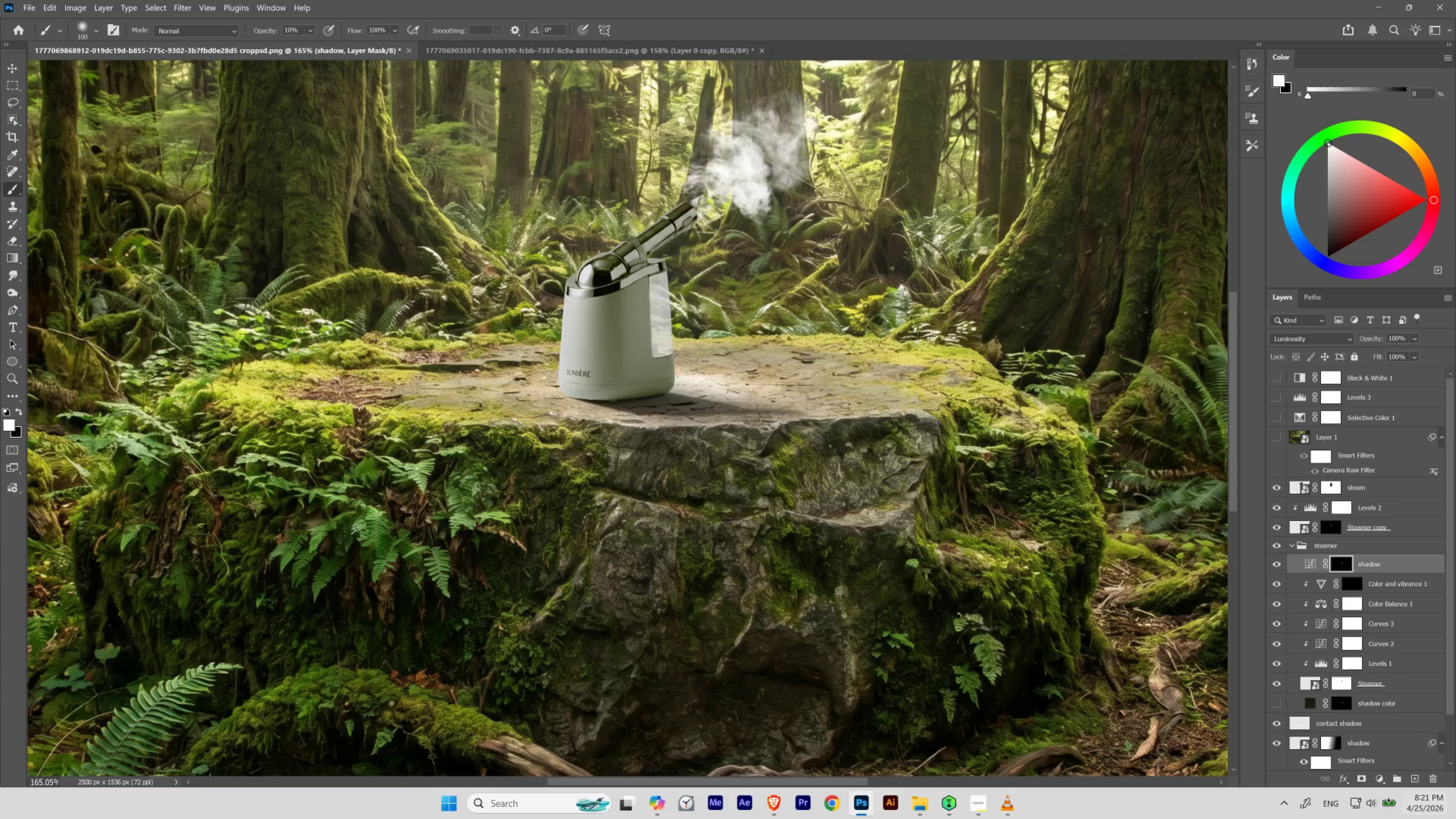 
left_click([1384, 777])
 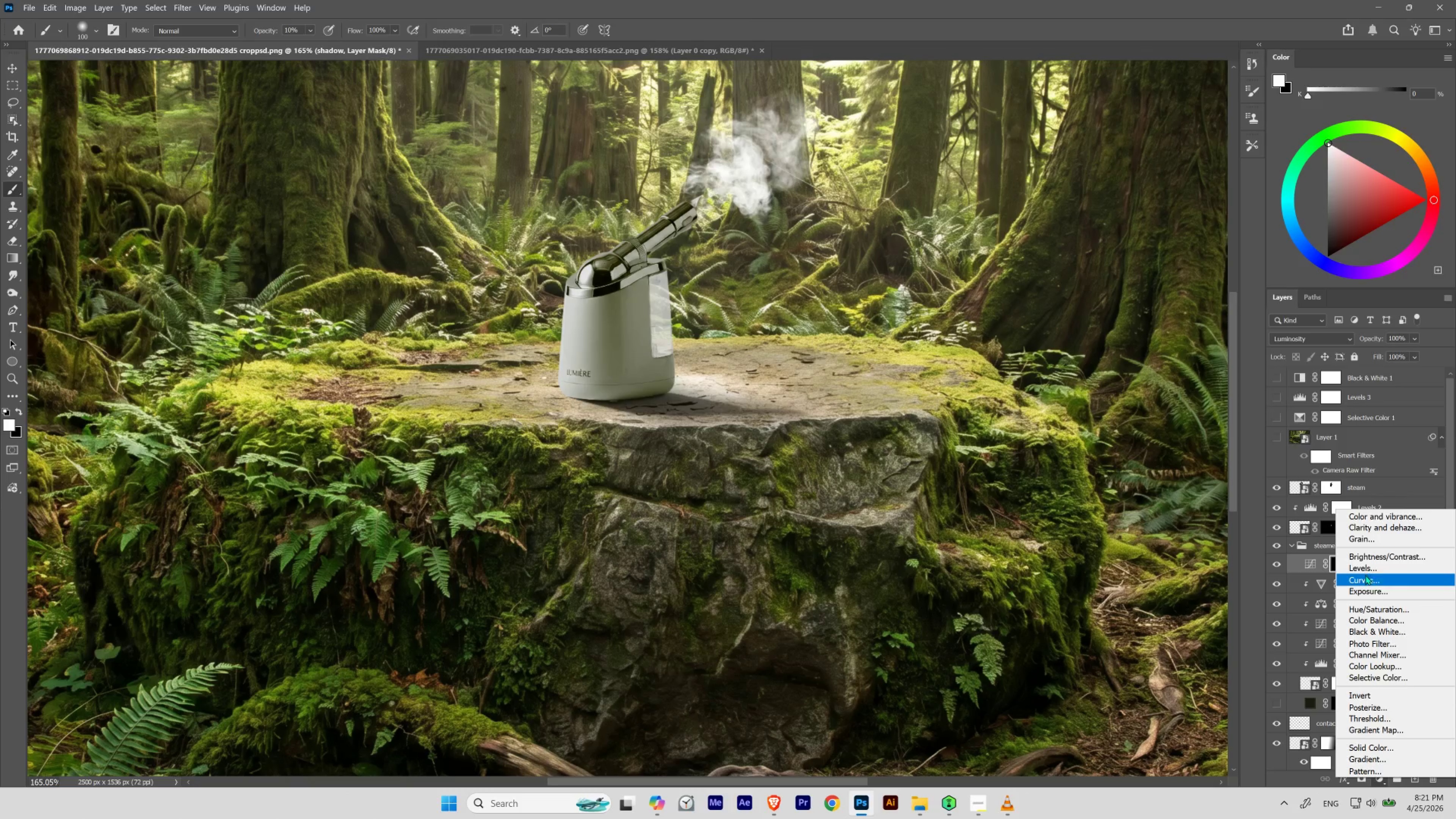 
left_click([1365, 576])
 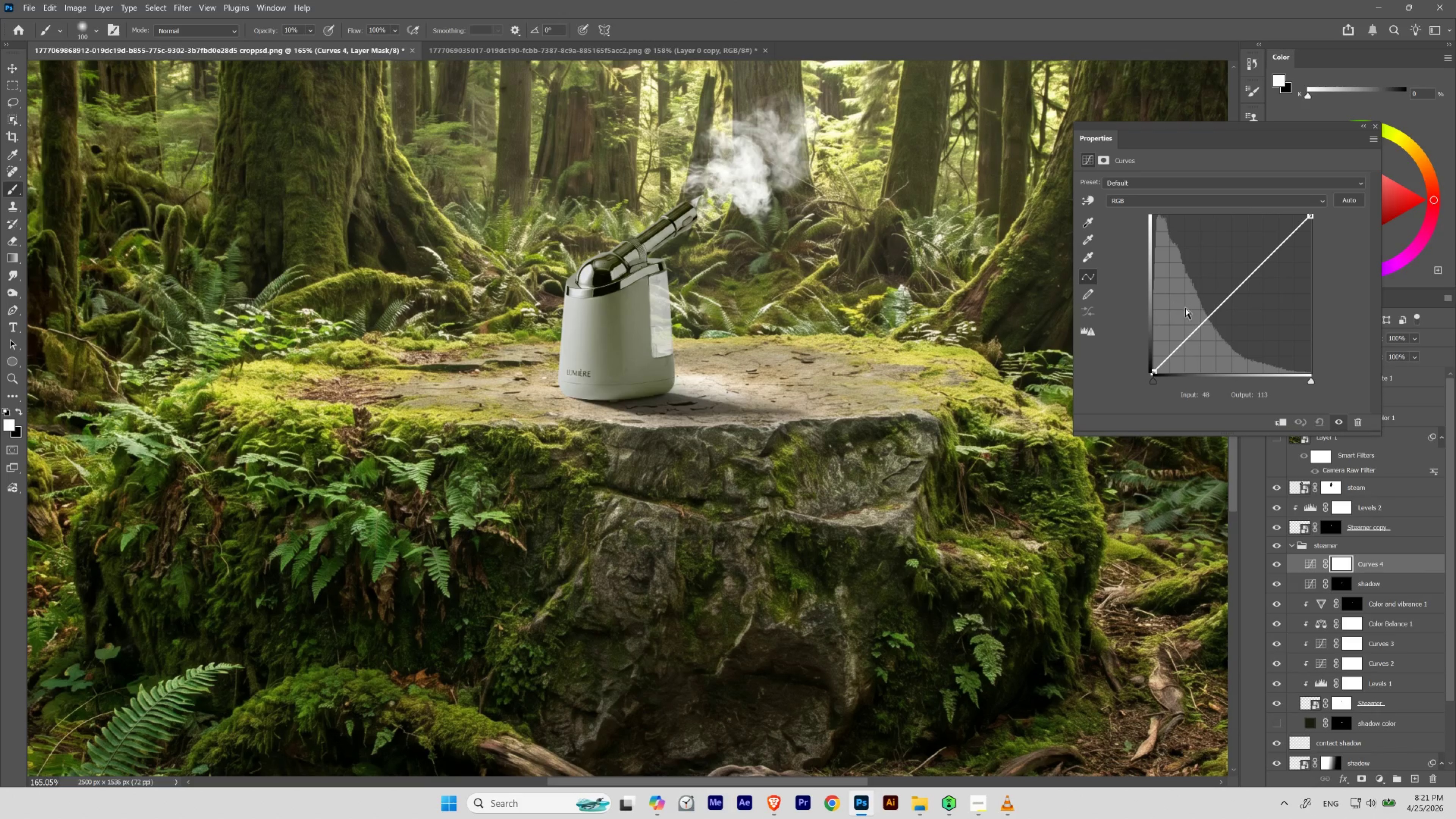 
left_click_drag(start_coordinate=[1238, 285], to_coordinate=[1236, 273])
 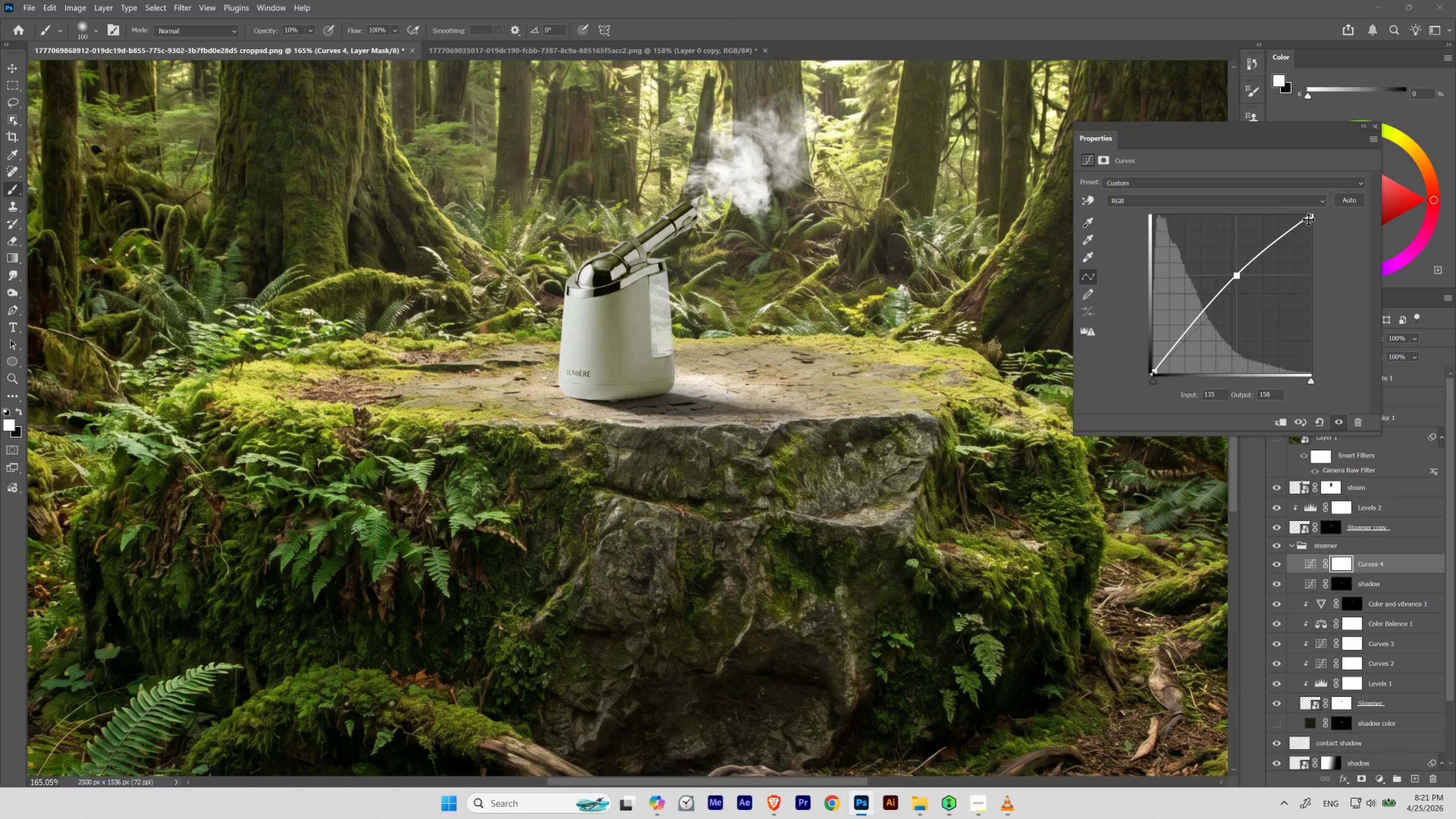 
left_click_drag(start_coordinate=[1309, 217], to_coordinate=[1287, 217])
 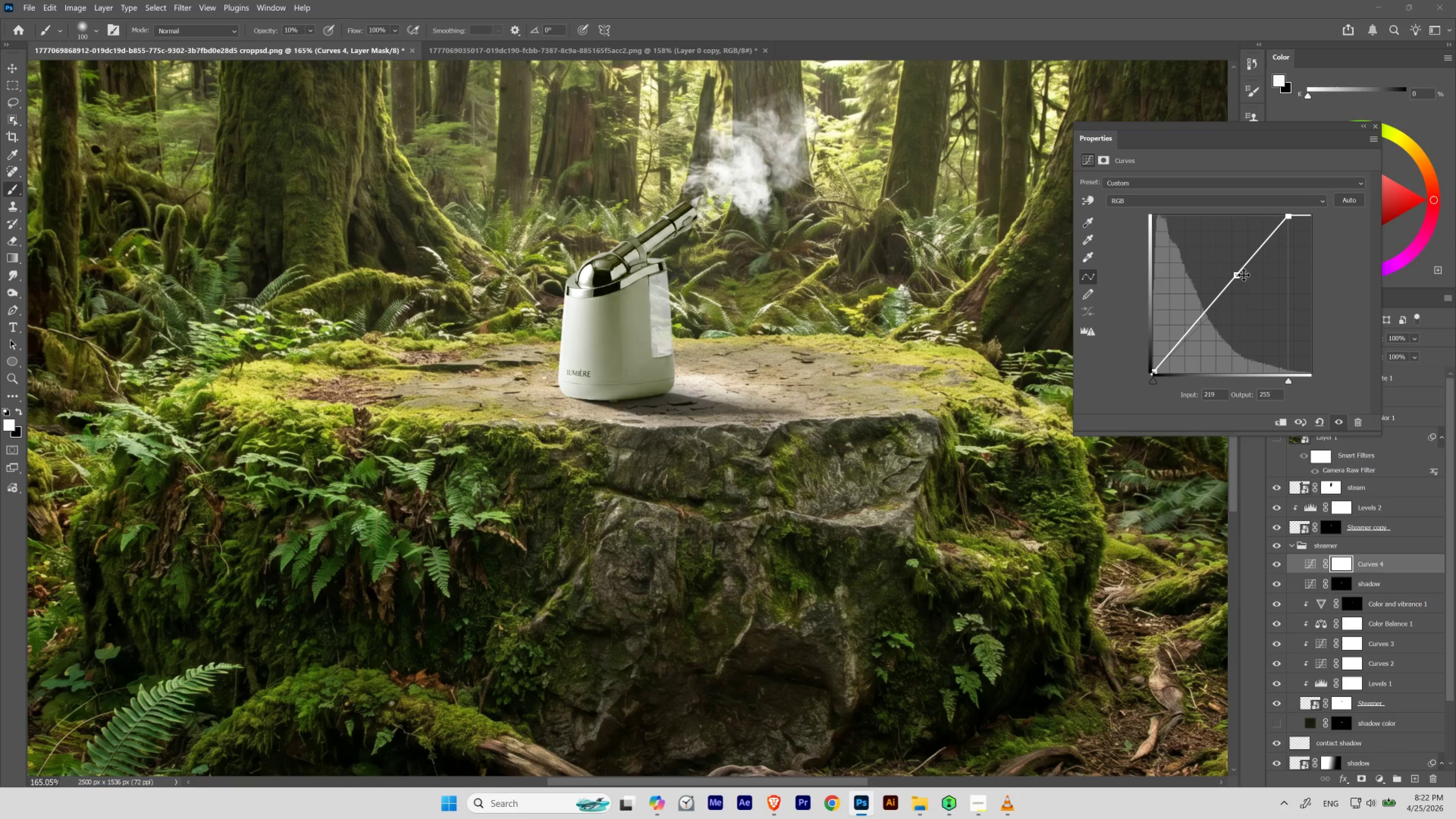 
left_click_drag(start_coordinate=[1238, 274], to_coordinate=[1225, 270])
 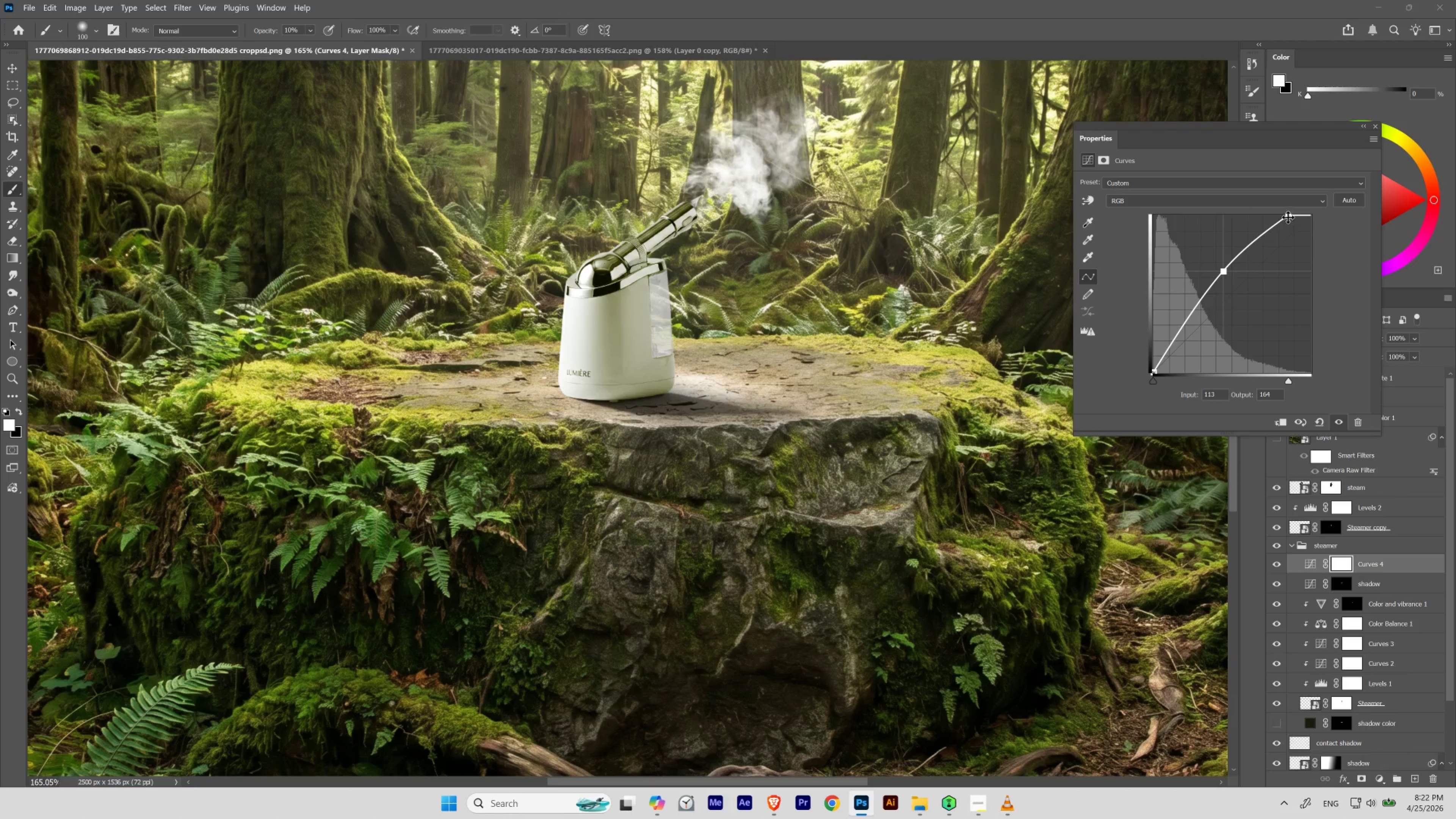 
left_click_drag(start_coordinate=[1289, 216], to_coordinate=[1276, 218])
 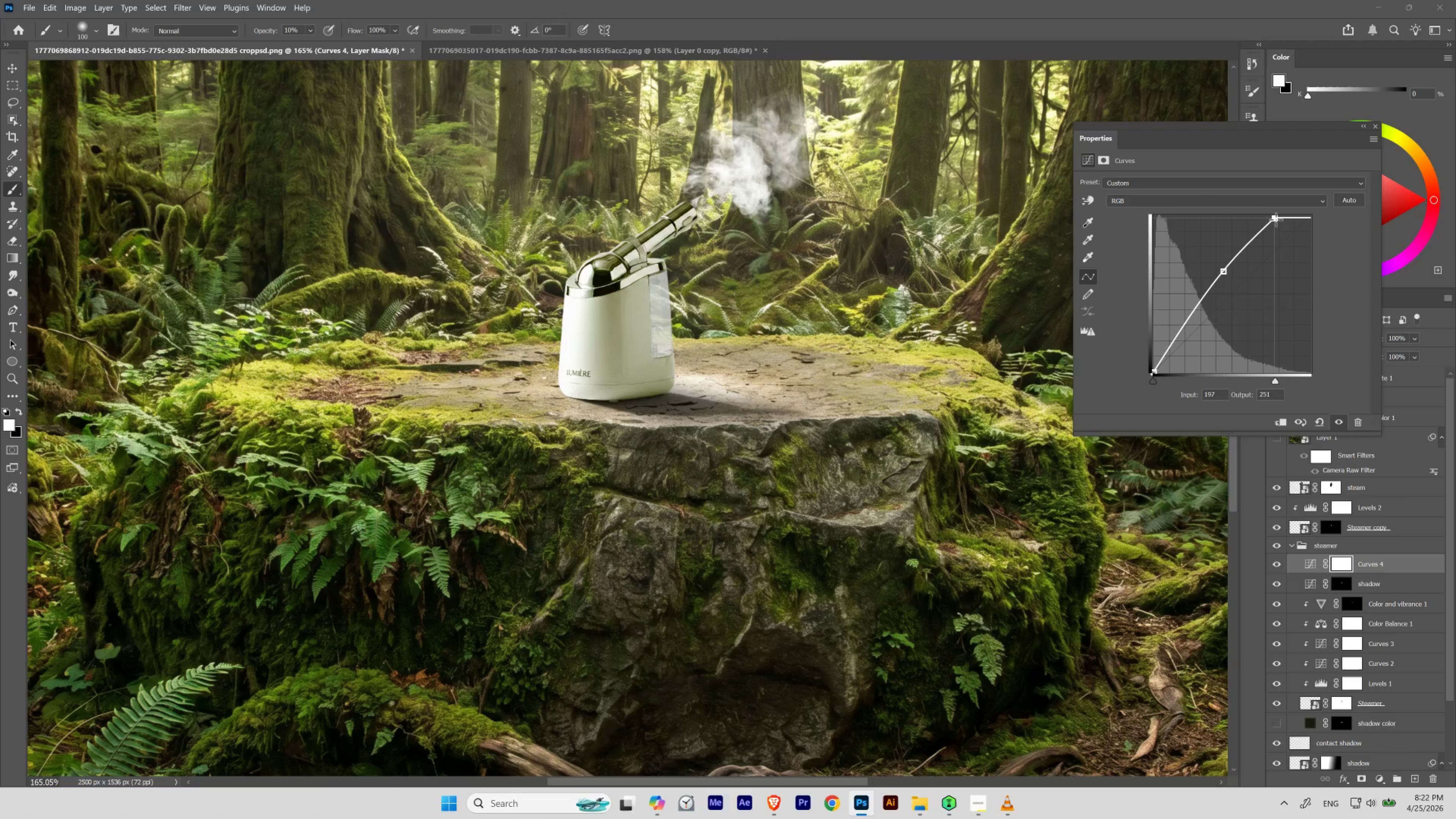 
left_click([1276, 219])
 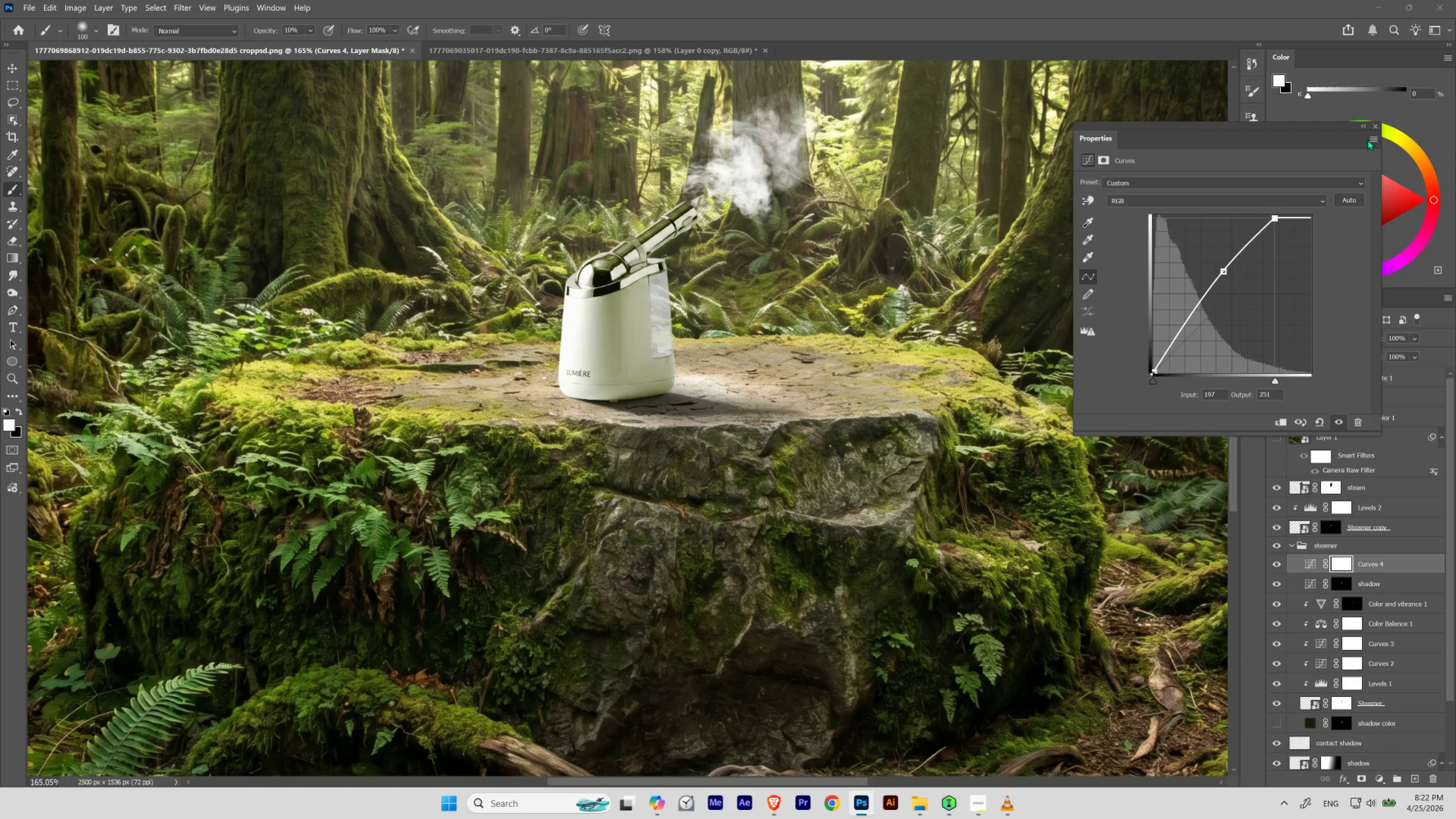 
left_click([1373, 131])
 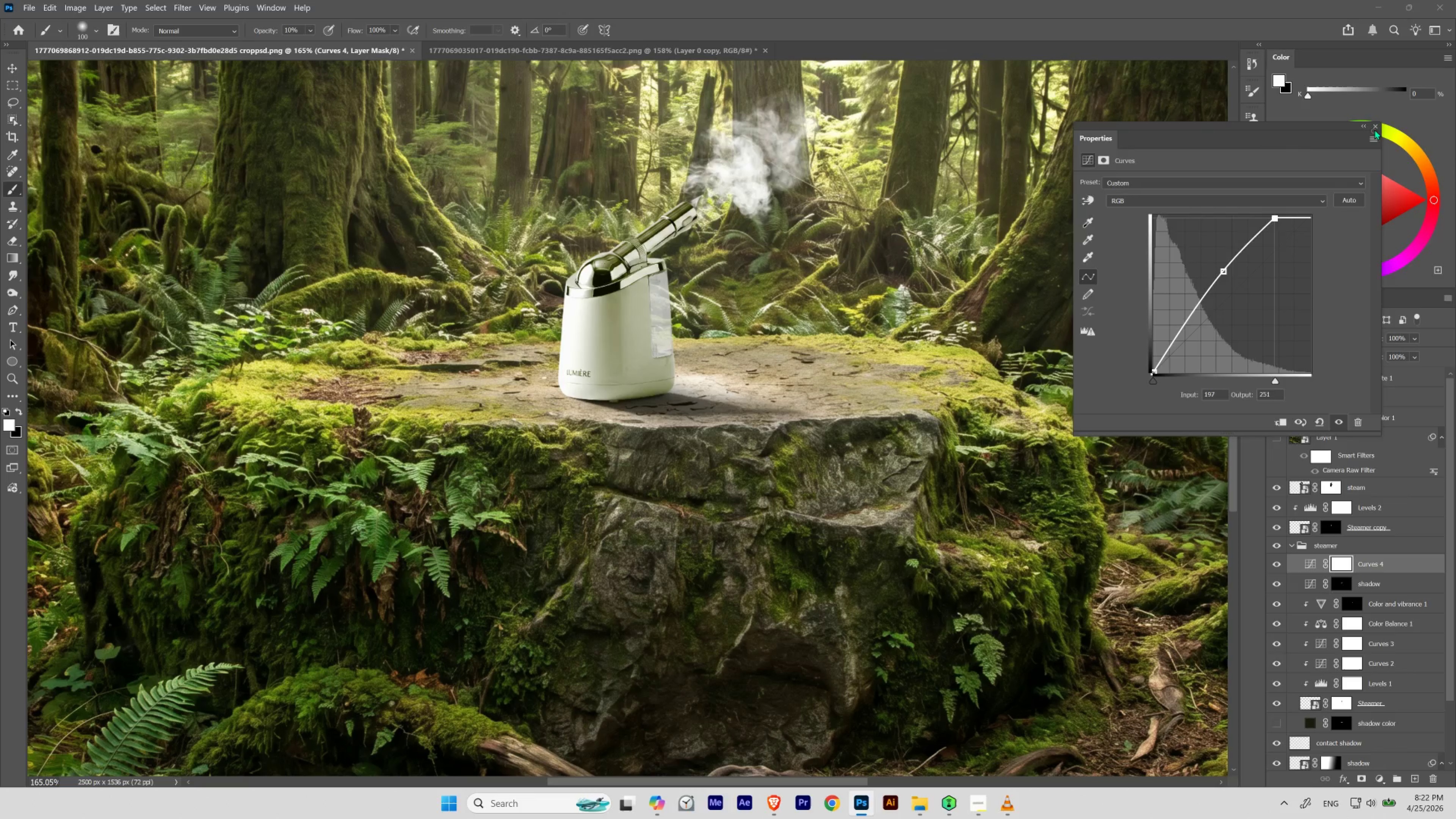 
left_click_drag(start_coordinate=[1373, 131], to_coordinate=[1376, 126])
 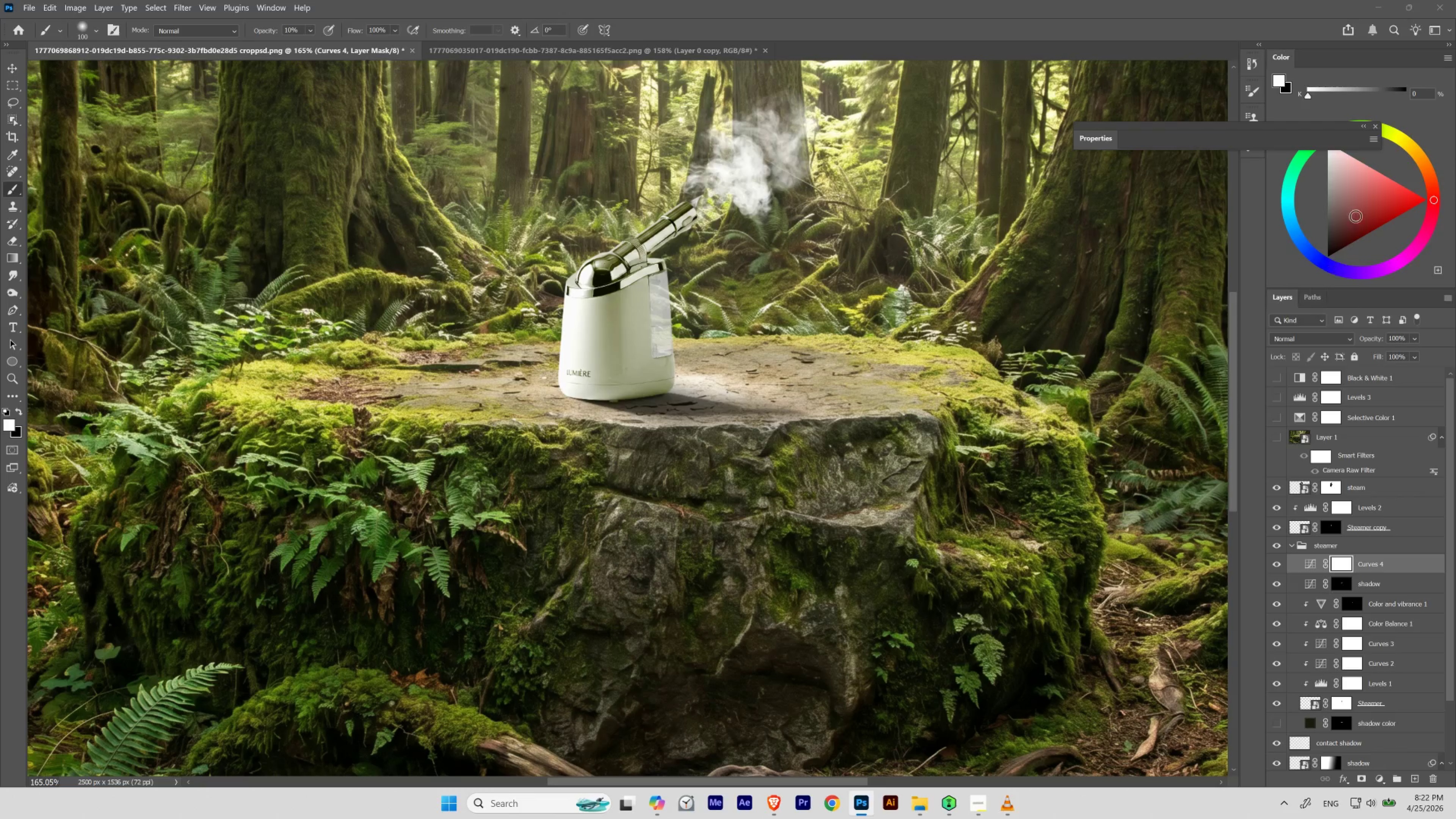 
left_click([1377, 125])
 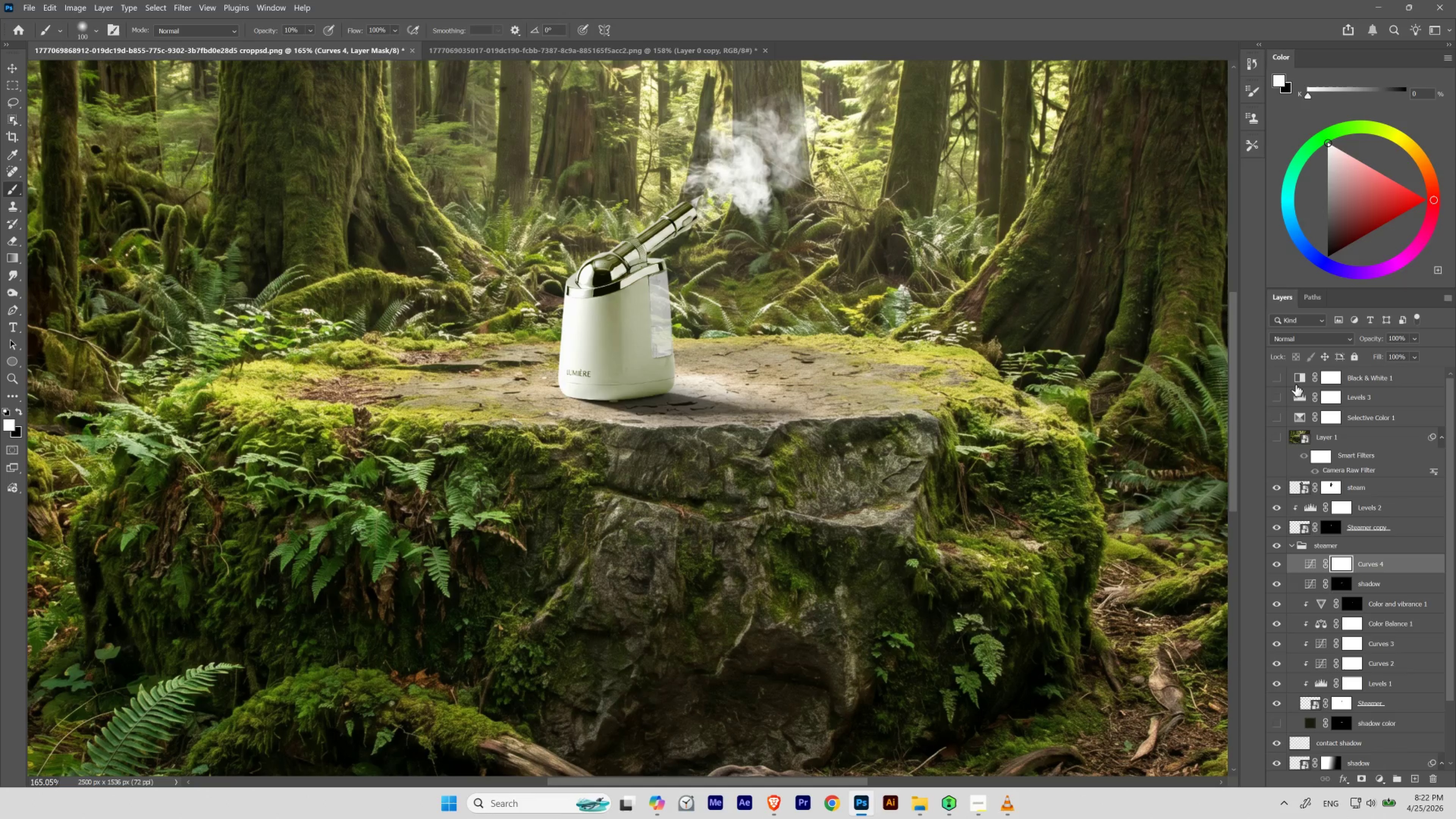 
left_click([1301, 340])
 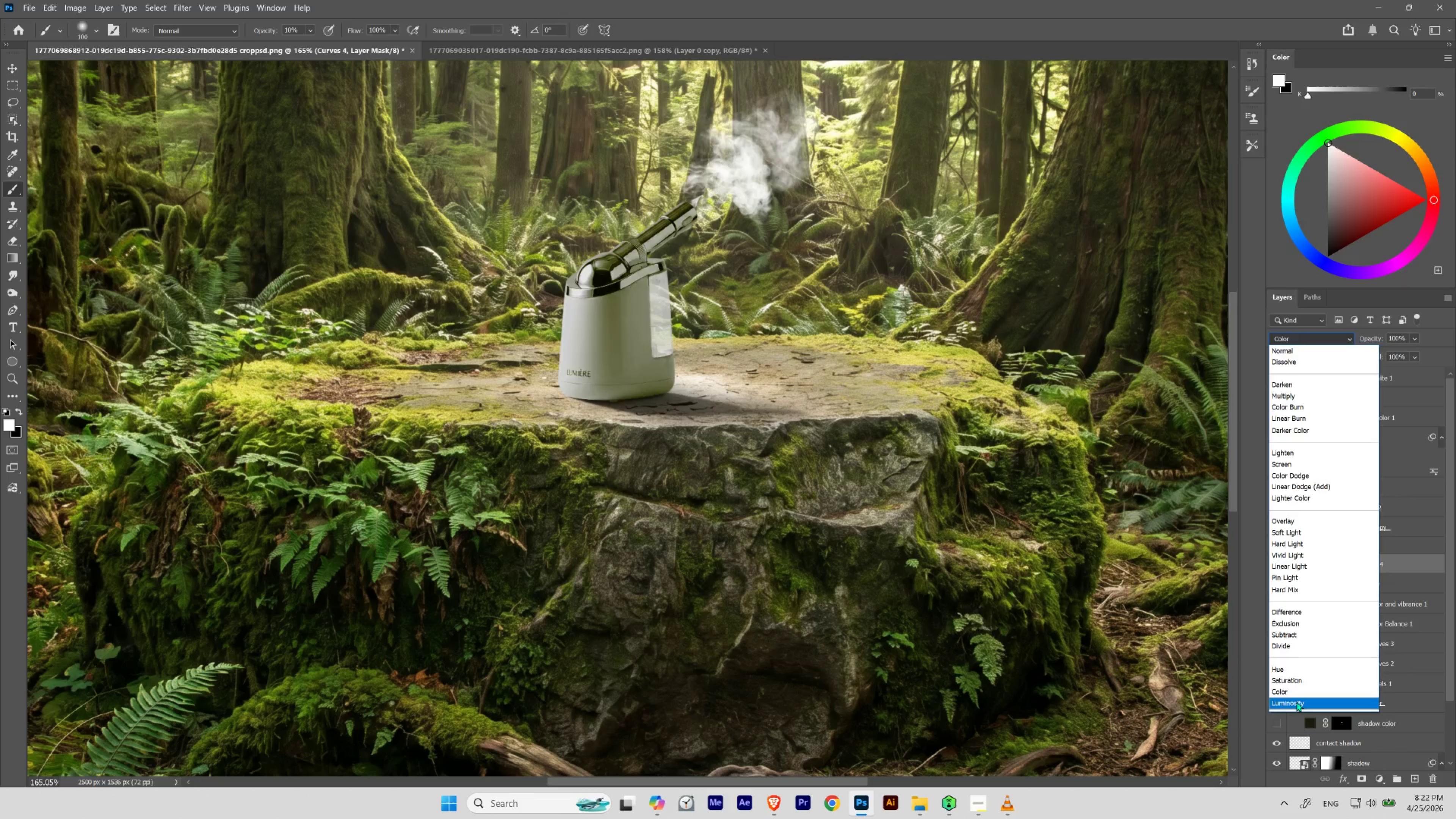 
left_click([1296, 700])
 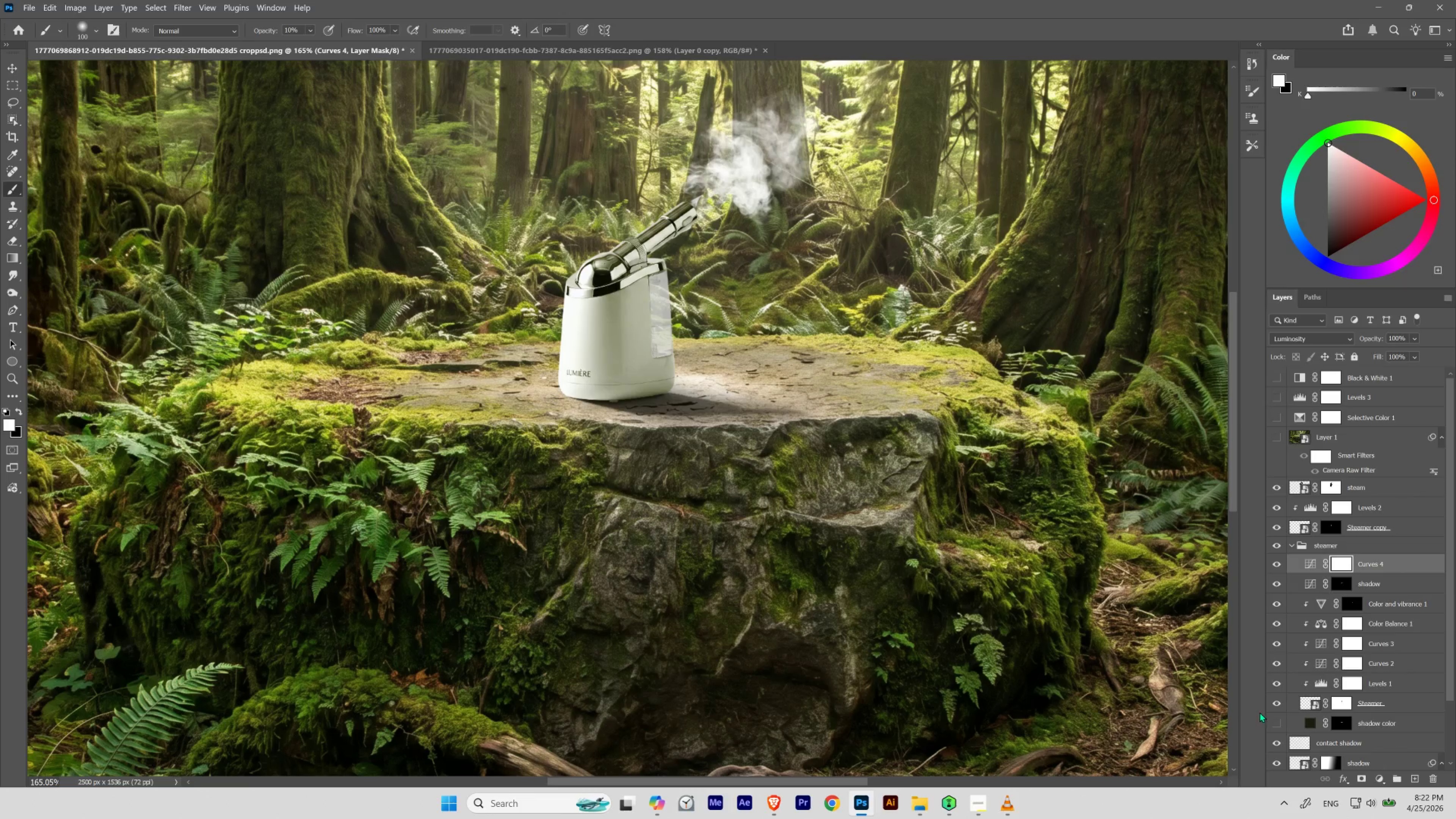 
key(Control+Z)
 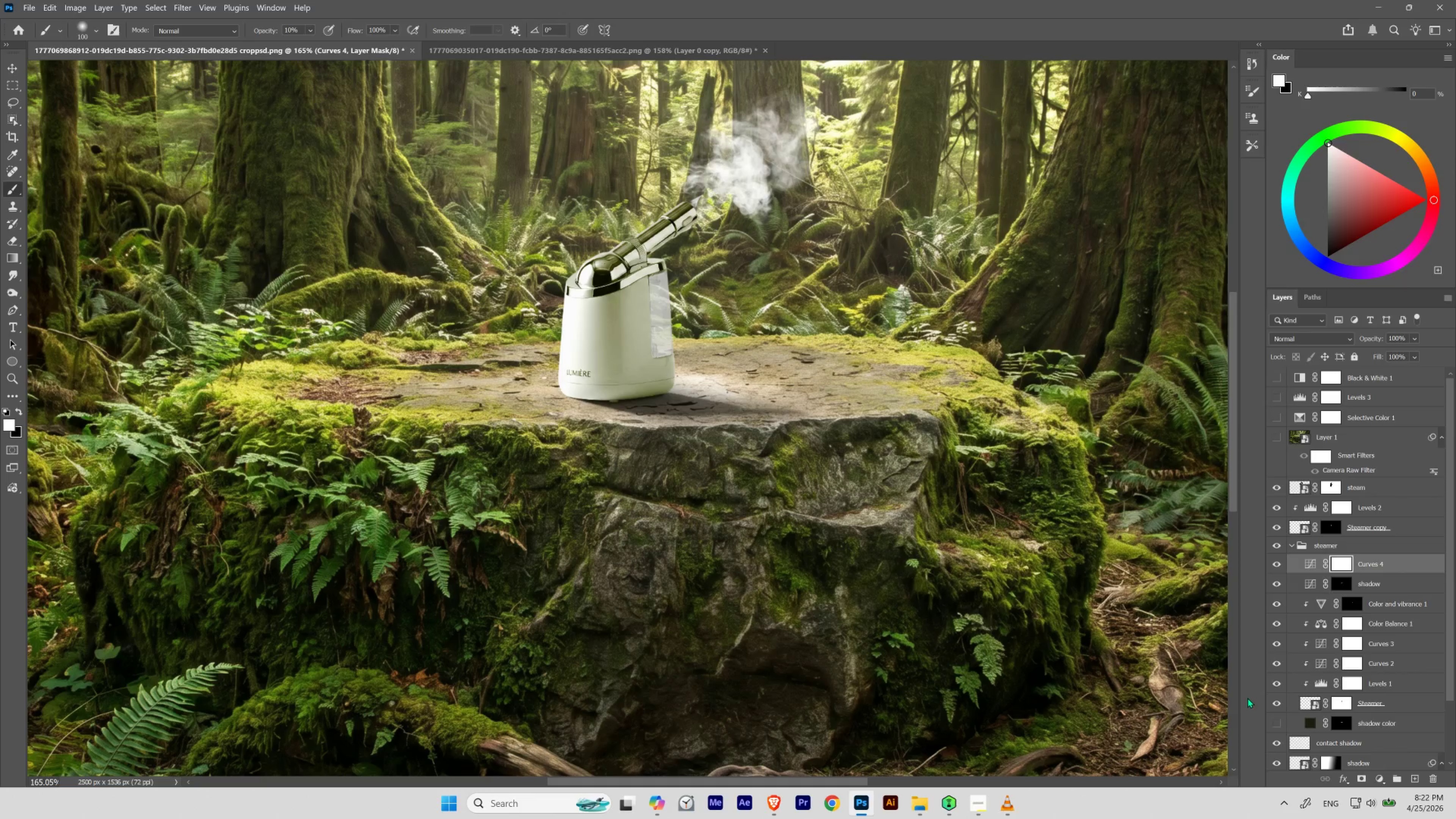 
key(Control+Shift+Z)
 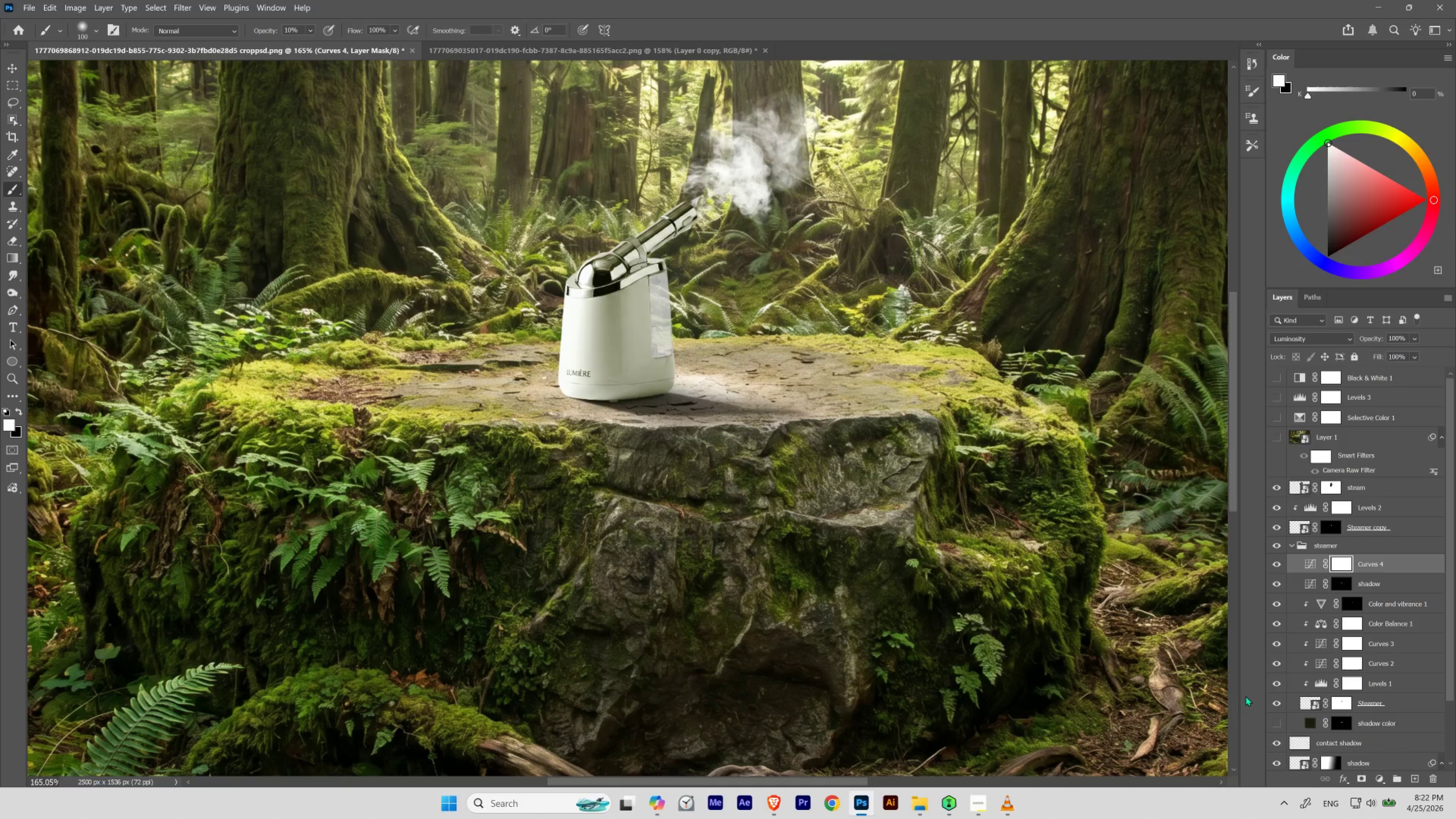 
key(Control+Z)
 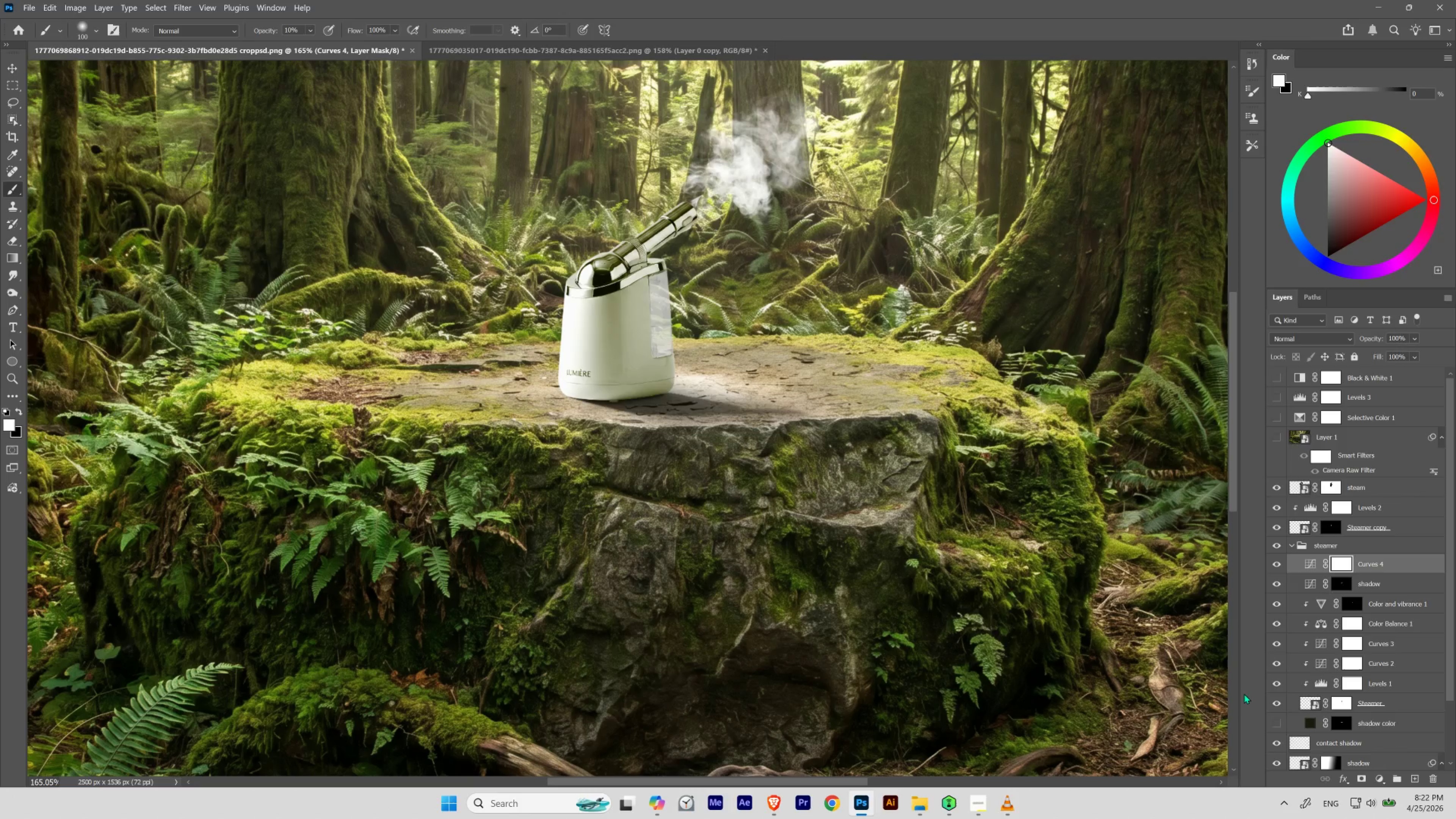 
key(Control+Shift+Z)
 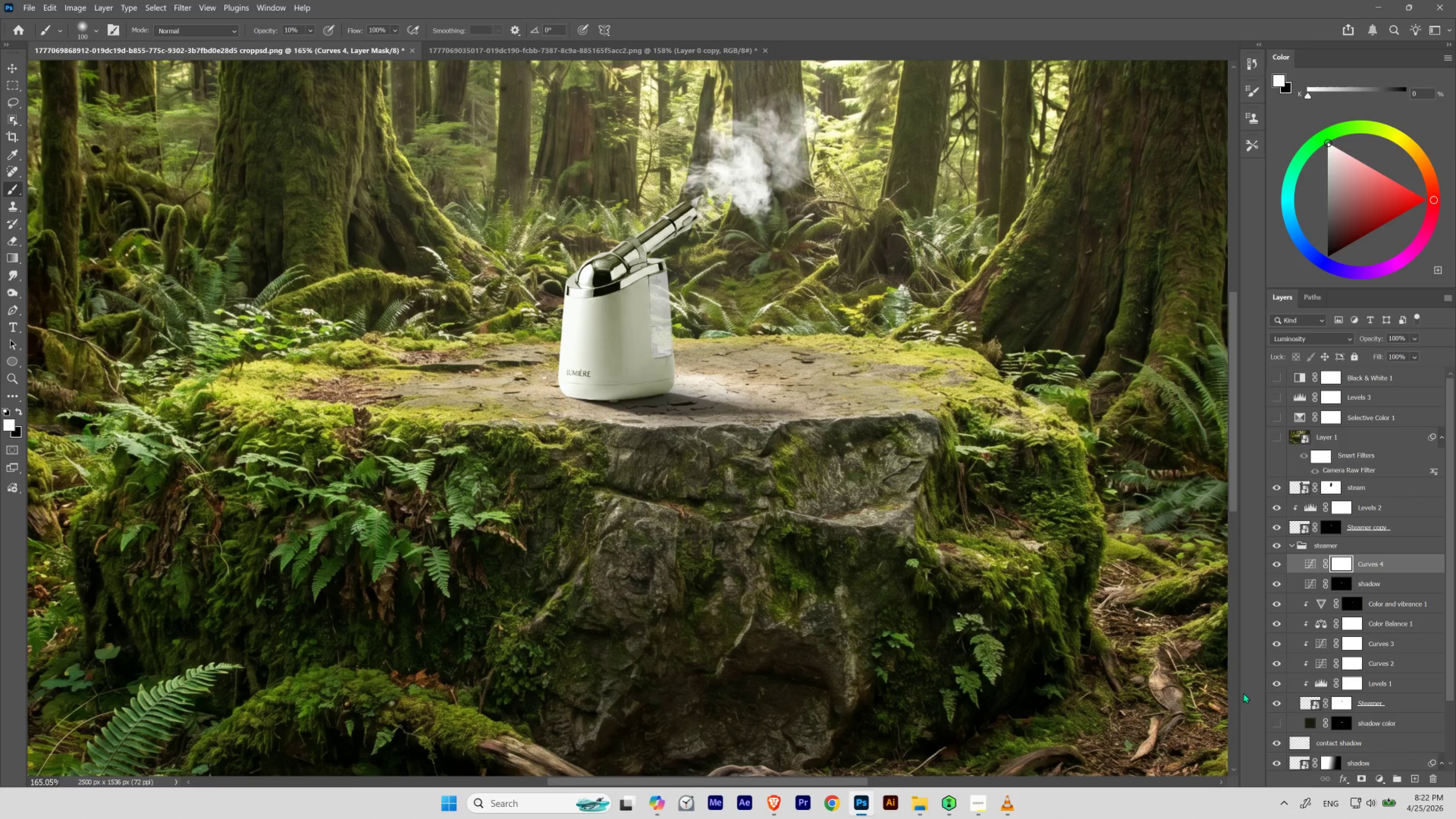 
key(Control+Z)
 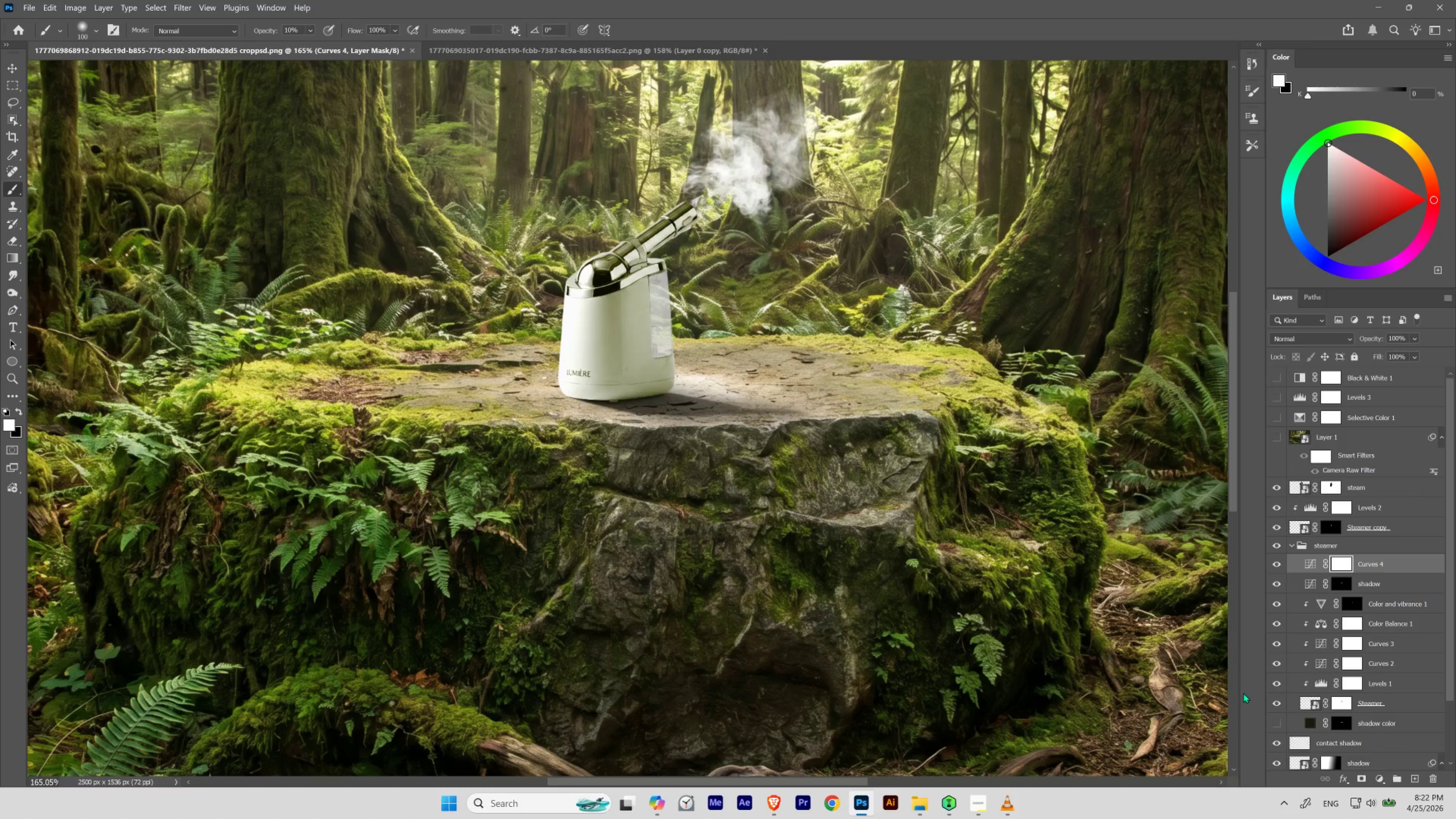 
key(Control+Shift+Z)
 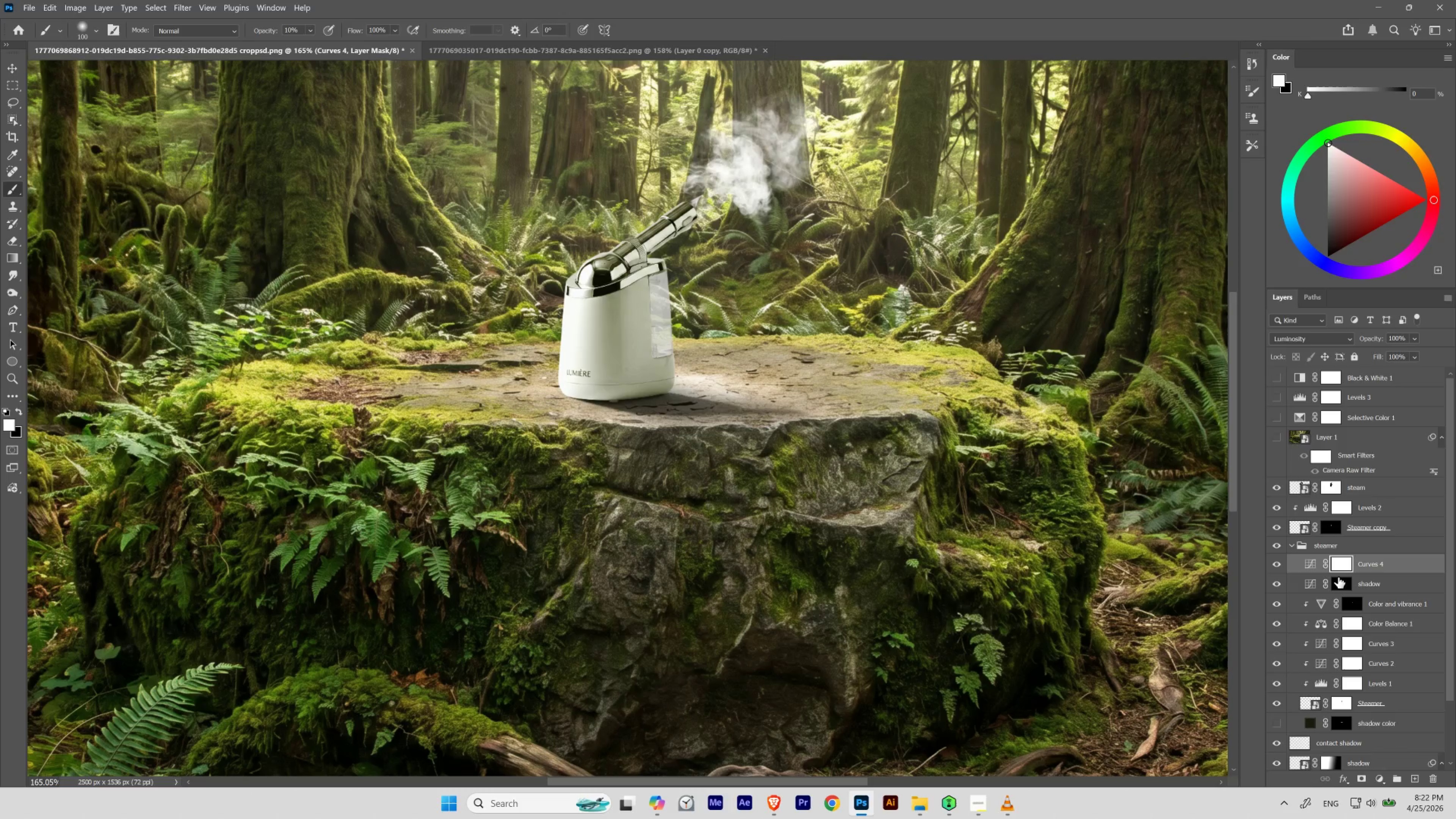 
left_click([1340, 567])
 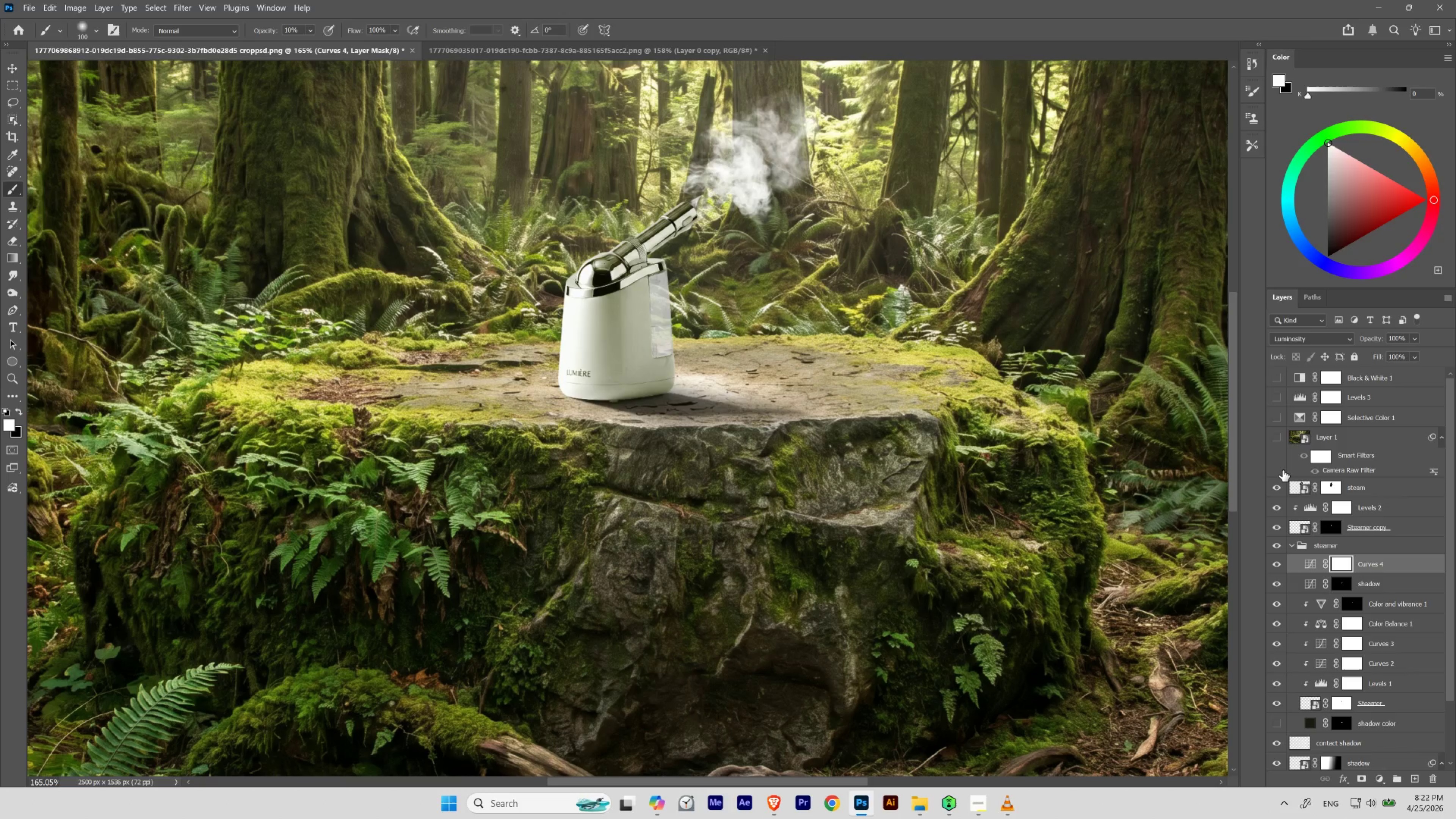 
key(Control+I)
 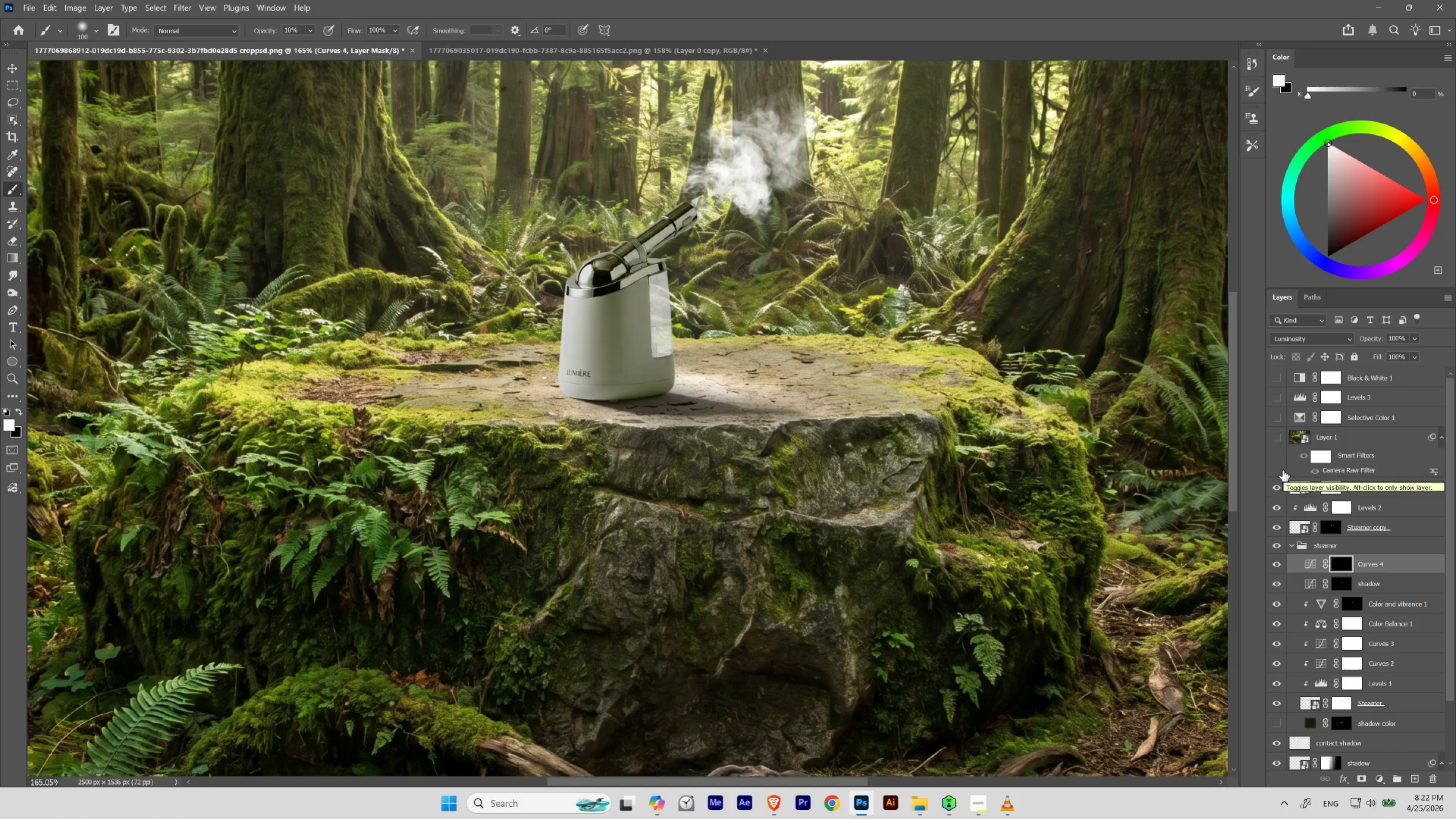 
hold_key(key=ControlLeft, duration=1.85)
 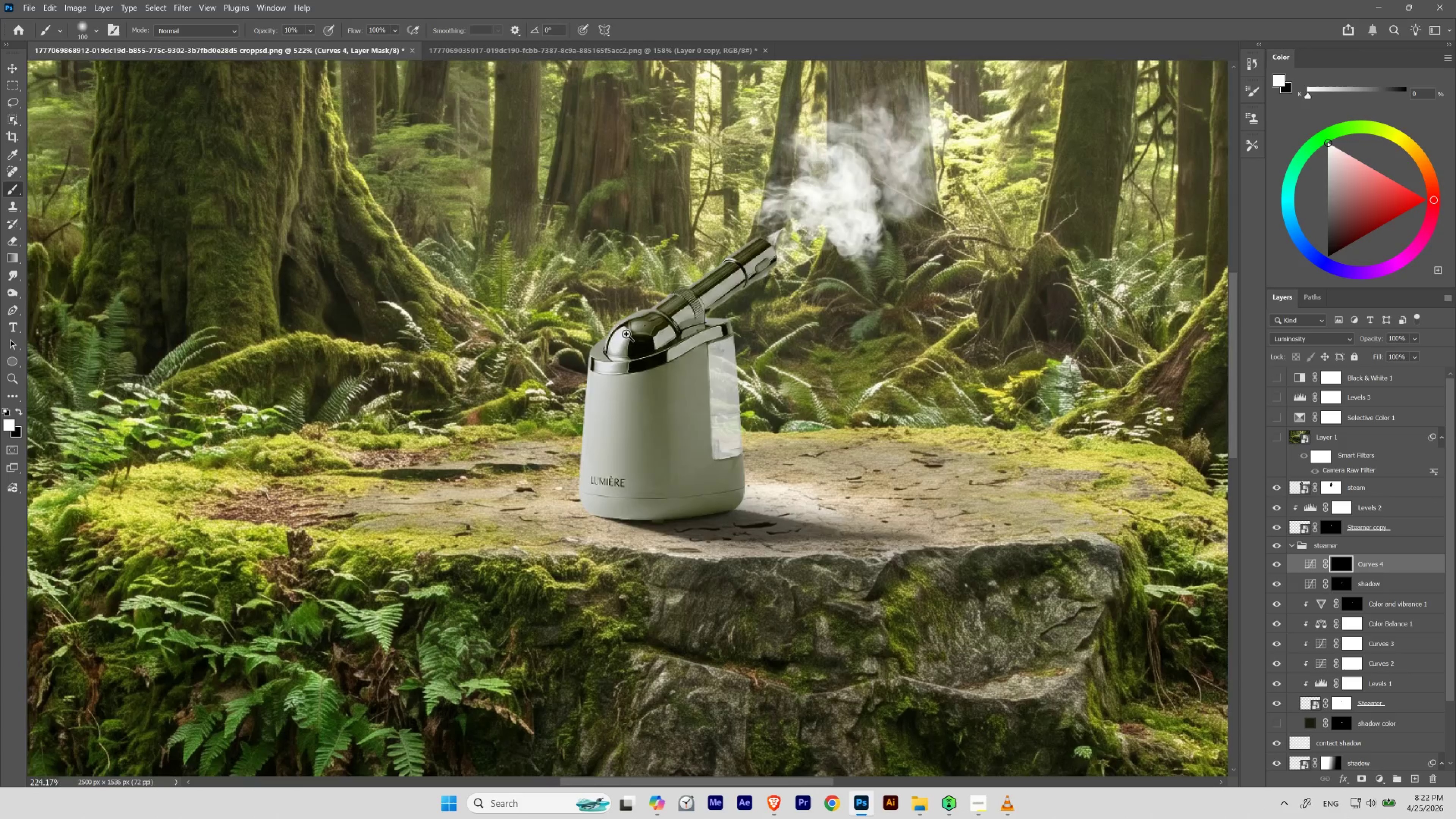 
hold_key(key=Space, duration=1.53)
 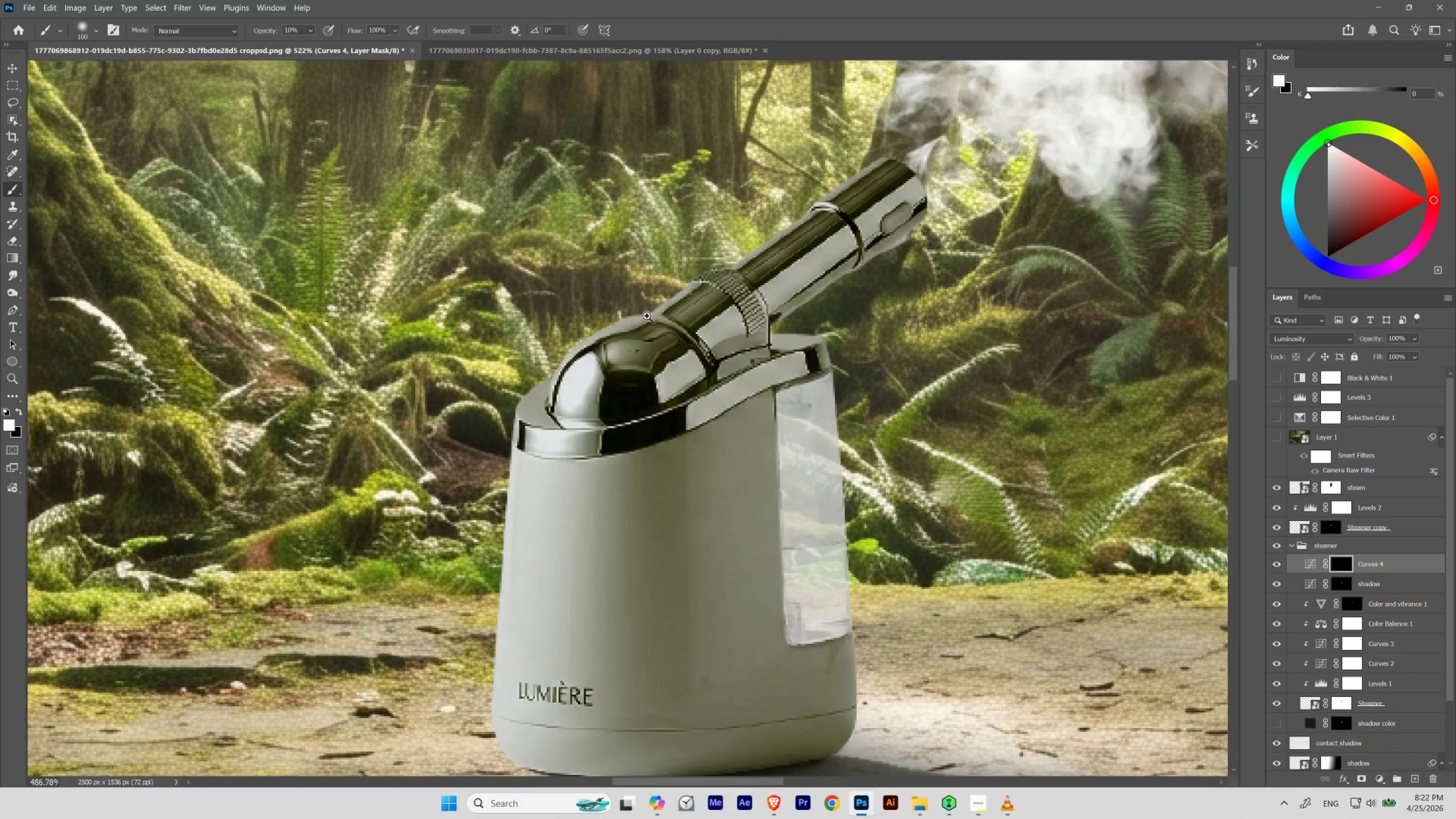 
left_click_drag(start_coordinate=[589, 223], to_coordinate=[633, 261])
 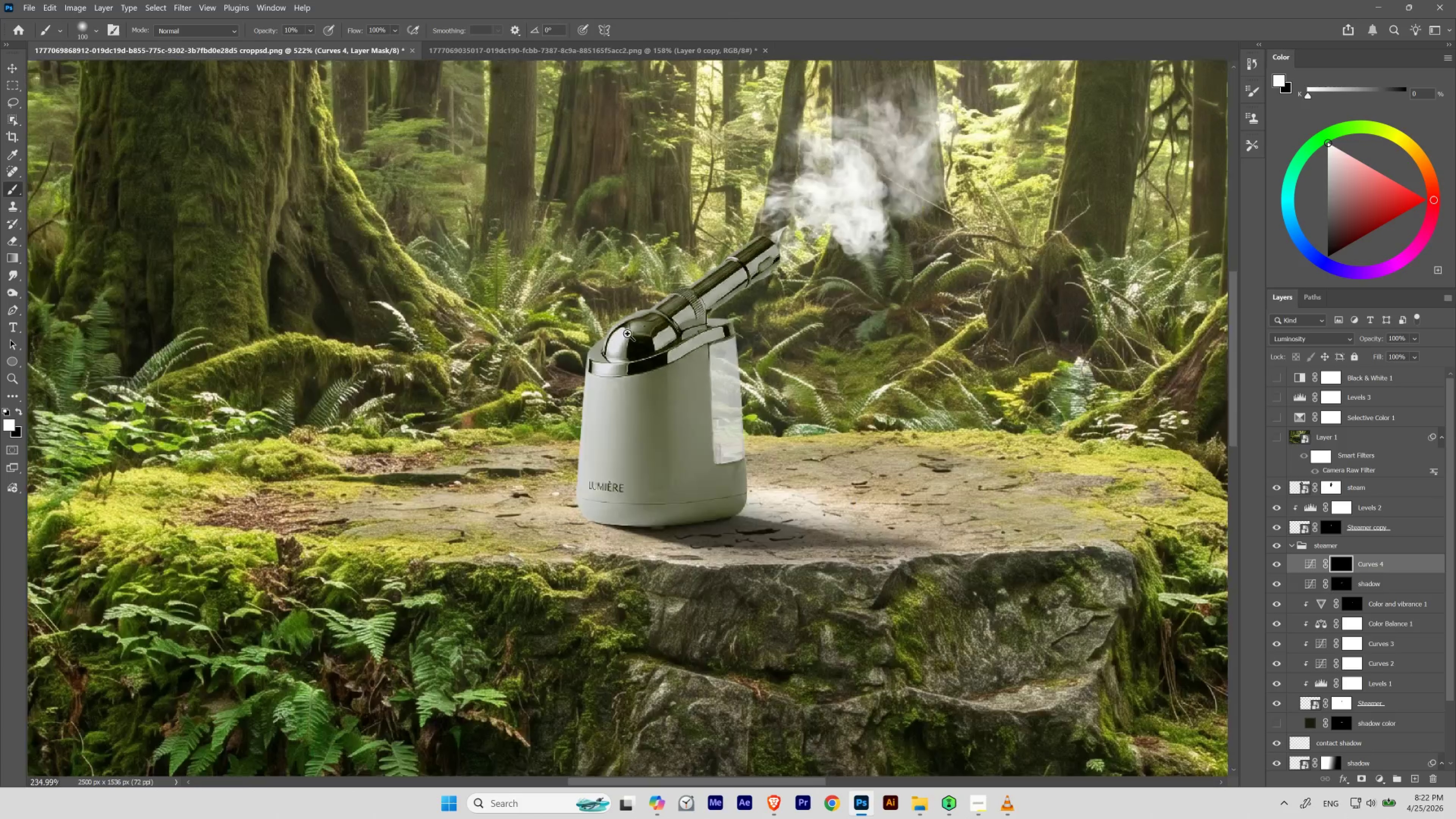 
hold_key(key=Space, duration=1.79)
 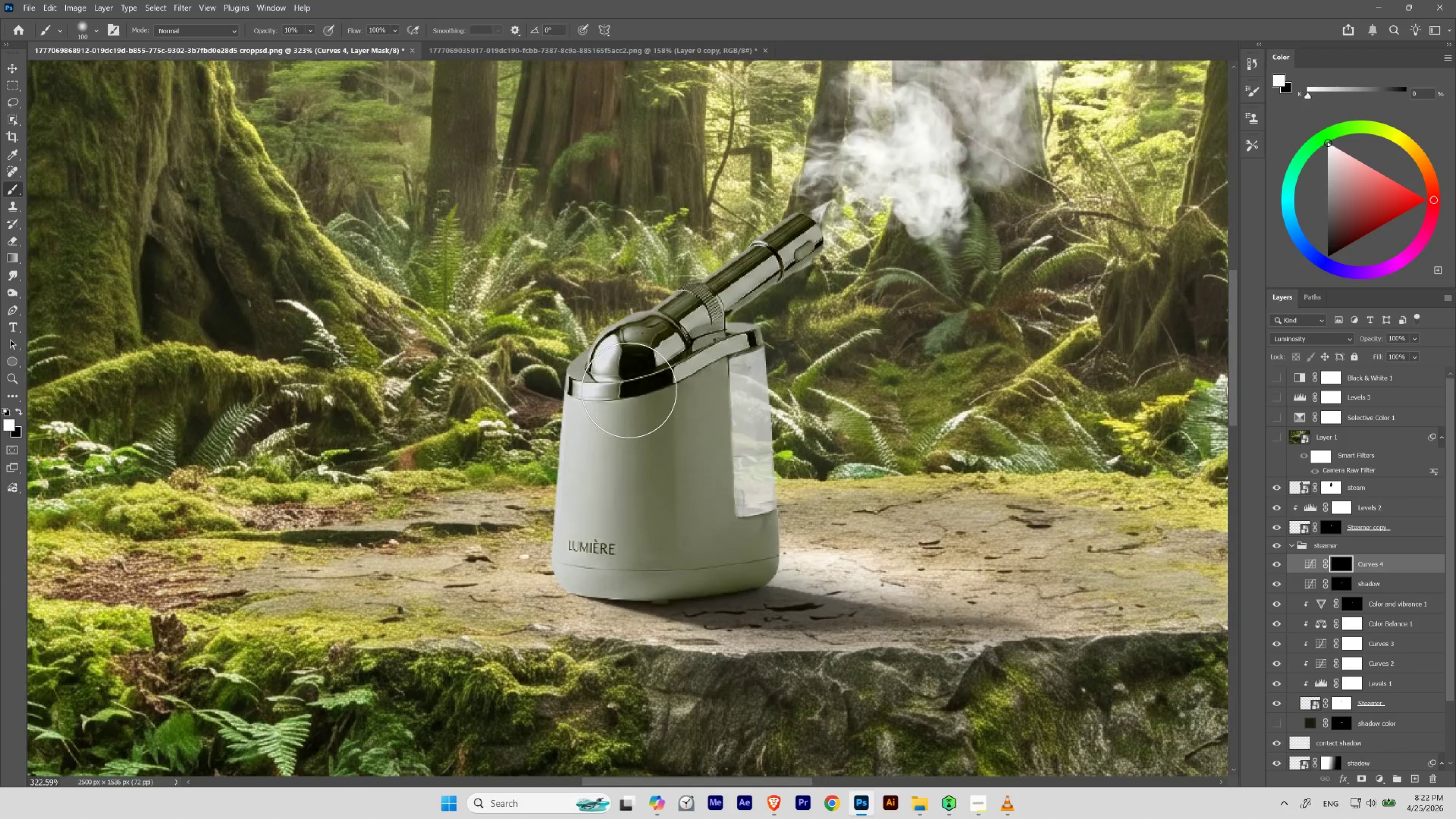 
hold_key(key=ControlLeft, duration=1.41)
left_click_drag(start_coordinate=[651, 304], to_coordinate=[636, 345])
 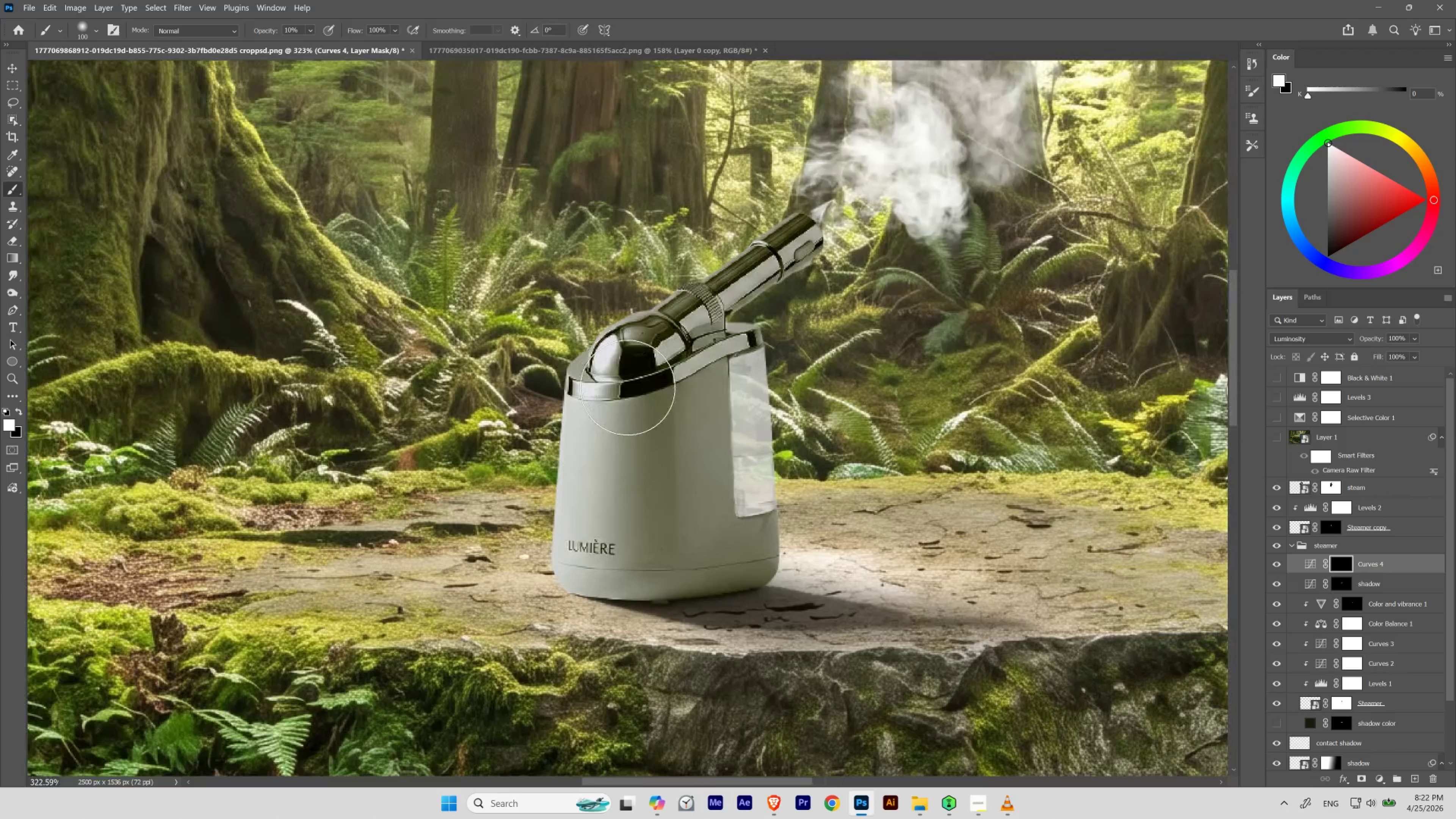 
key(B)
 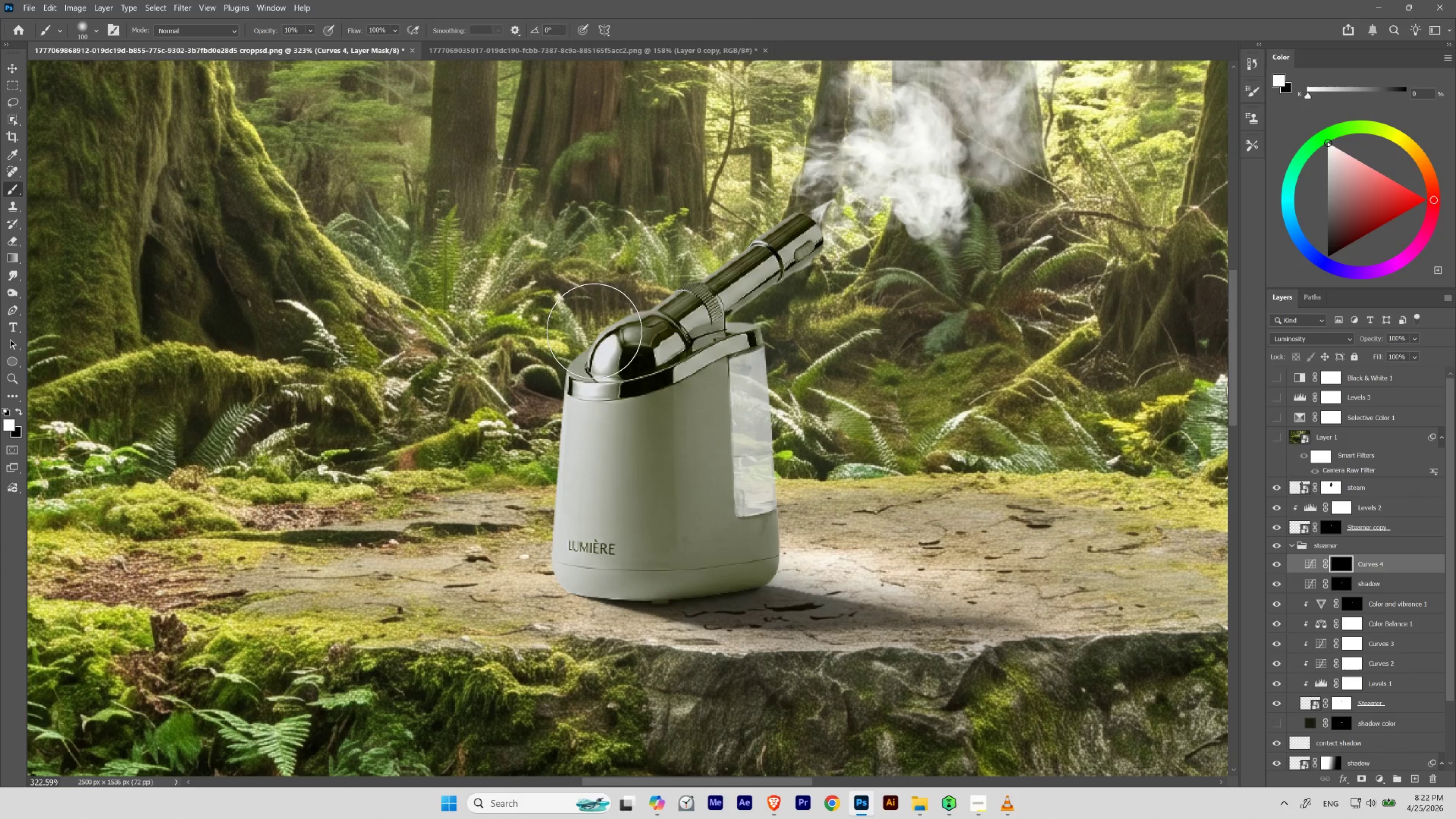 
key(BracketLeft)
 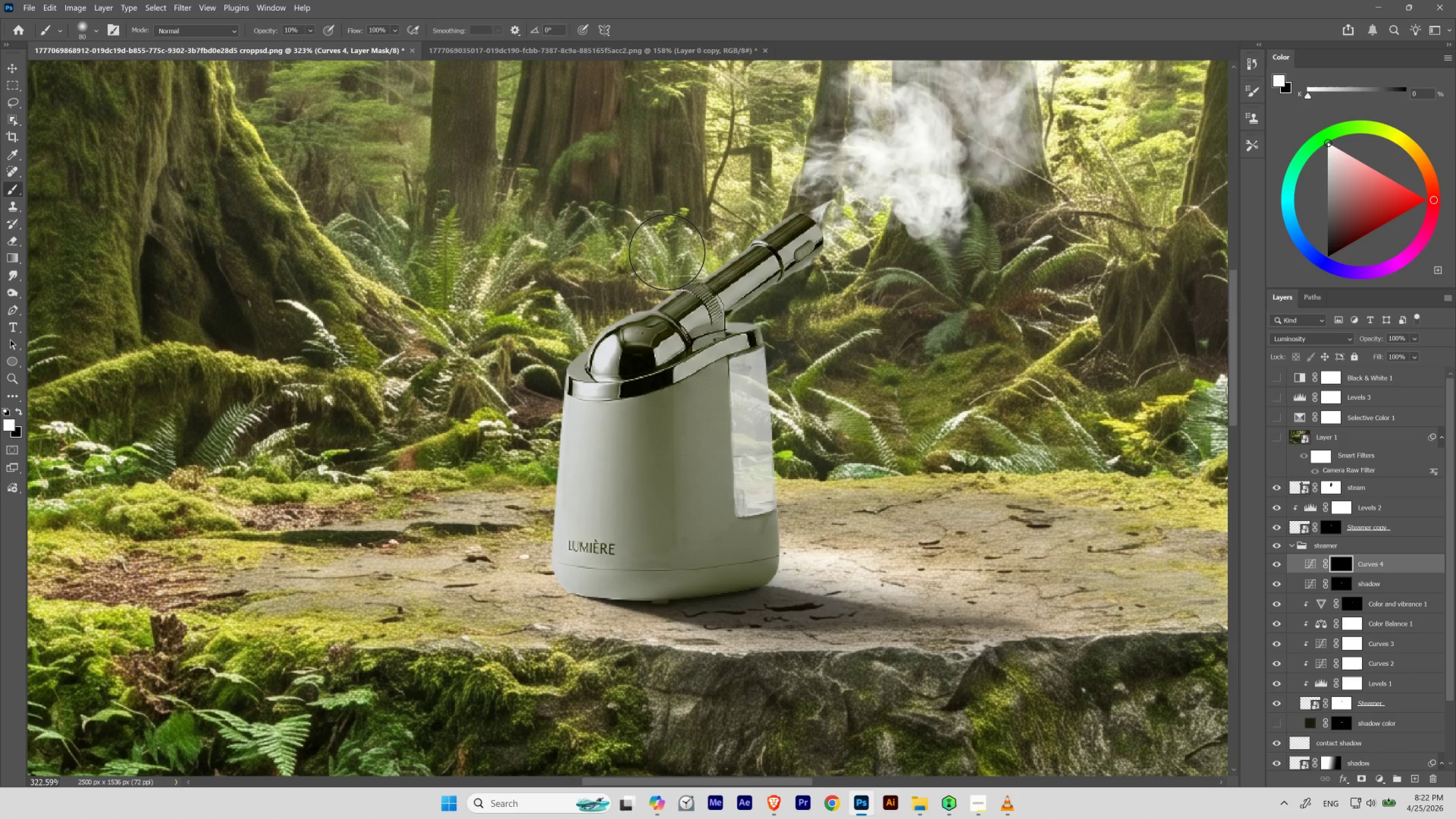 
key(BracketLeft)
 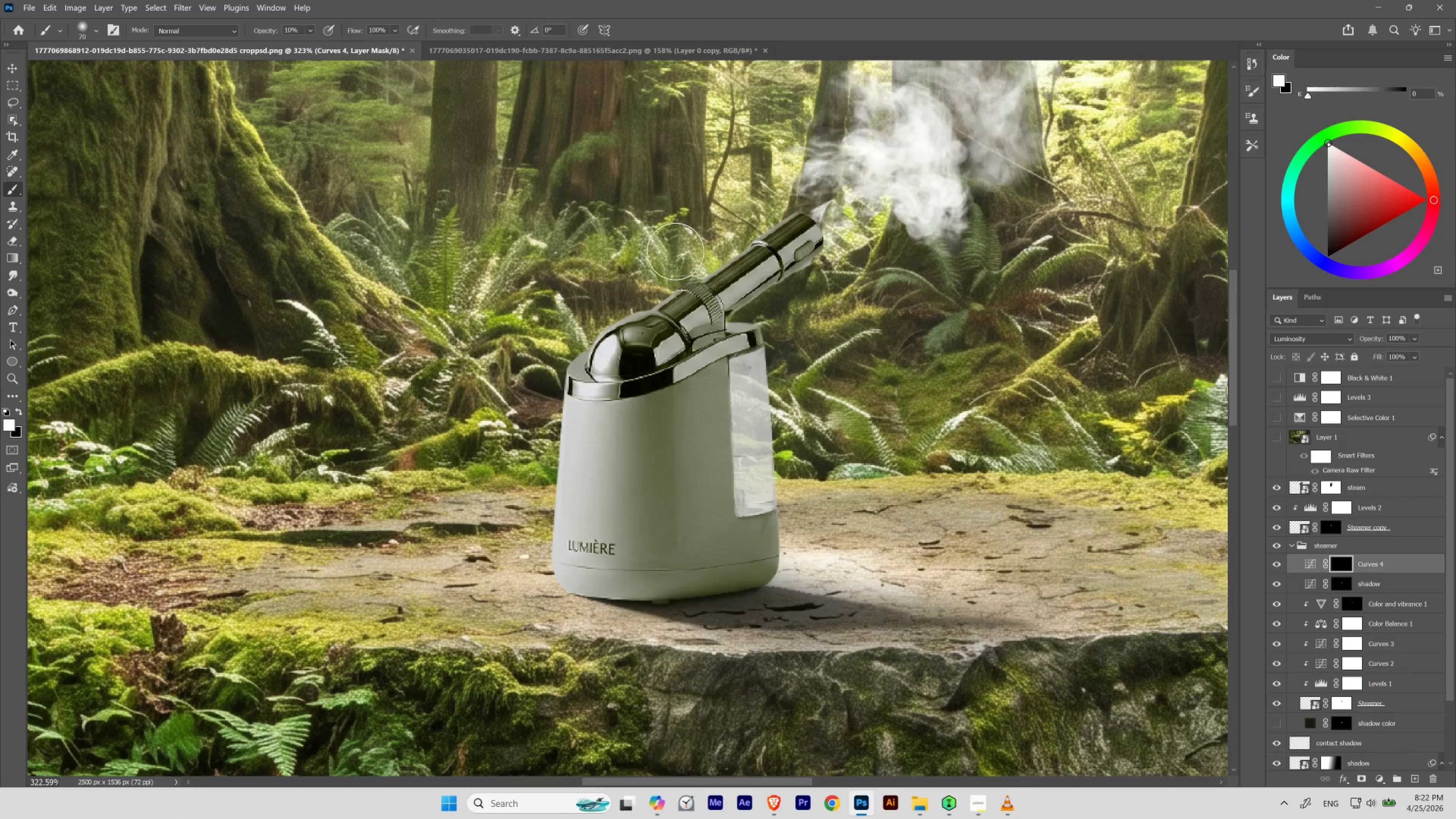 
key(BracketLeft)
 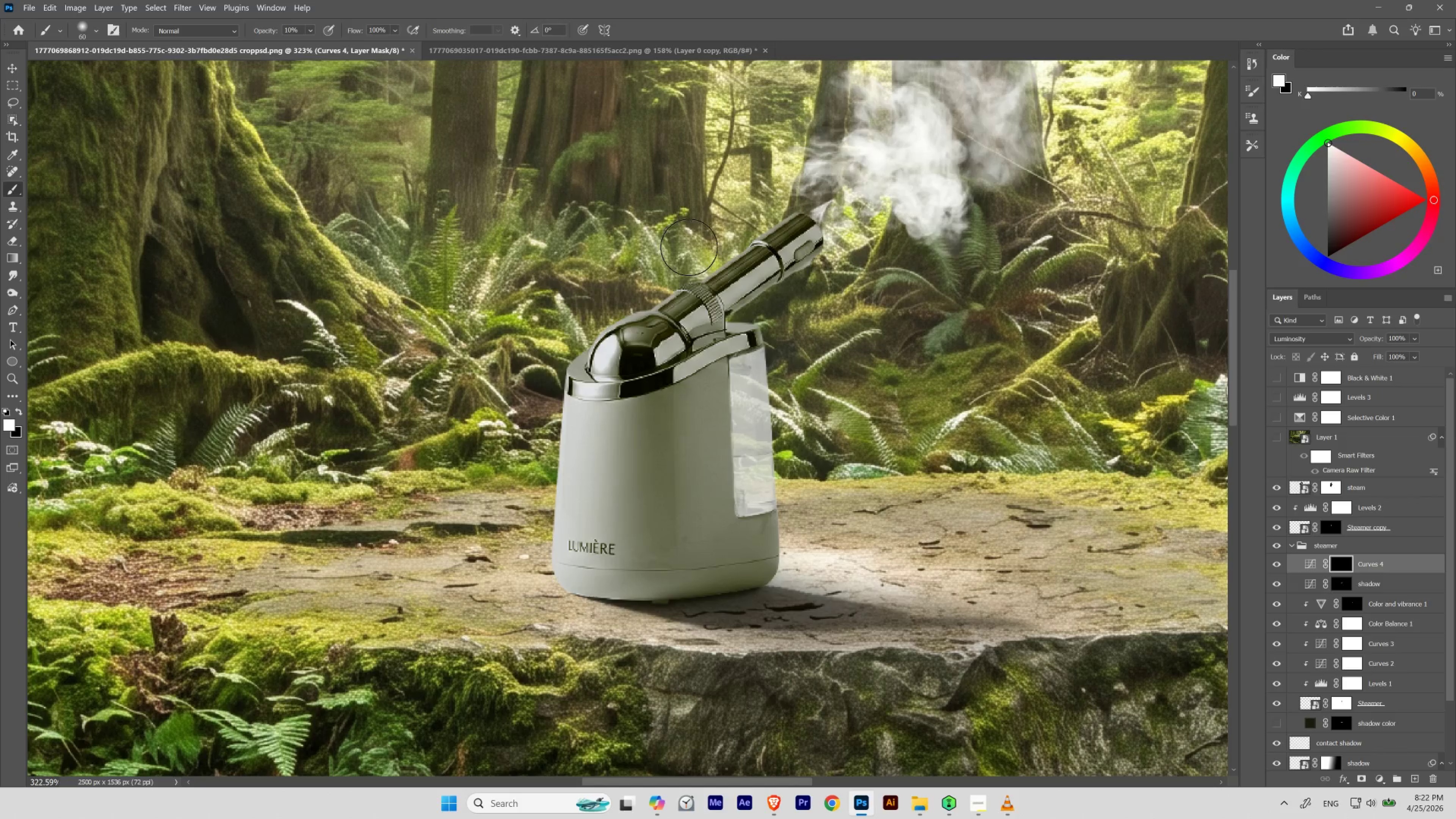 
key(BracketLeft)
 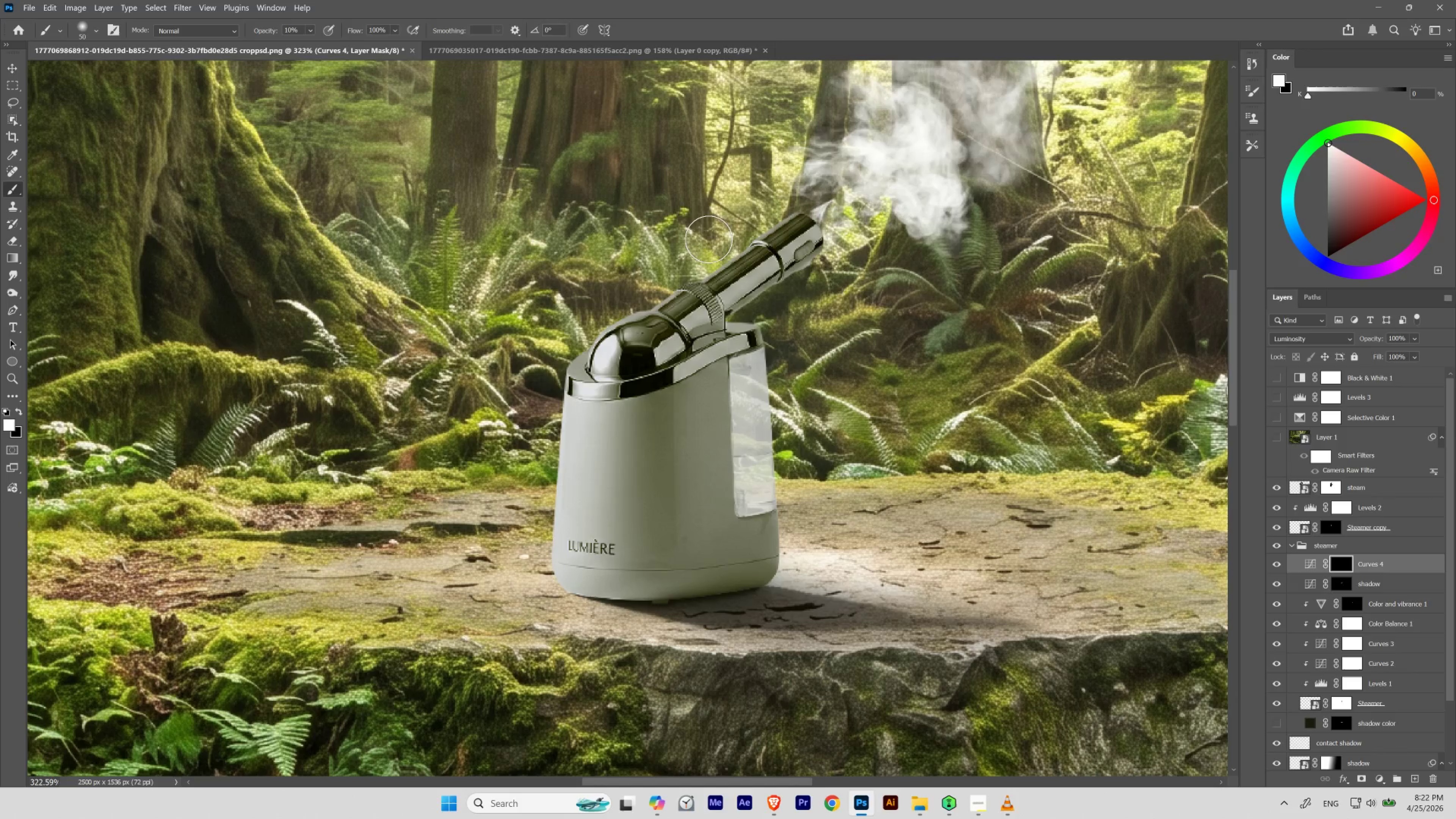 
key(BracketLeft)
 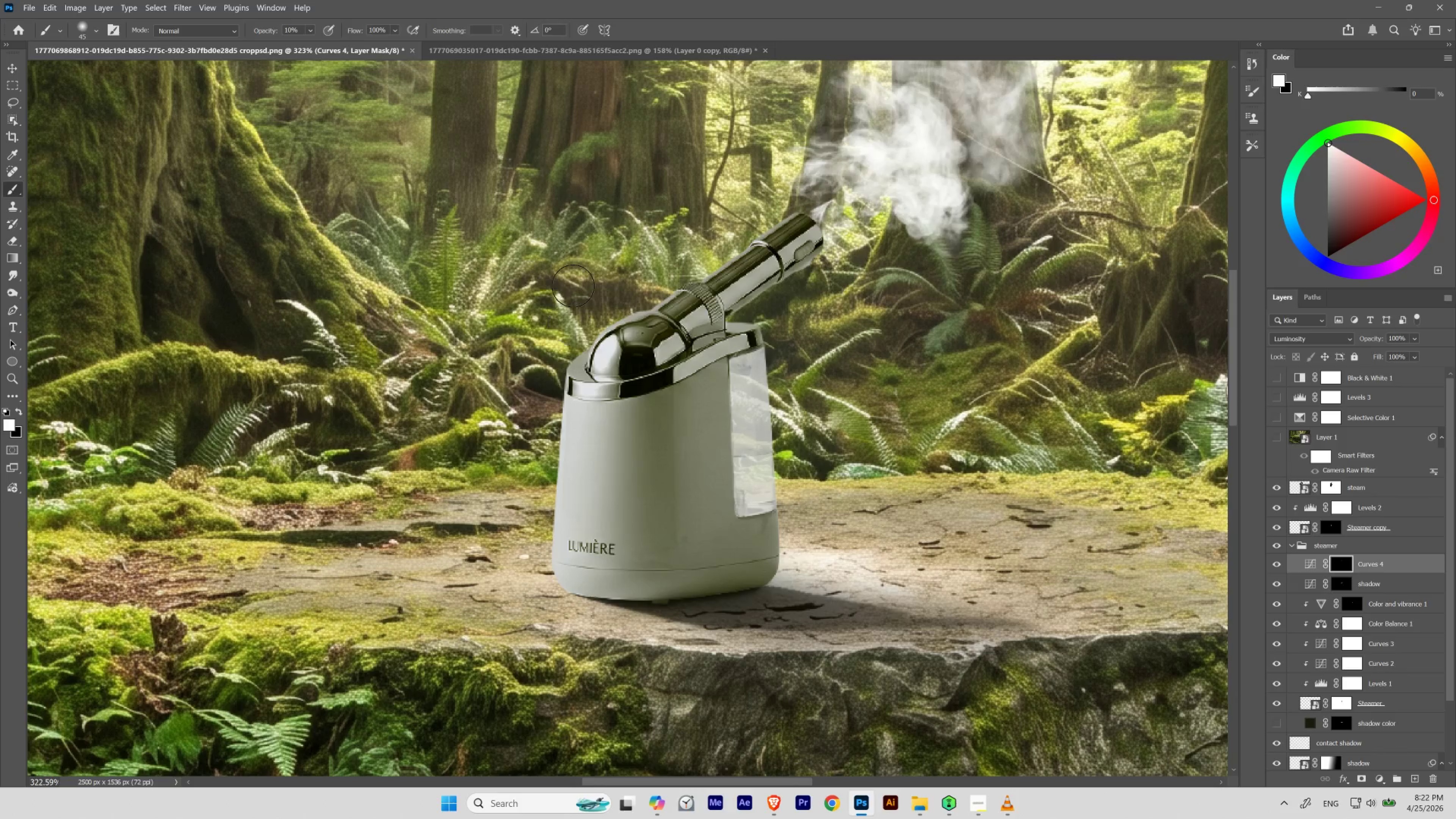 
wait(5.92)
 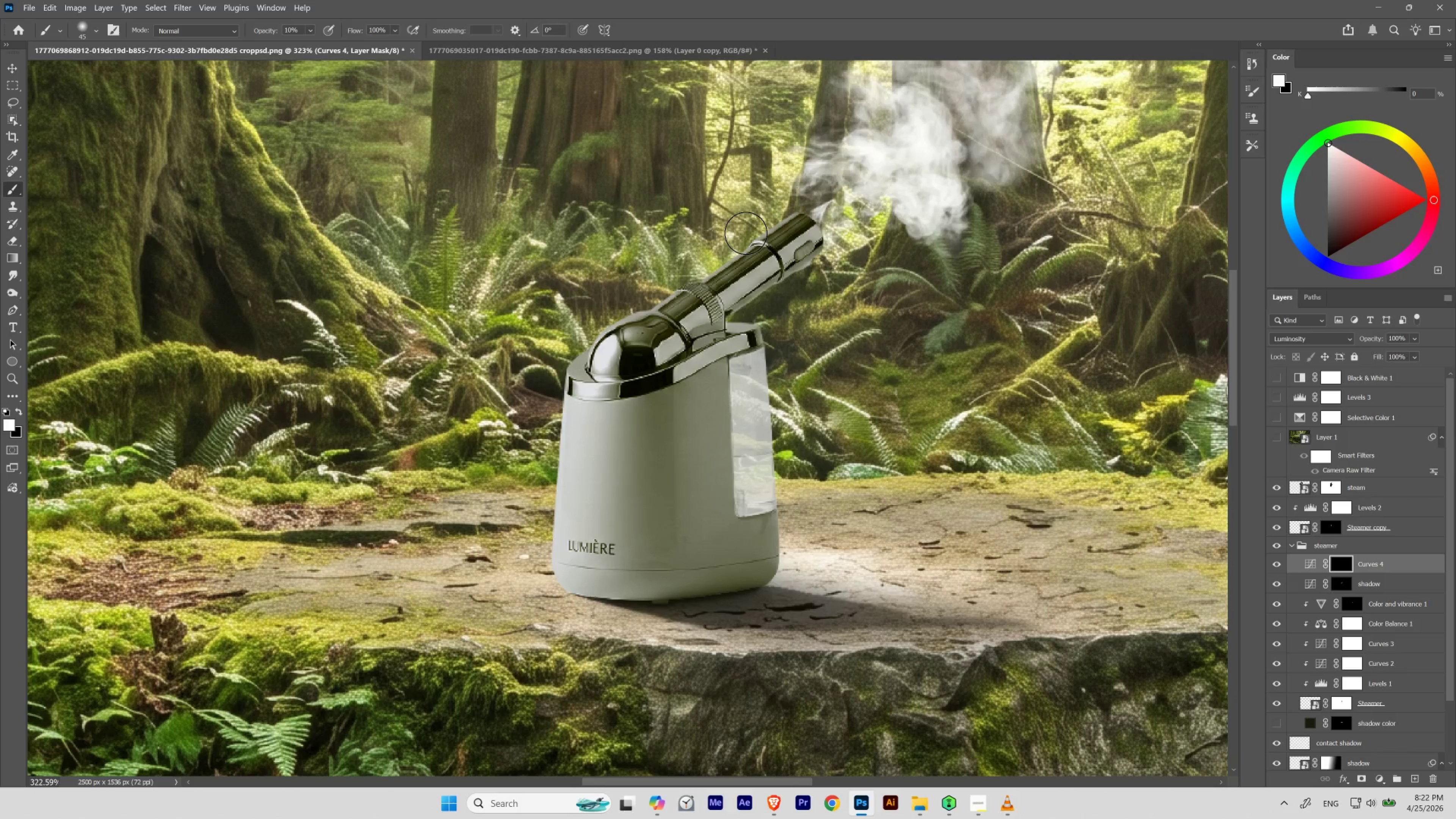 
type(23)
 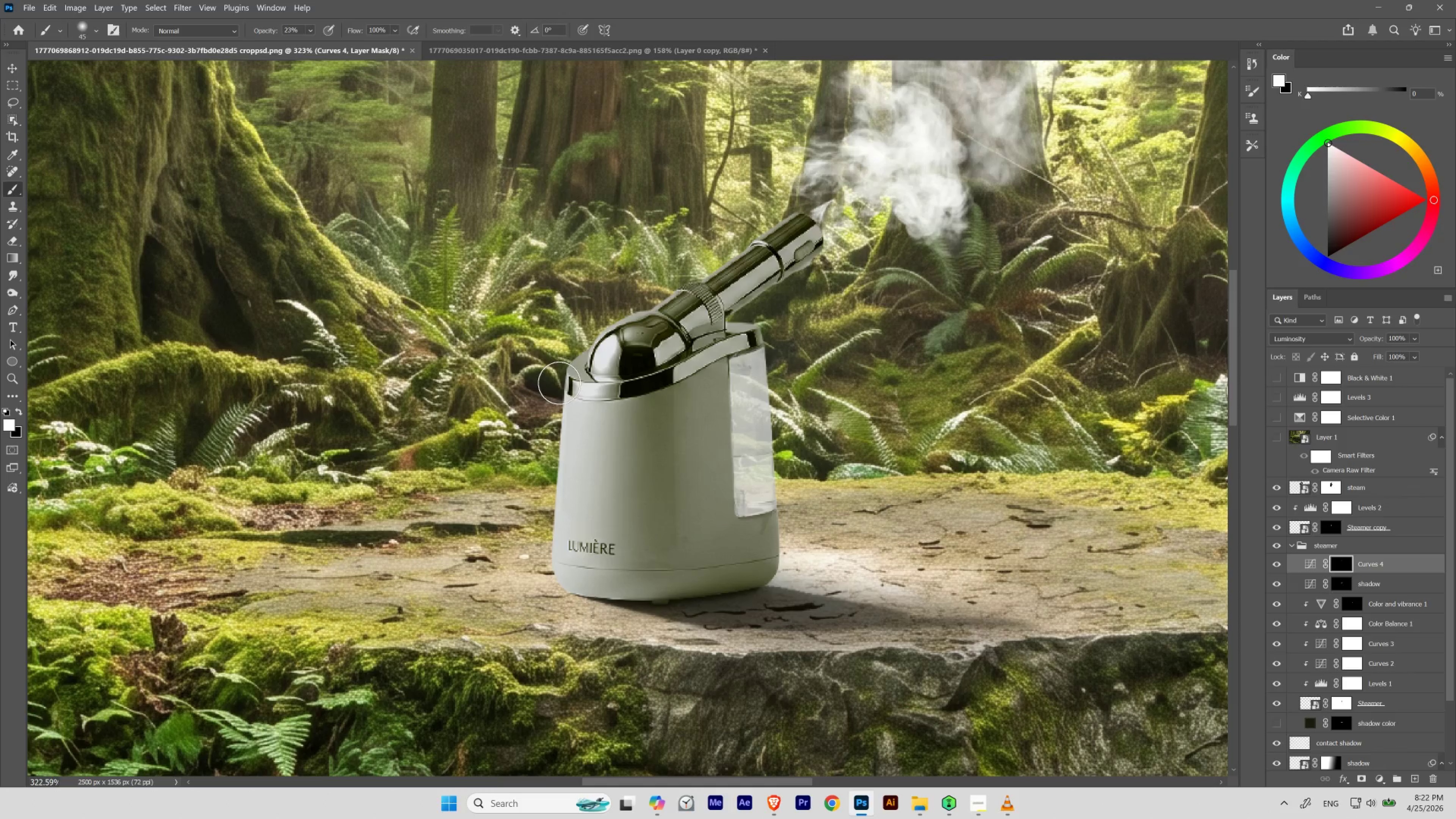 
key(2)
 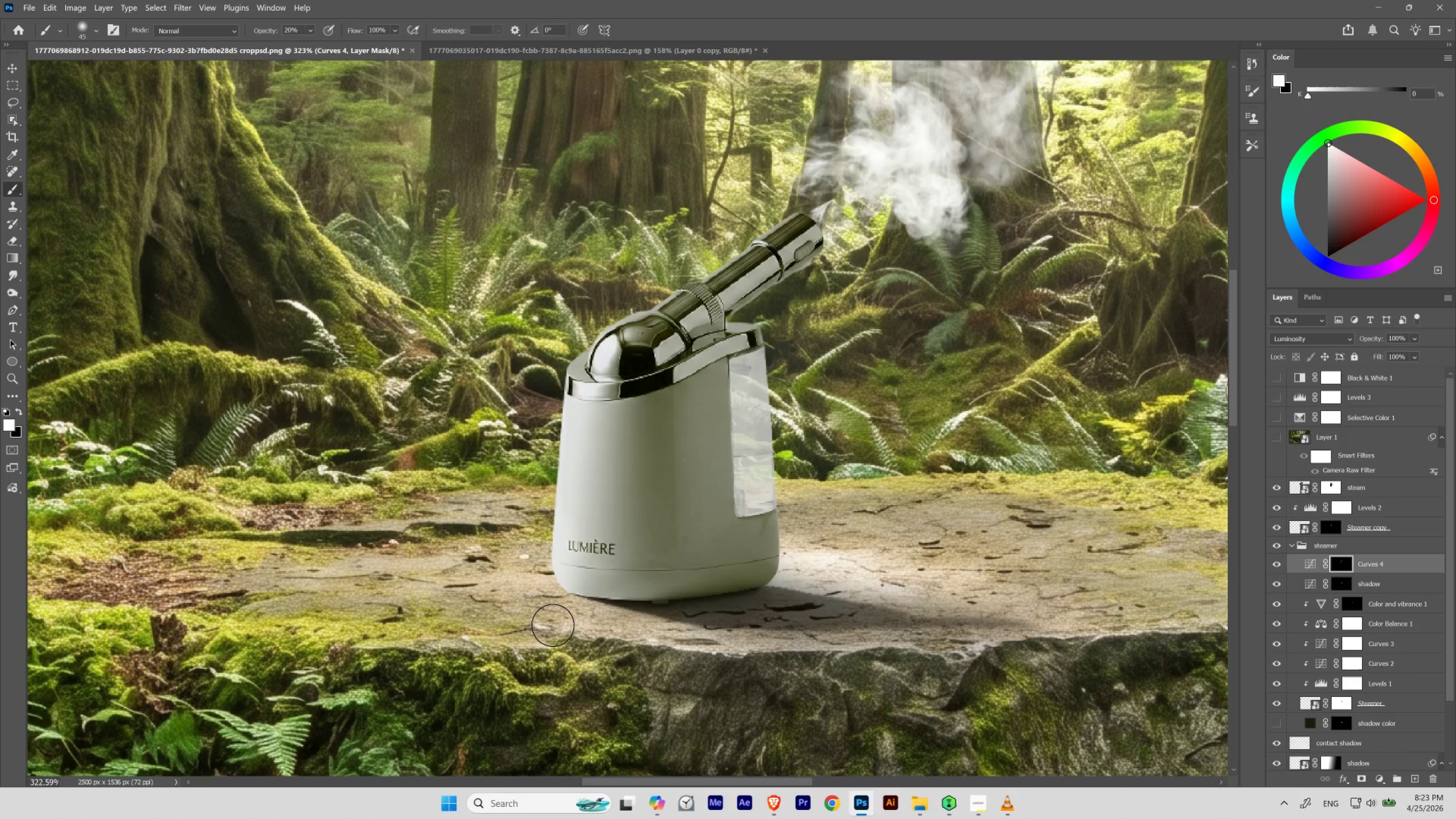 
wait(7.27)
 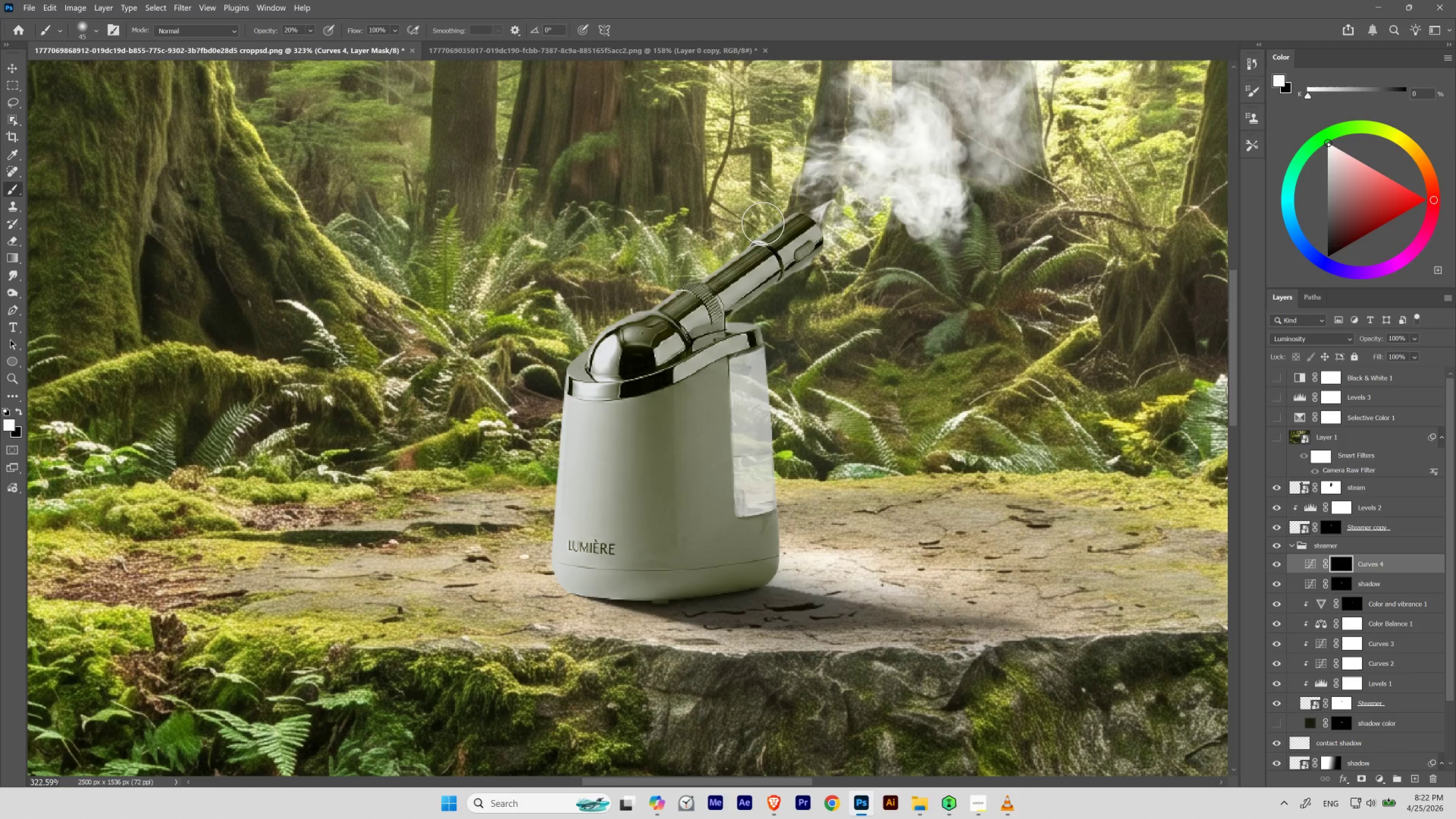 
key(BracketRight)
 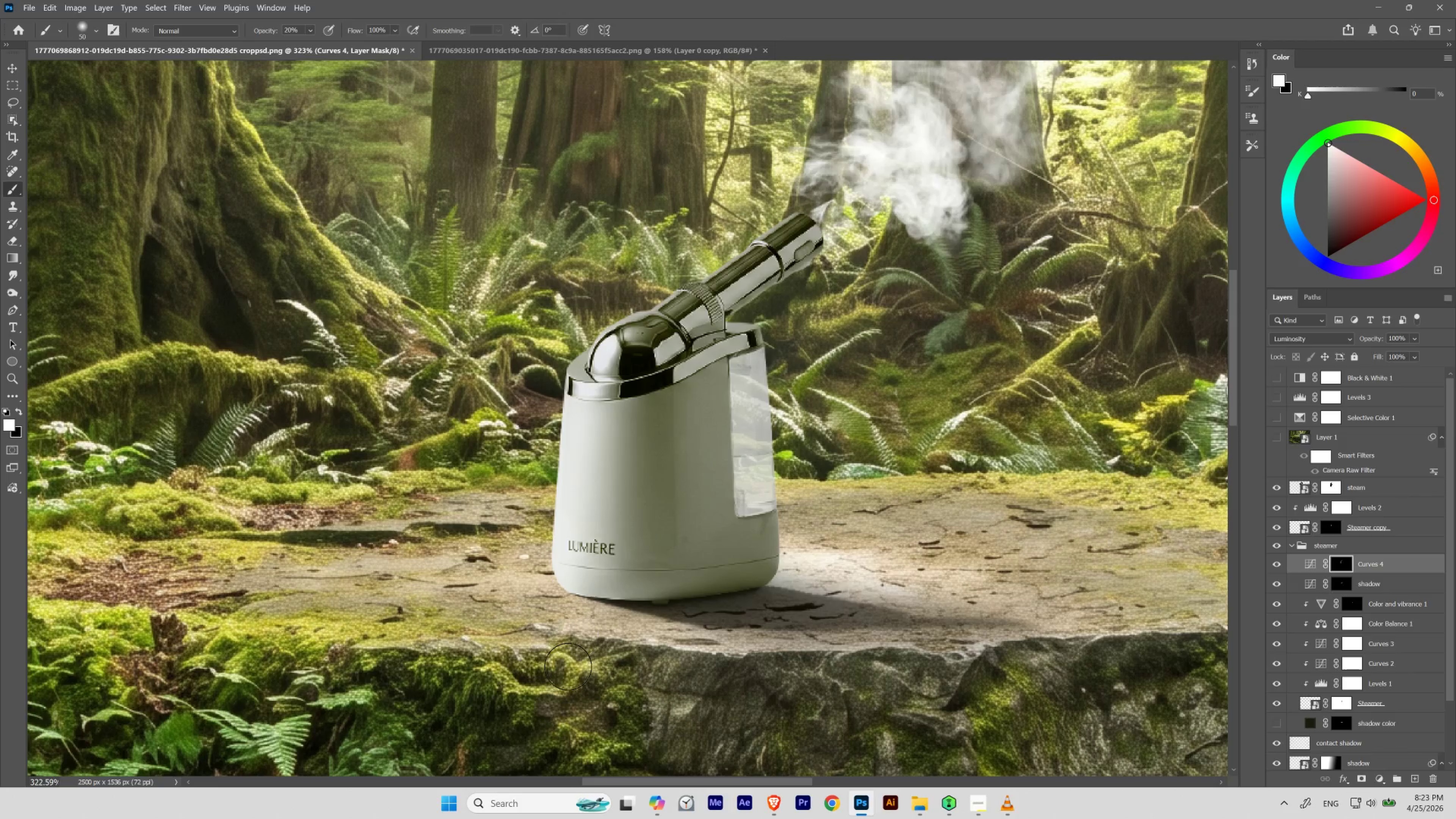 
hold_key(key=ControlLeft, duration=1.66)
 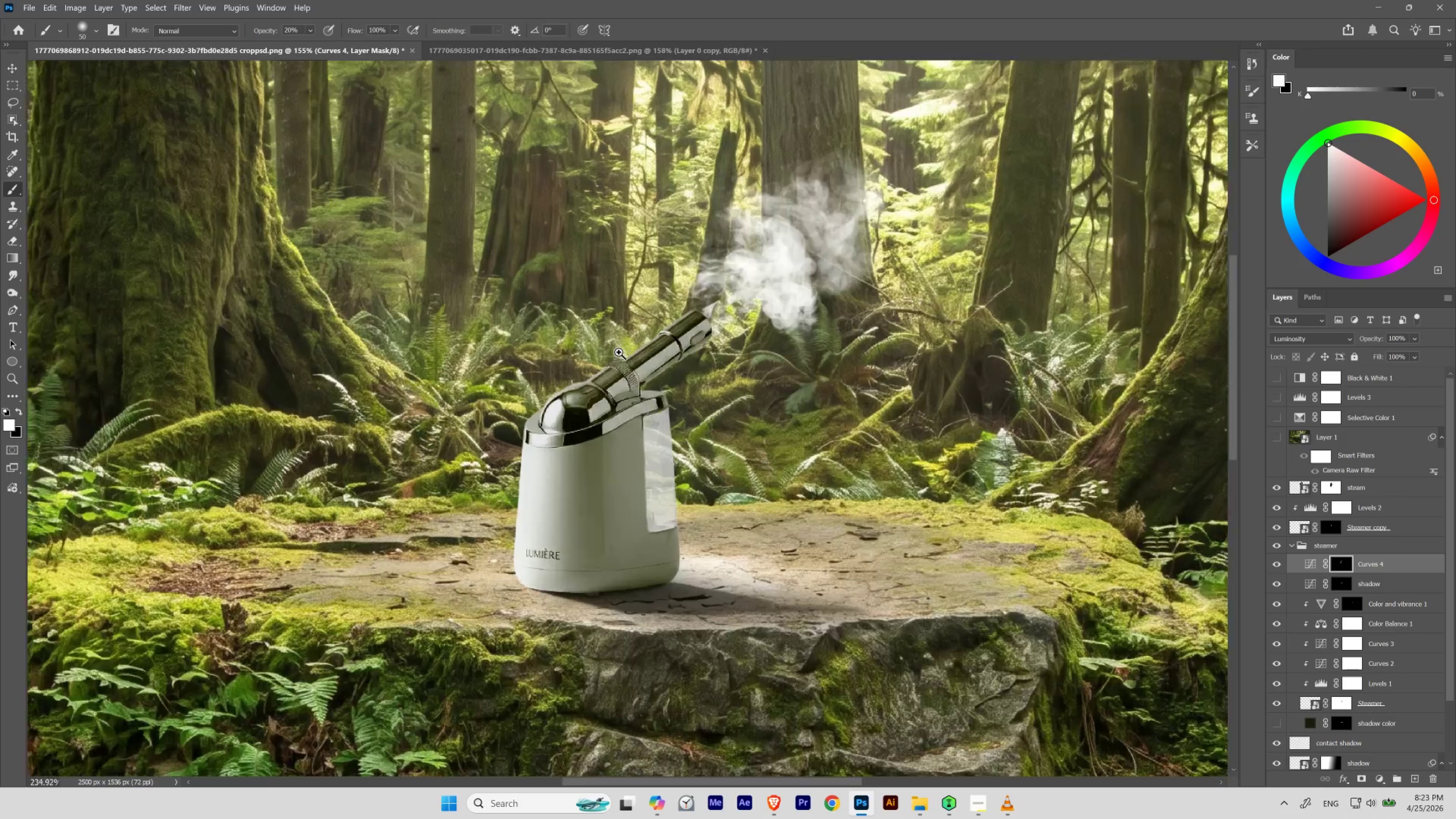 
hold_key(key=Space, duration=1.53)
 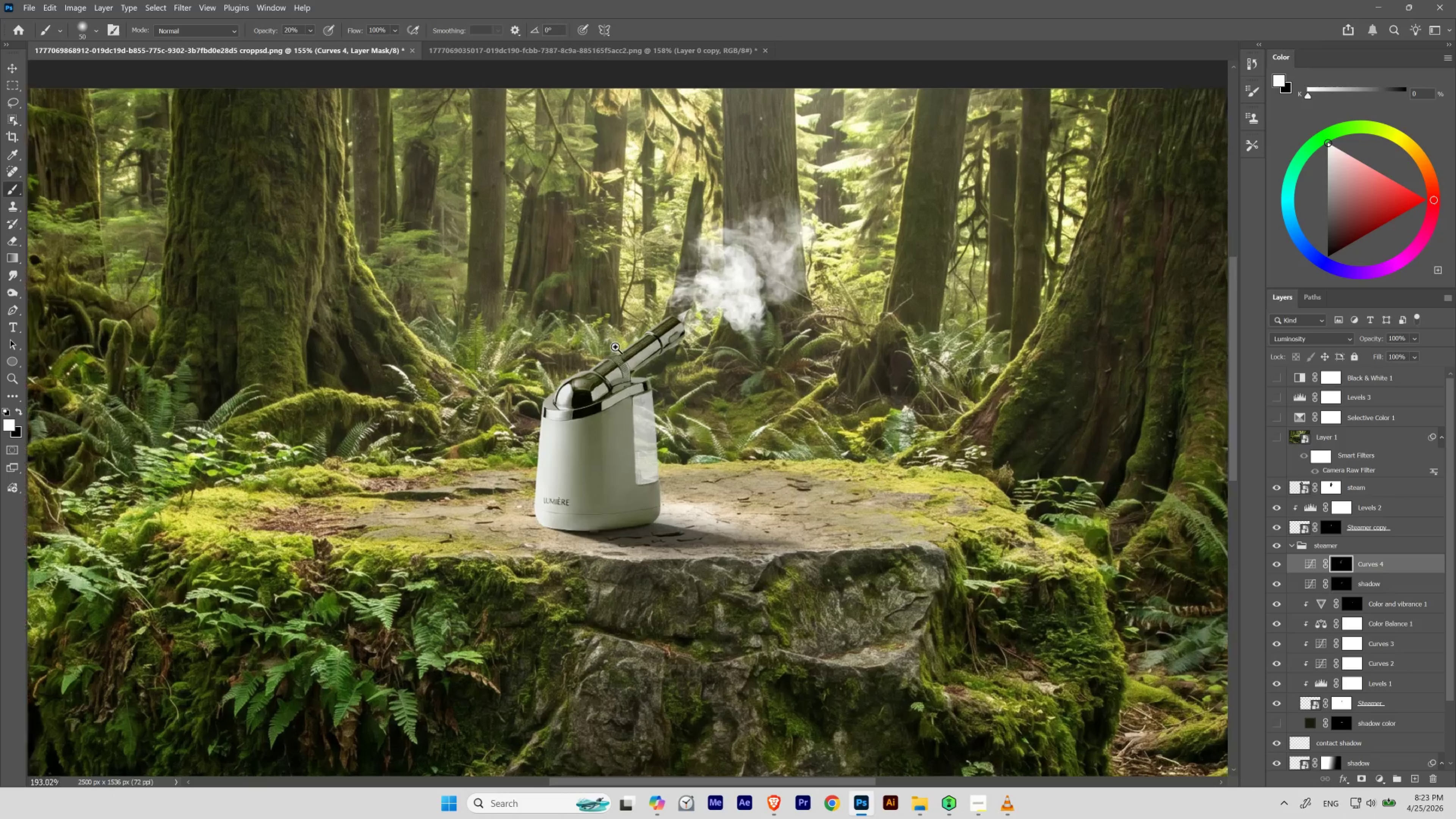 
left_click_drag(start_coordinate=[536, 416], to_coordinate=[514, 482])
 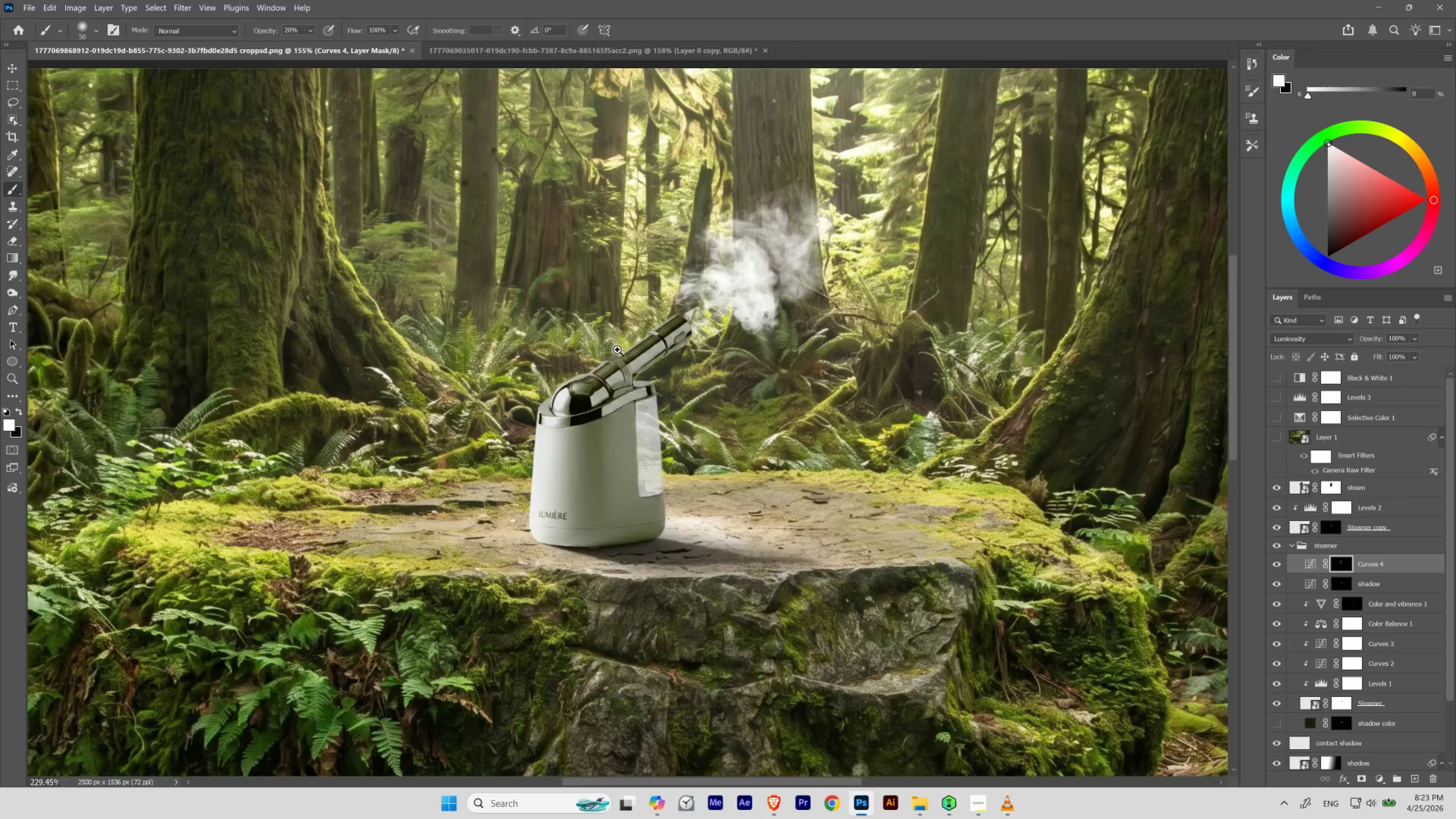 
hold_key(key=Space, duration=0.93)
 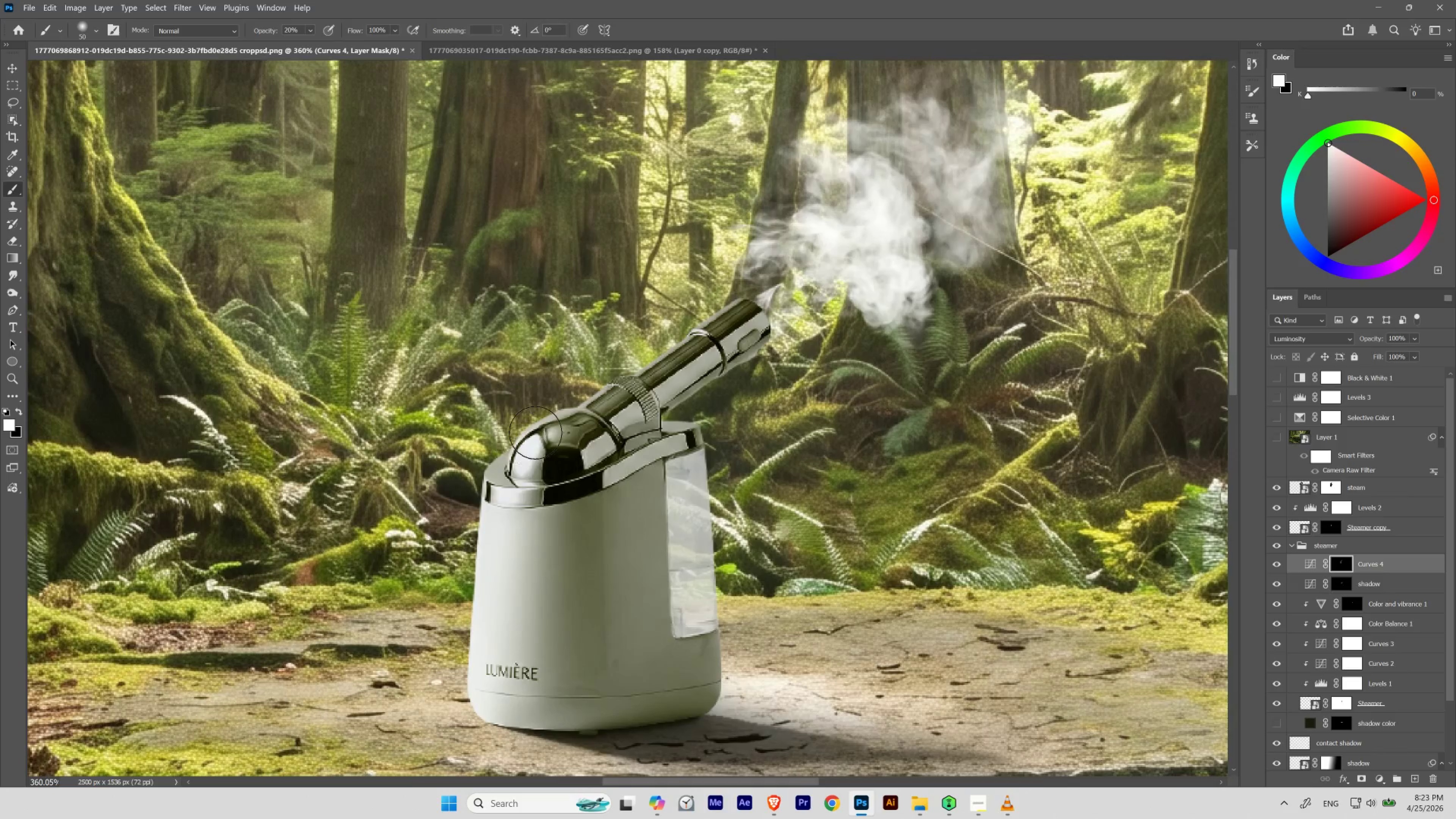 
hold_key(key=ControlLeft, duration=0.61)
left_click_drag(start_coordinate=[600, 334], to_coordinate=[628, 365])
 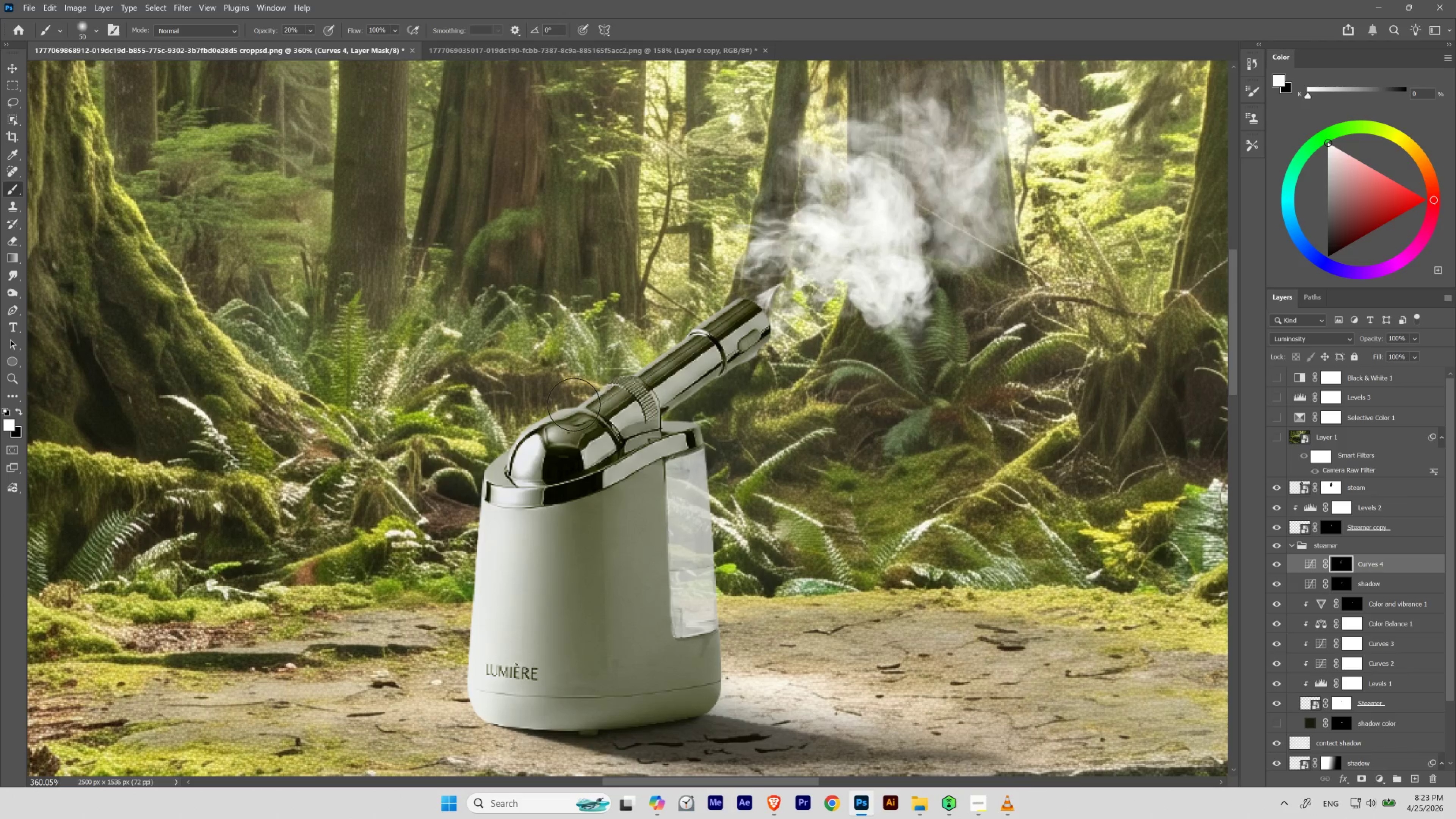 
wait(5.31)
 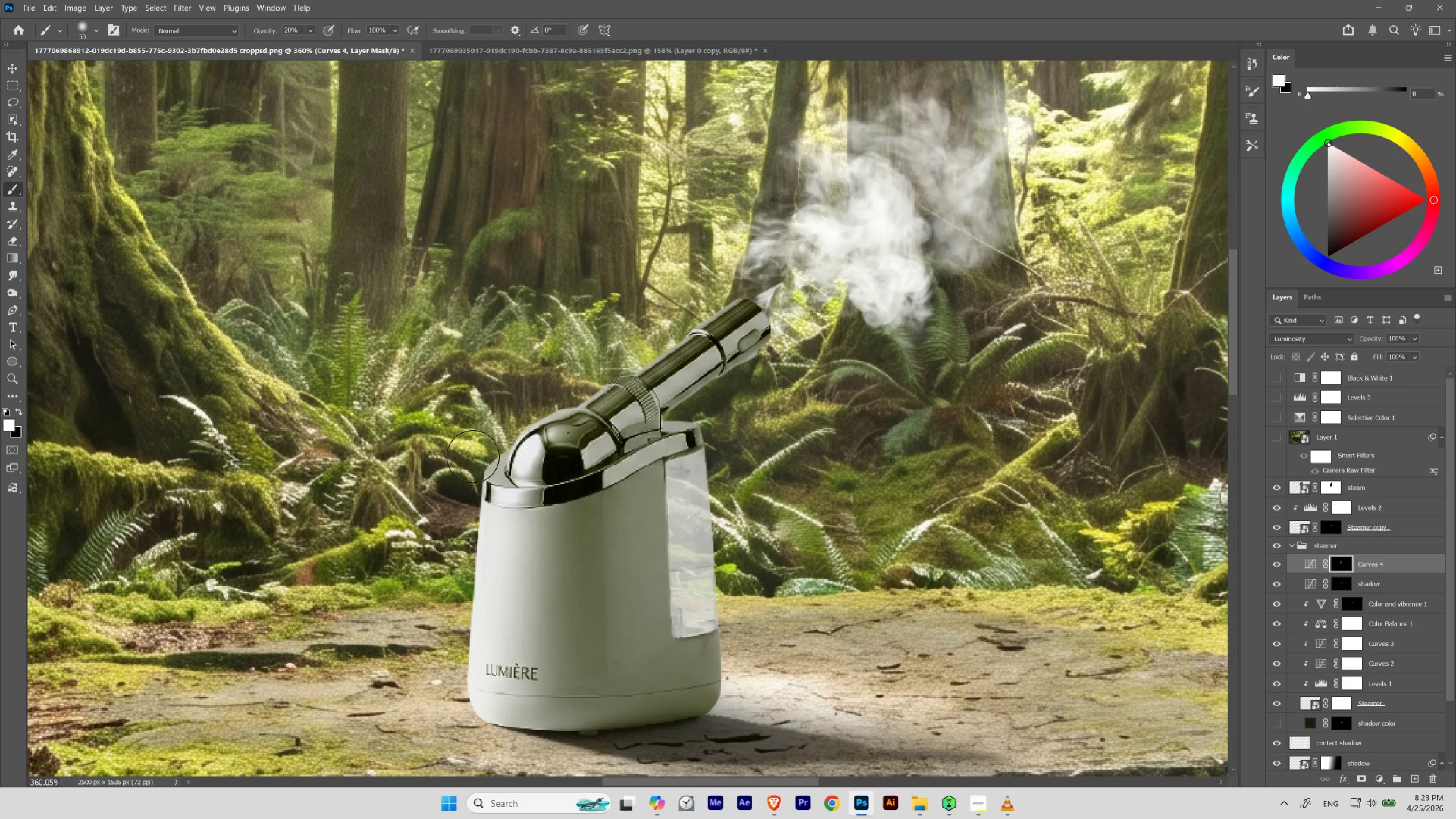 
hold_key(key=ControlLeft, duration=1.1)
 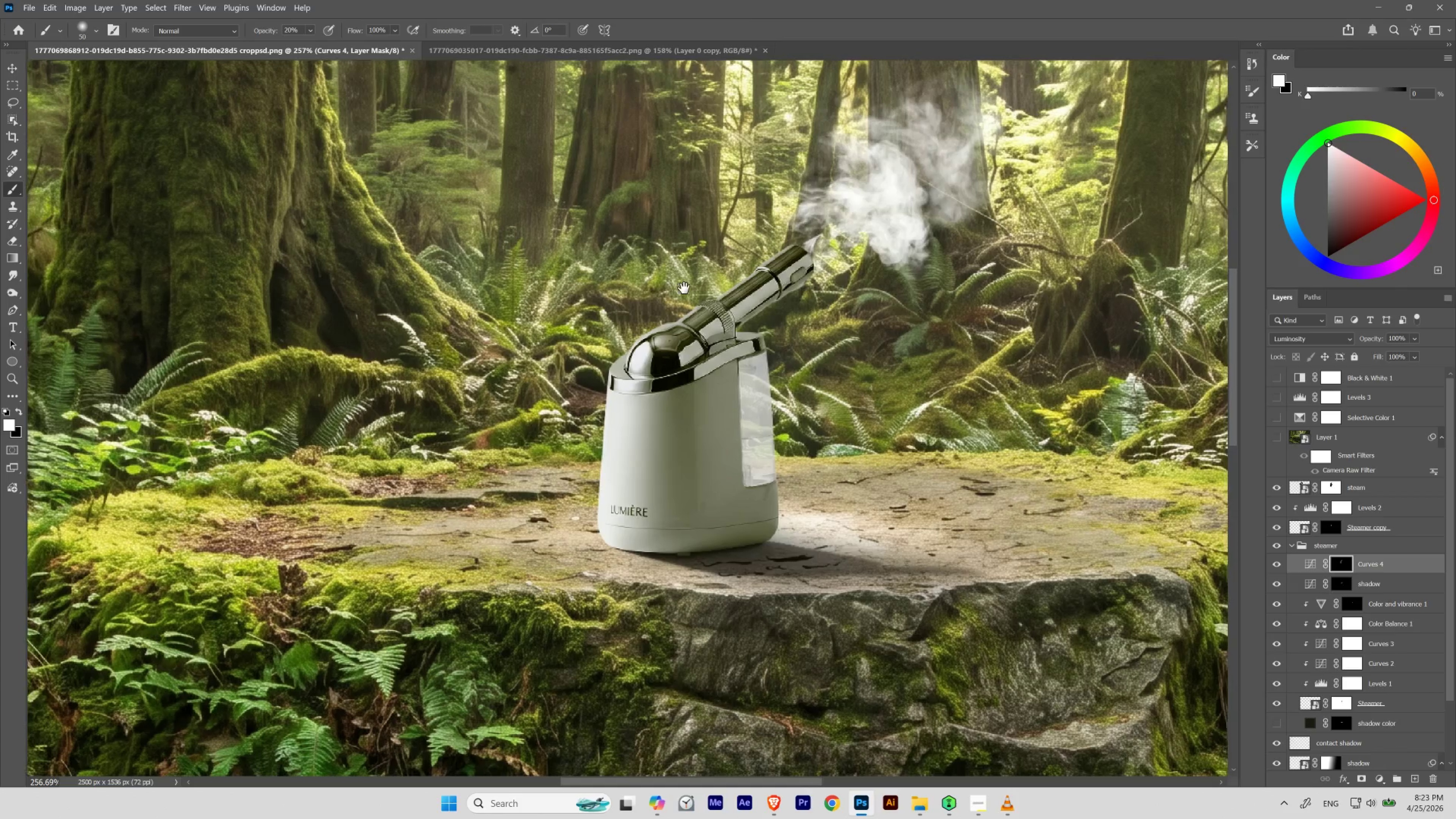 
hold_key(key=Space, duration=1.56)
 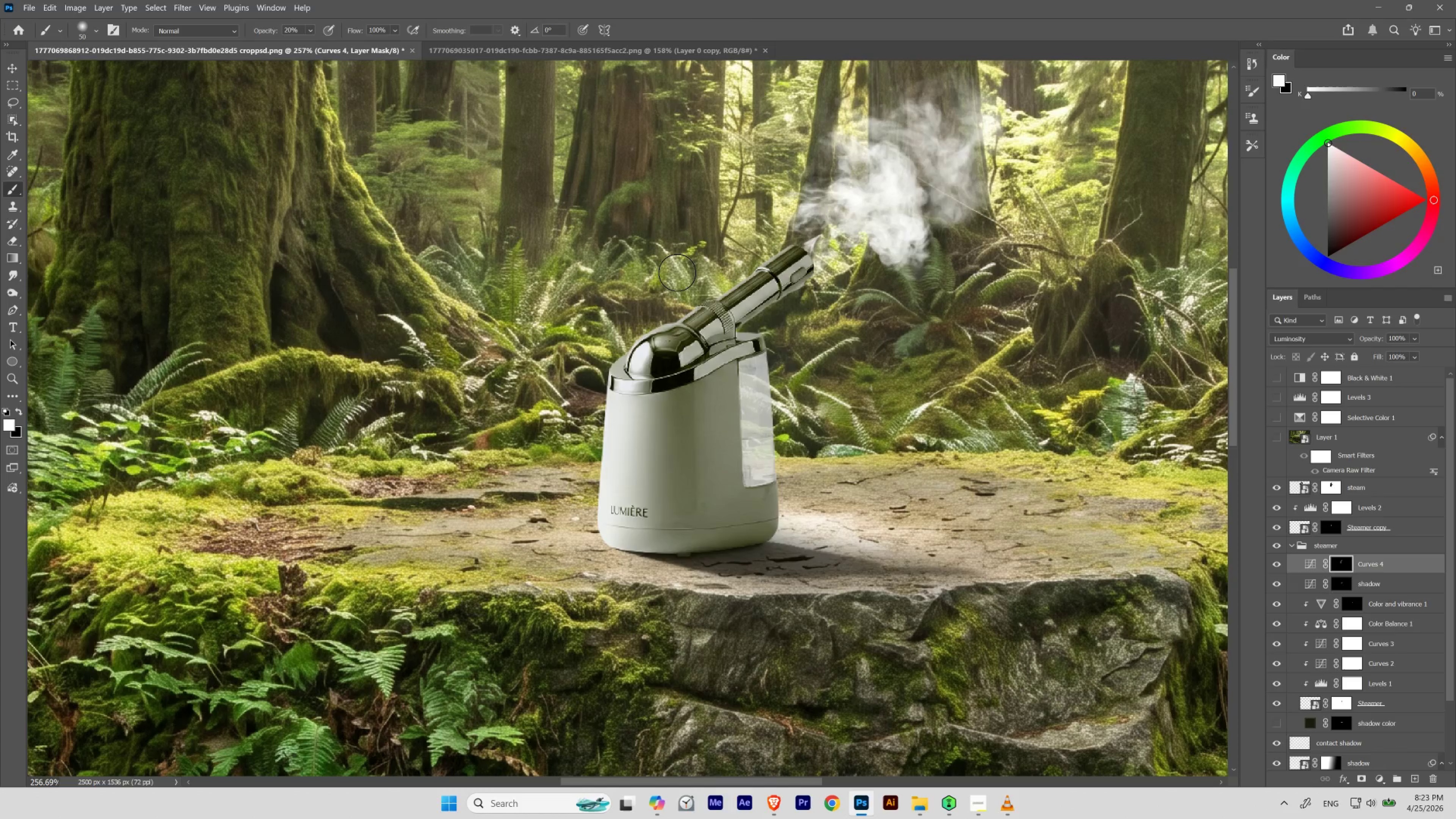 
left_click_drag(start_coordinate=[565, 349], to_coordinate=[553, 374])
 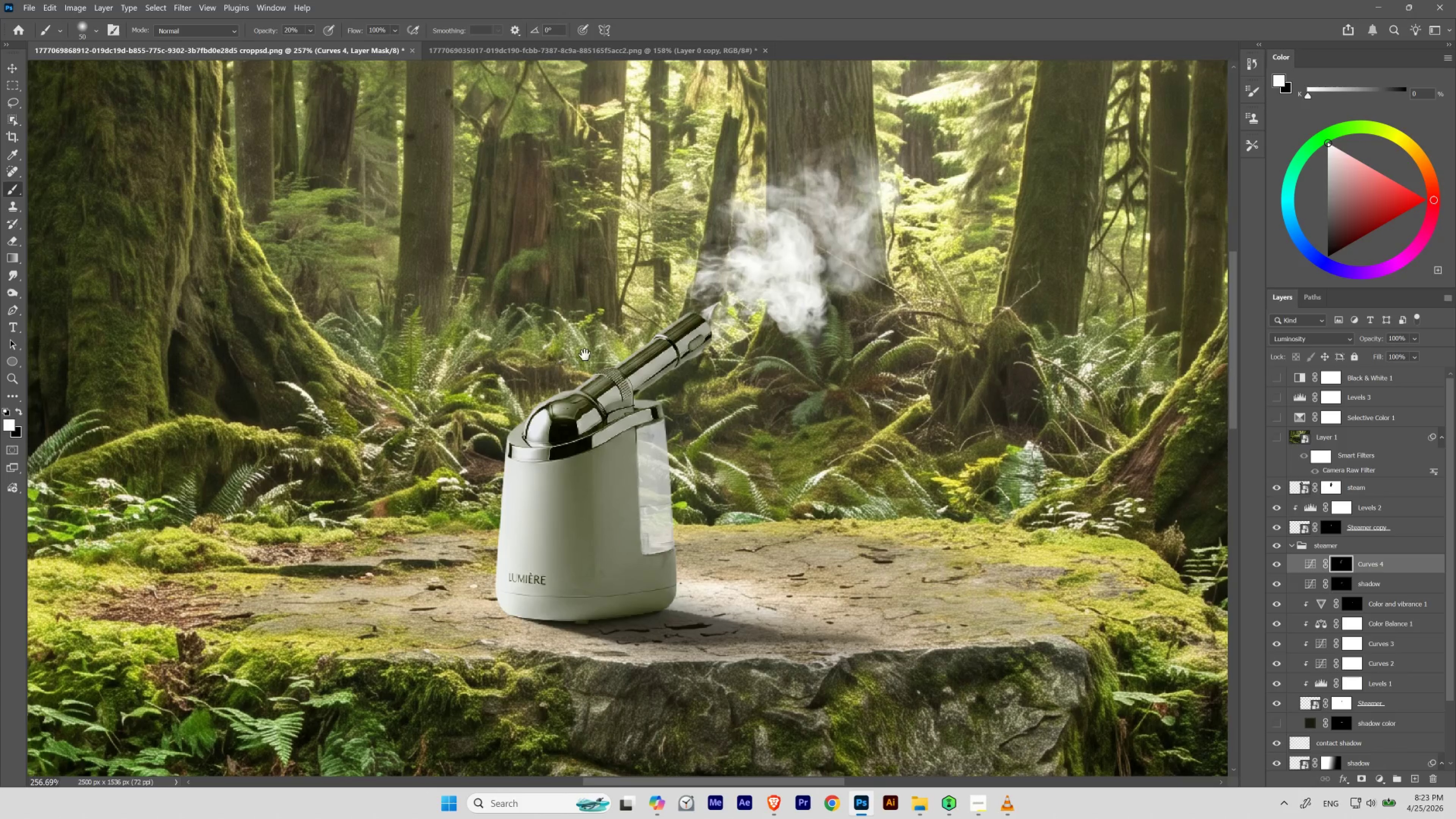 
left_click_drag(start_coordinate=[582, 356], to_coordinate=[684, 288])
 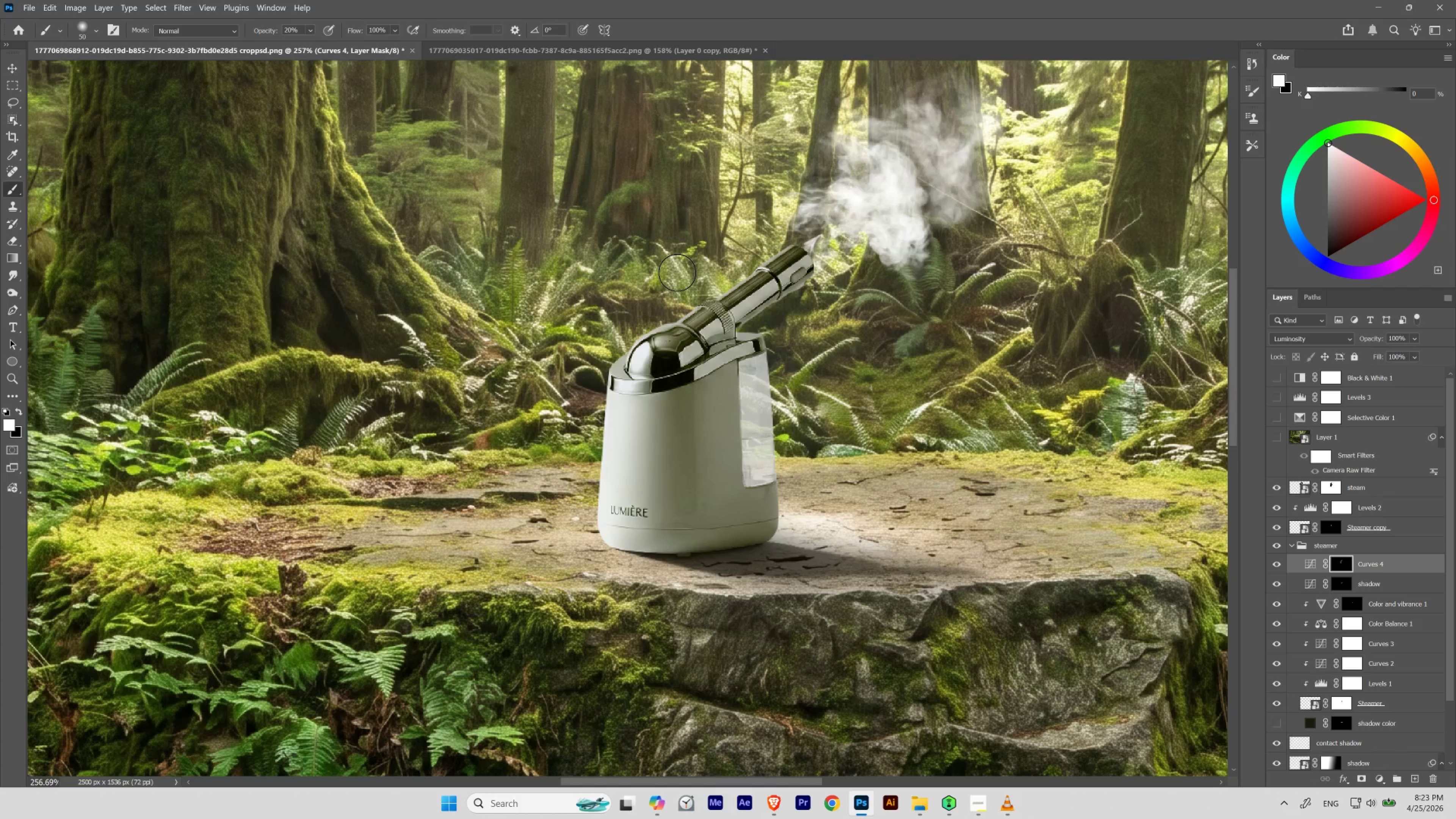 
key(Space)
 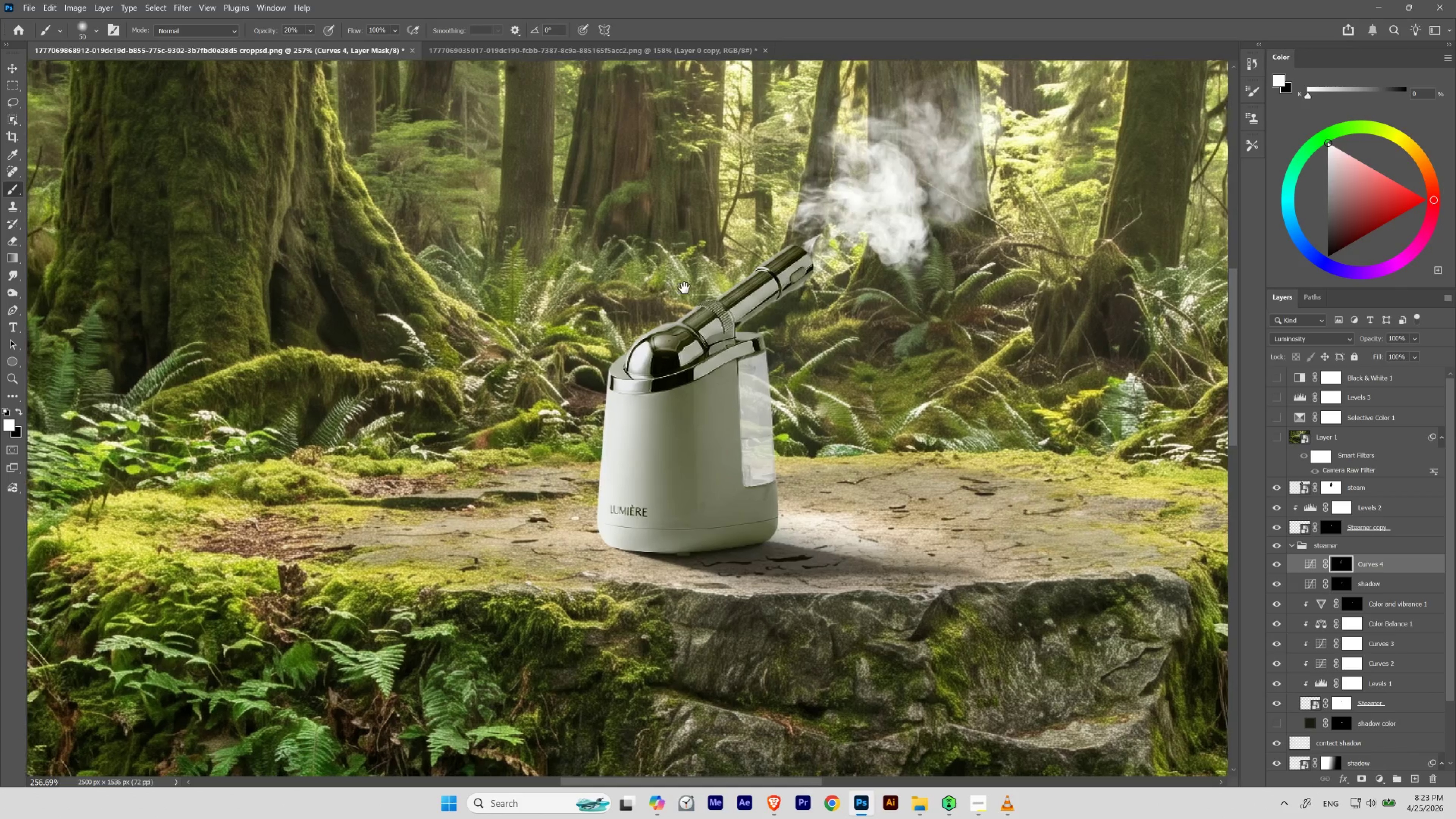 
key(Space)
 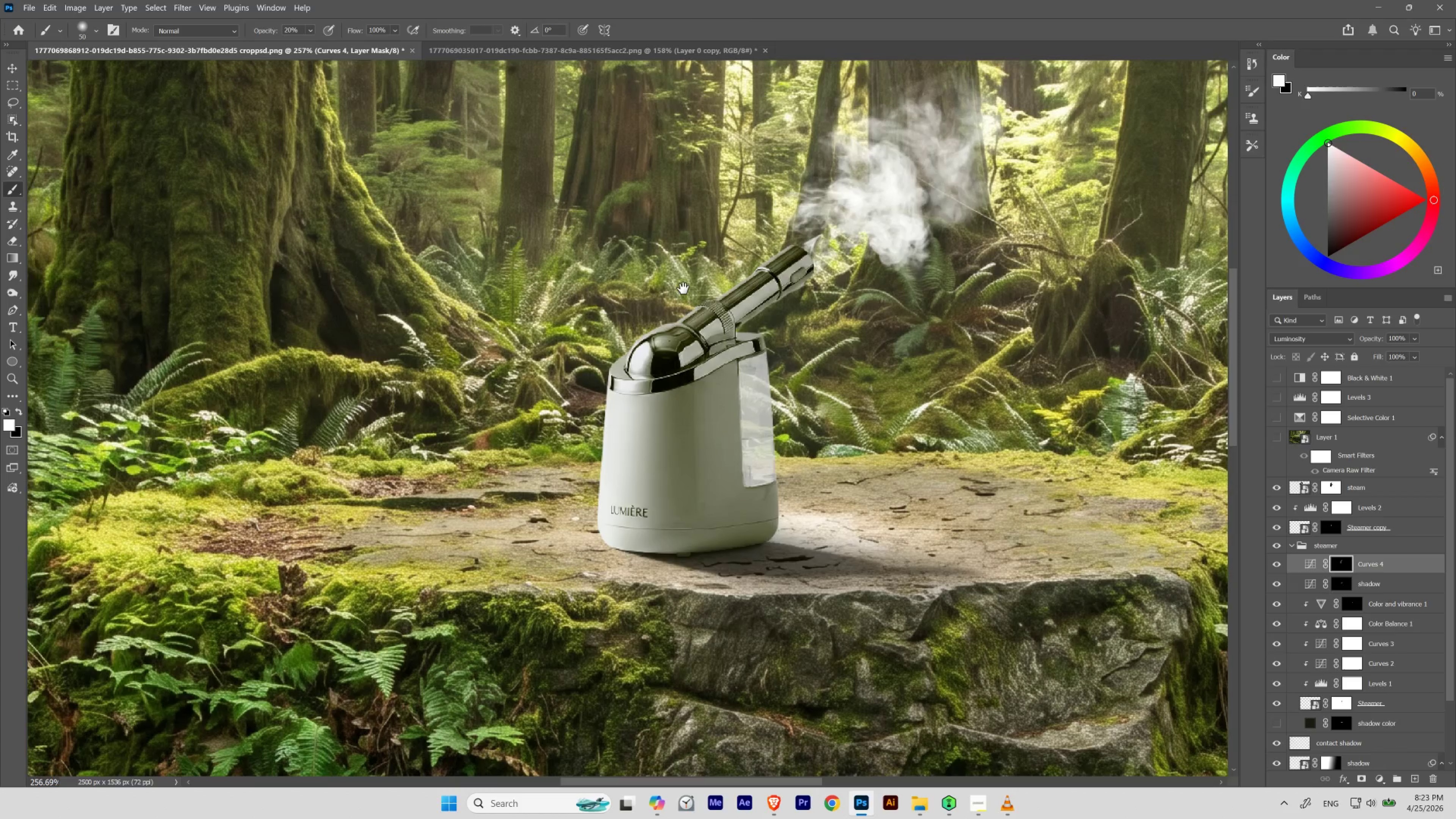 
key(Space)
 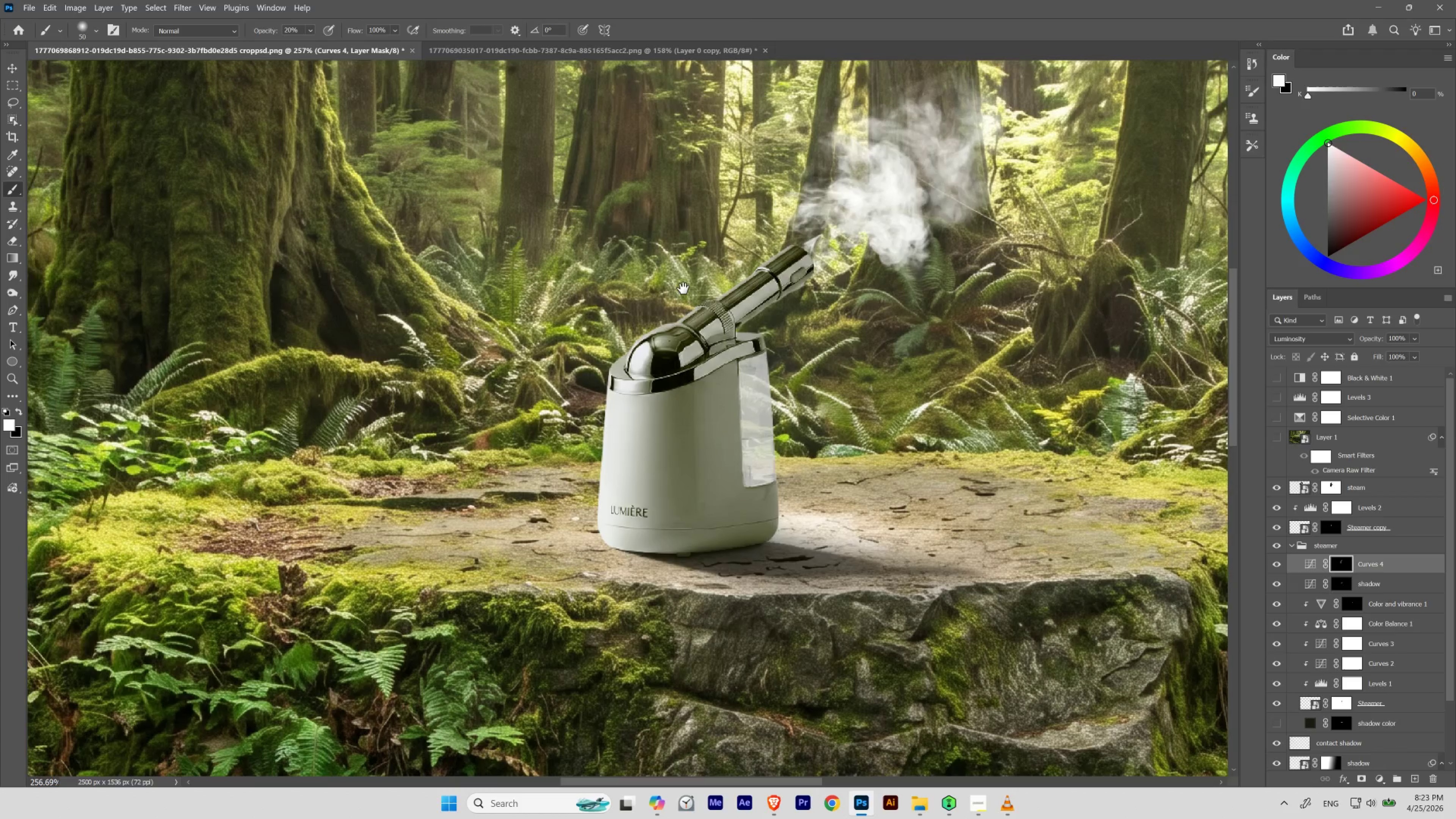 
key(Space)
 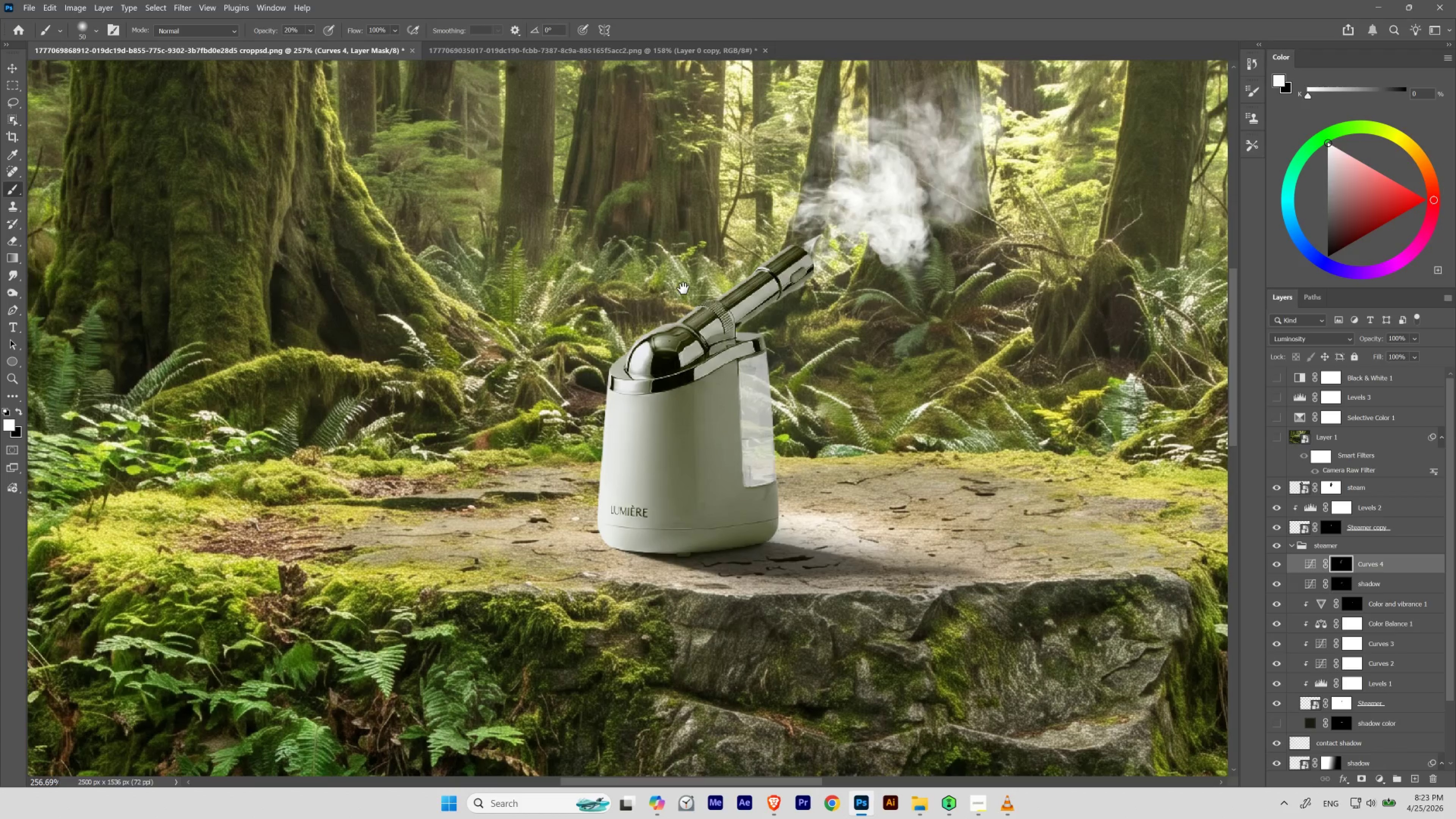 
key(Space)
 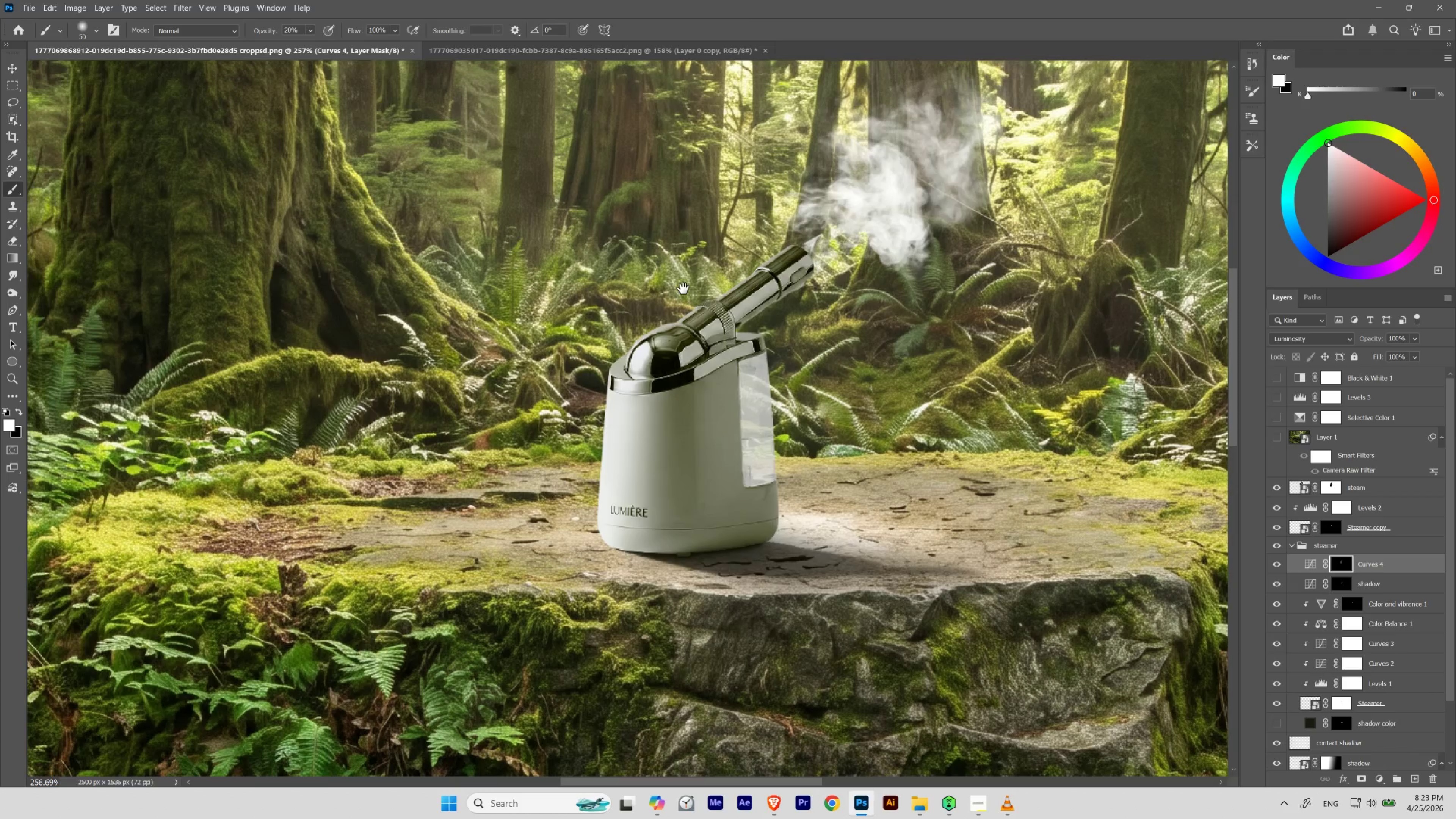 
key(Space)
 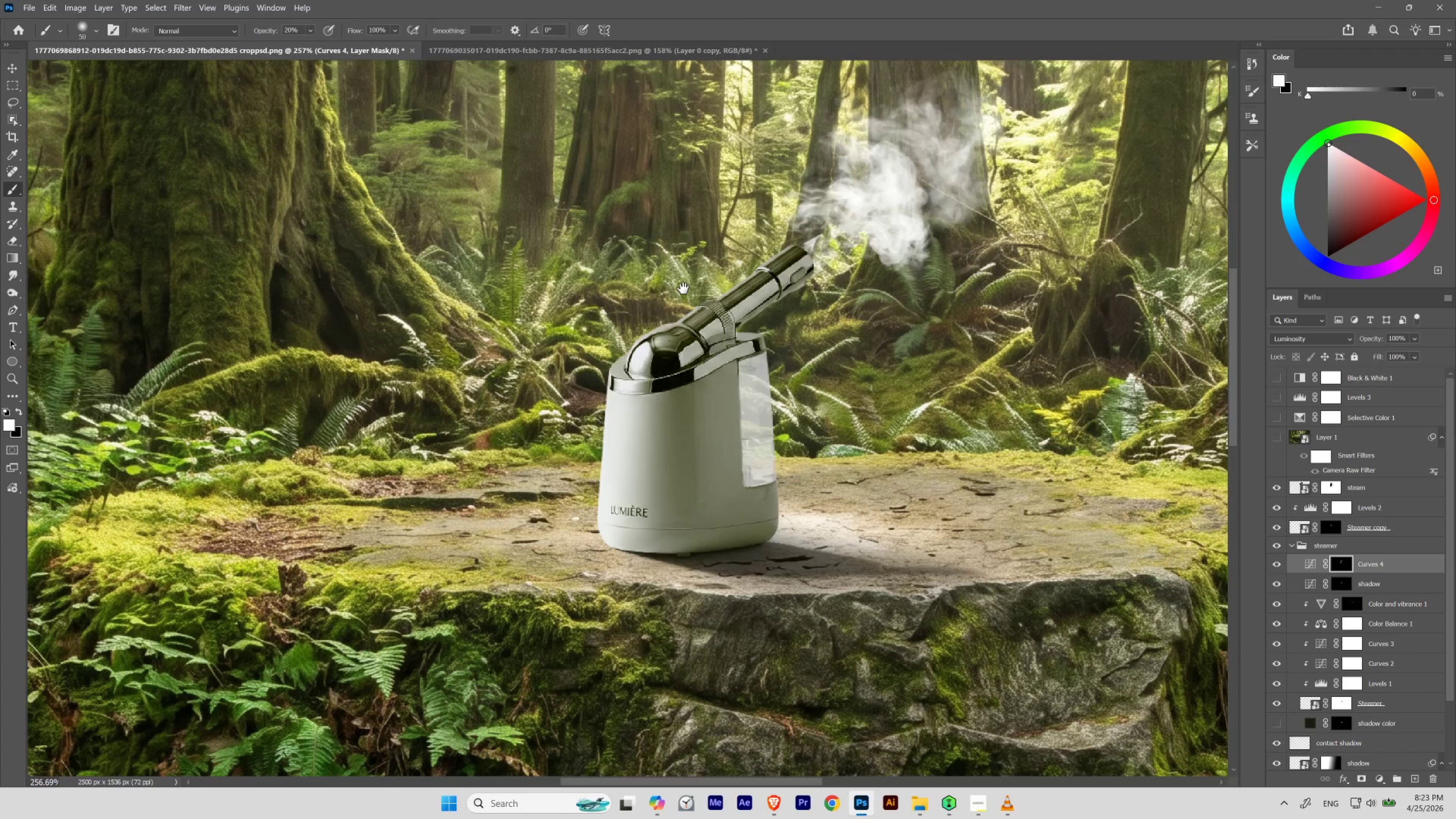 
key(Space)
 